 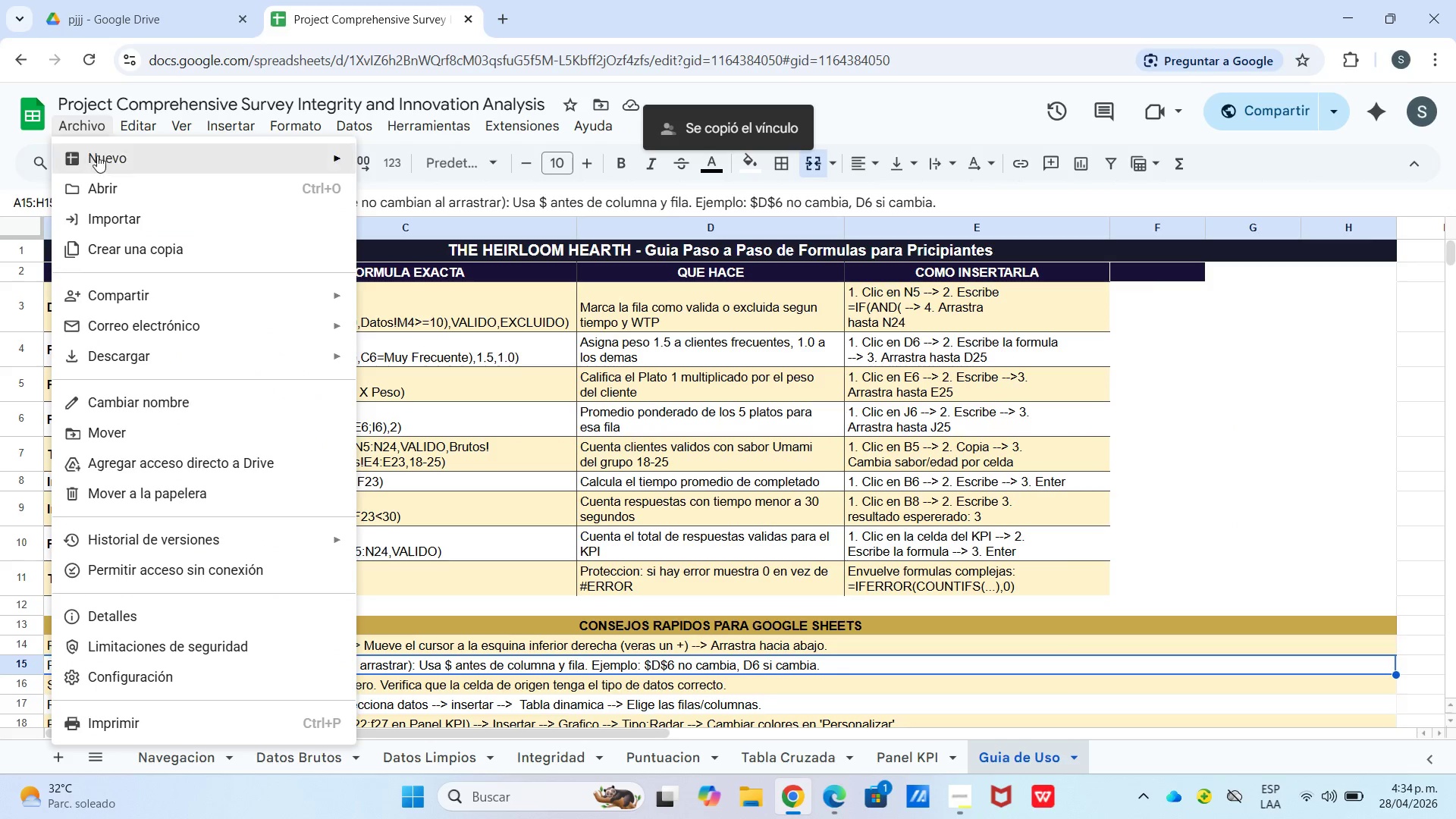 
left_click([974, 504])
 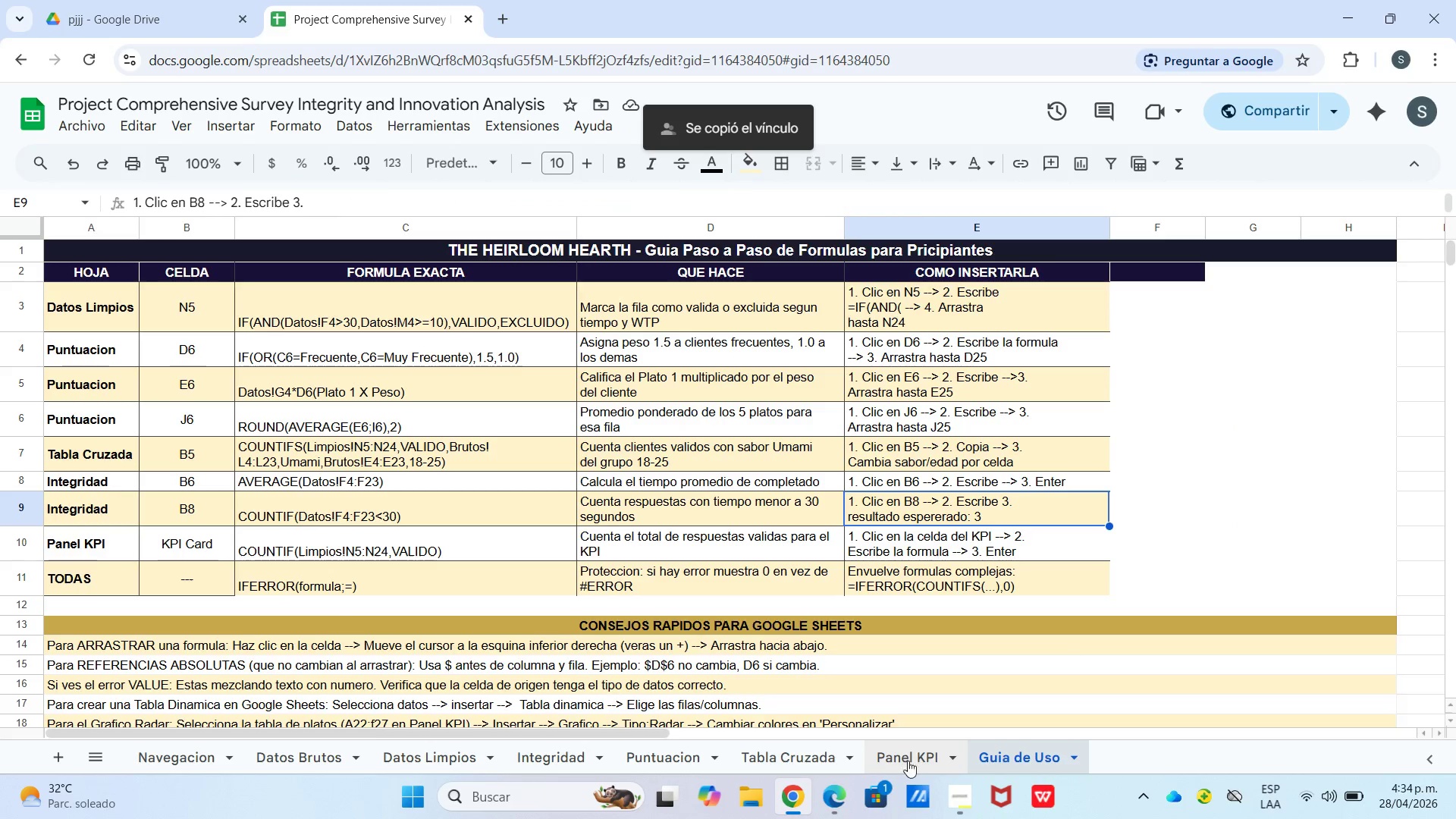 
left_click([912, 760])
 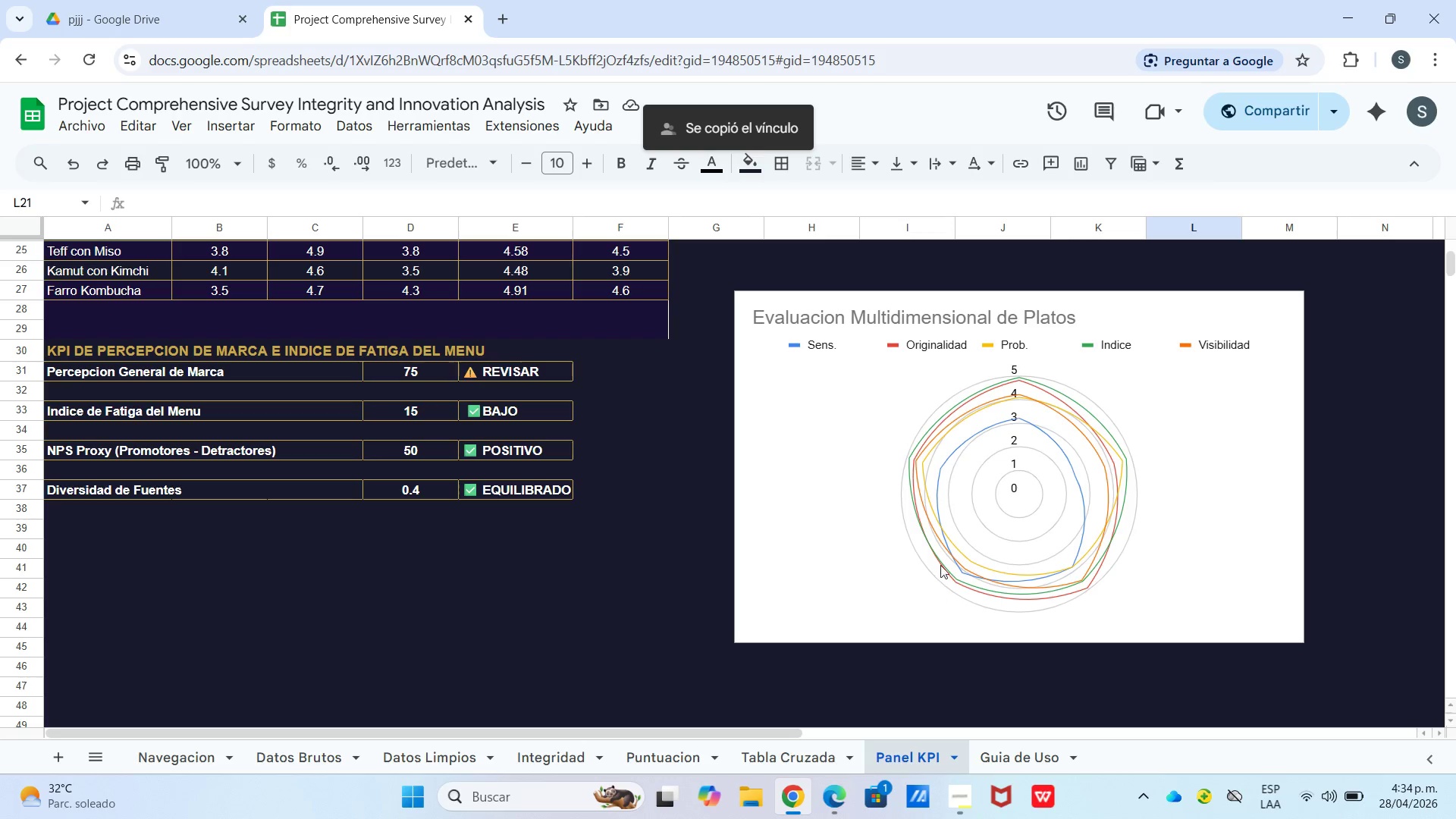 
left_click([939, 551])
 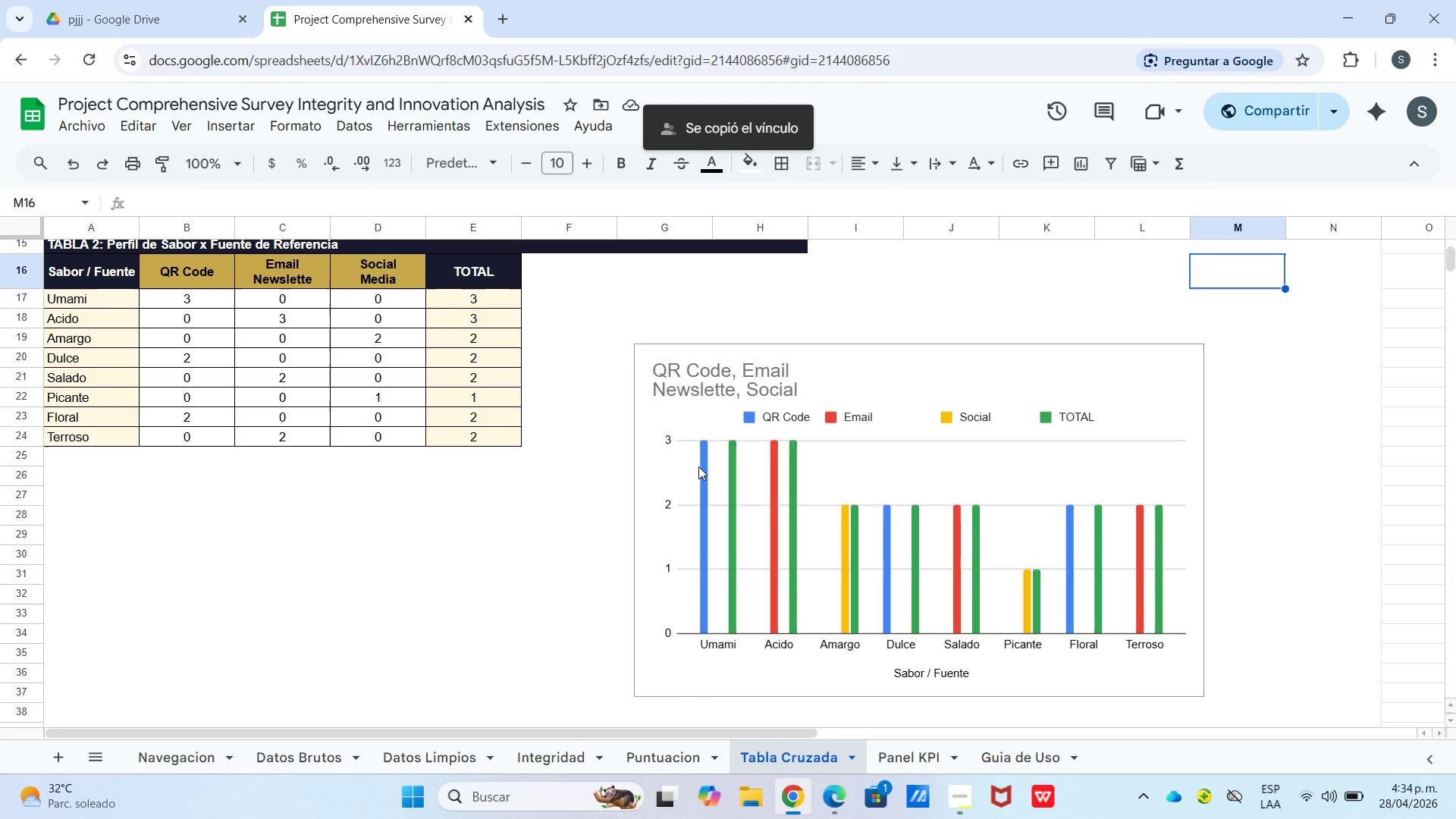 
double_click([704, 381])
 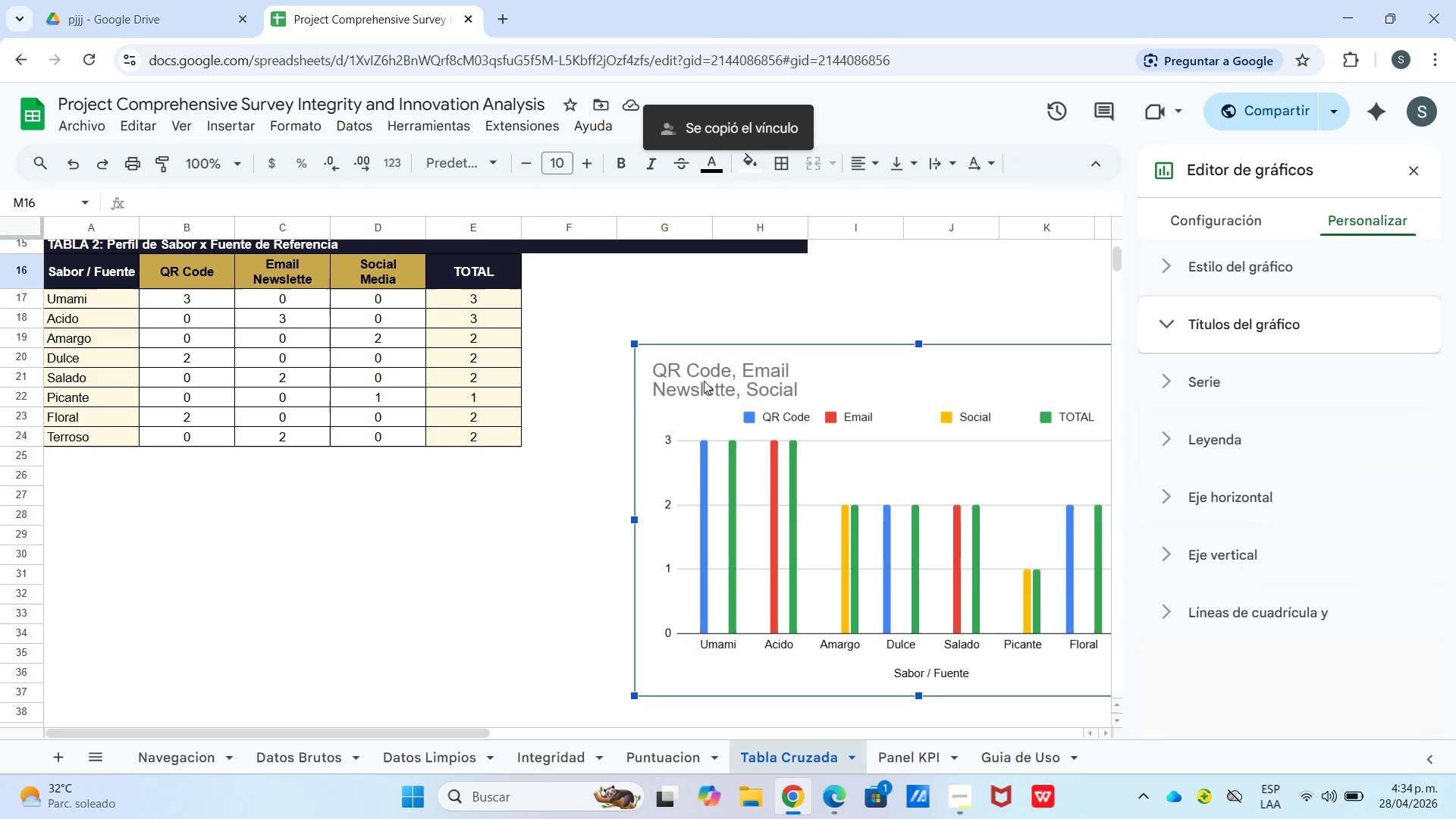 
triple_click([704, 381])
 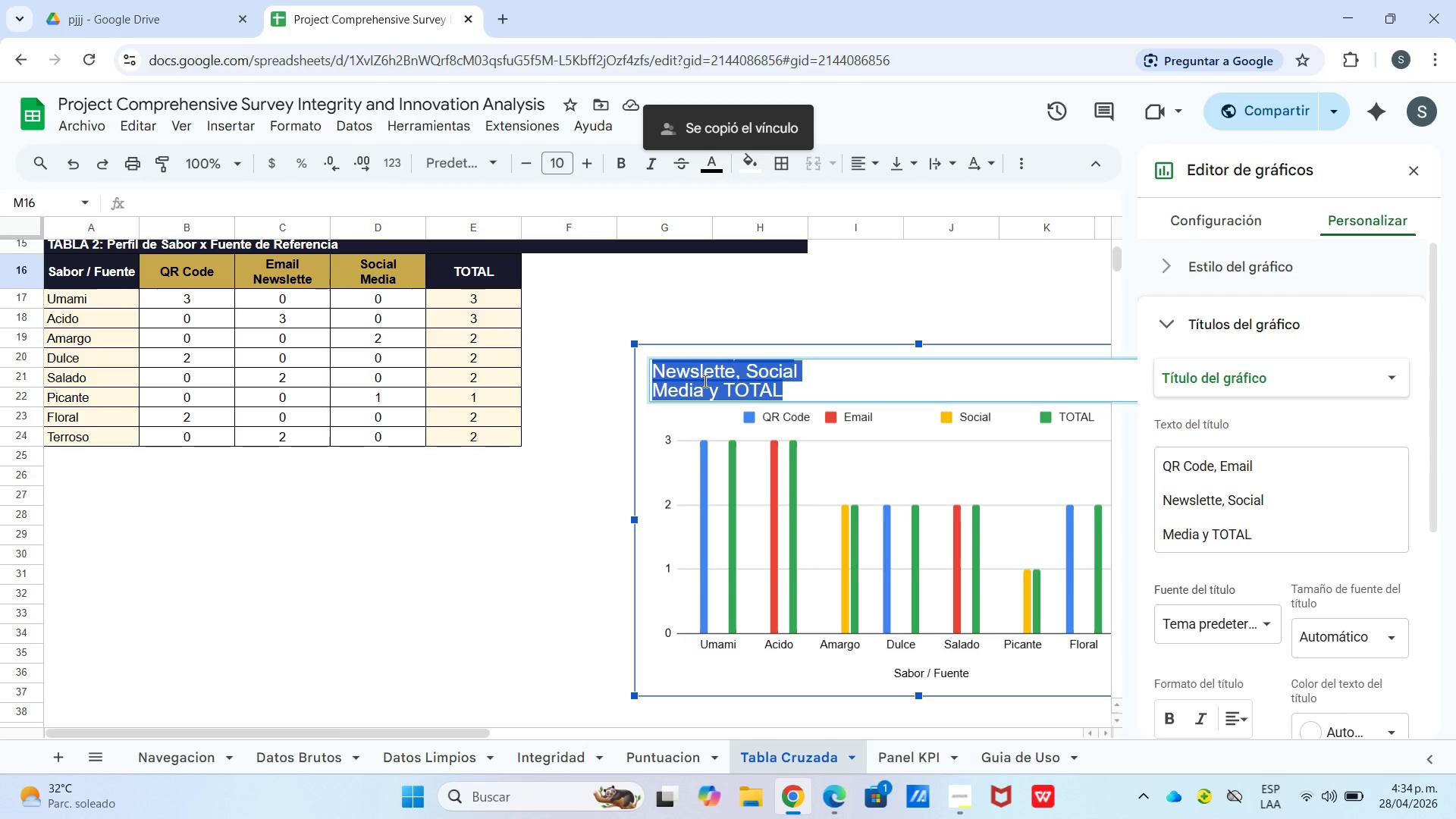 
scroll: coordinate [459, 369], scroll_direction: up, amount: 3.0
 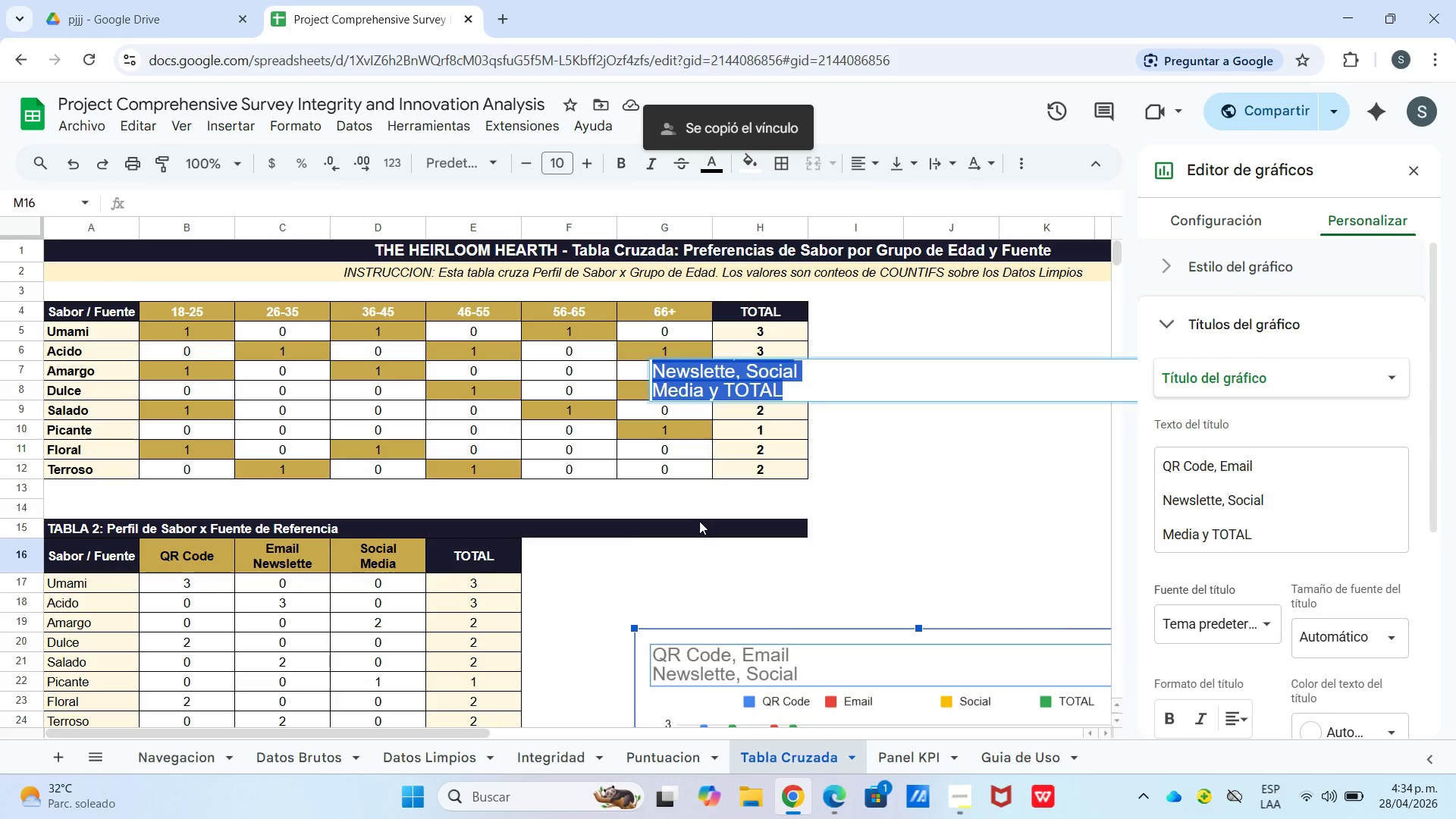 
scroll: coordinate [698, 521], scroll_direction: down, amount: 2.0
 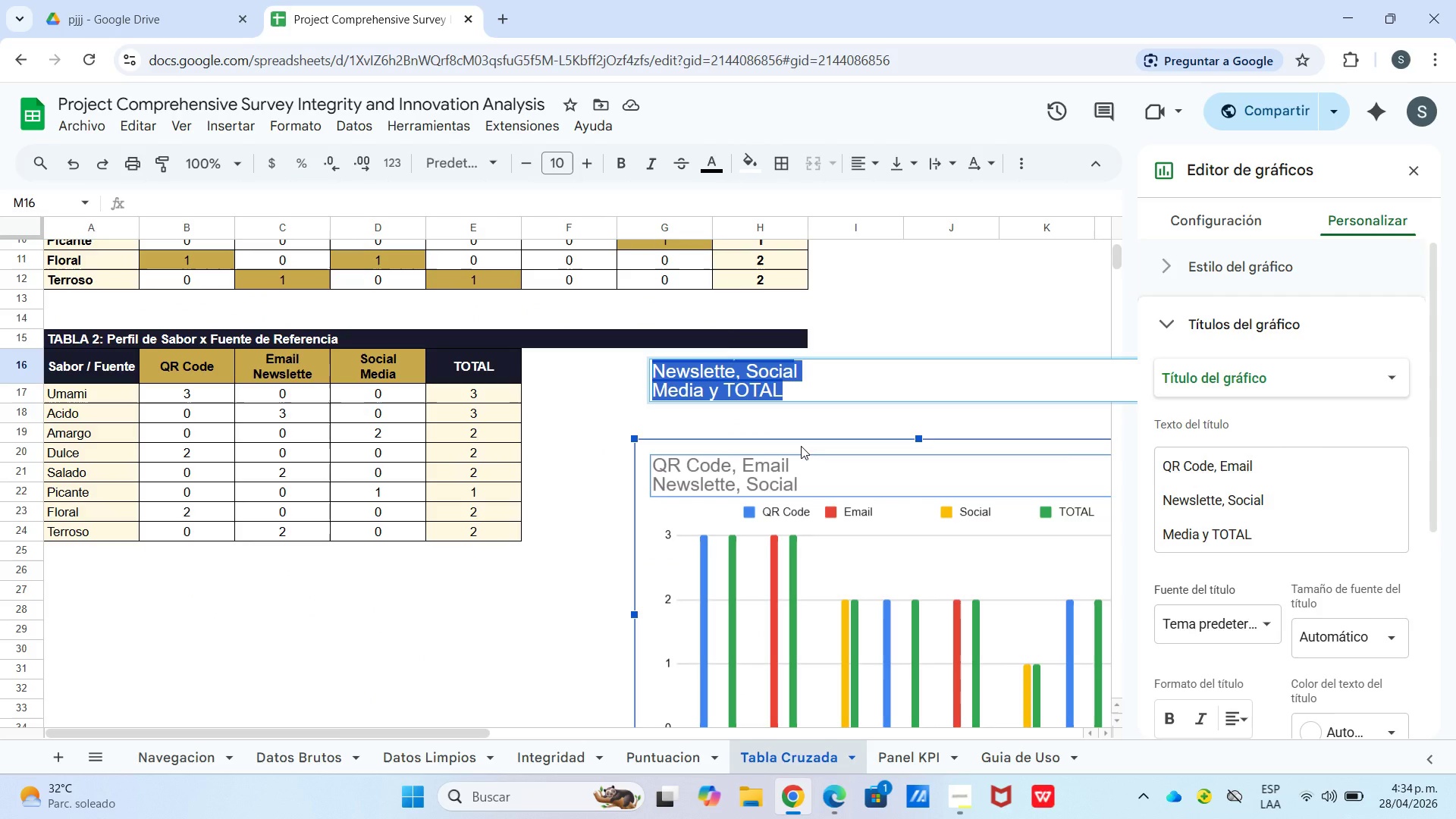 
type(Sa)
 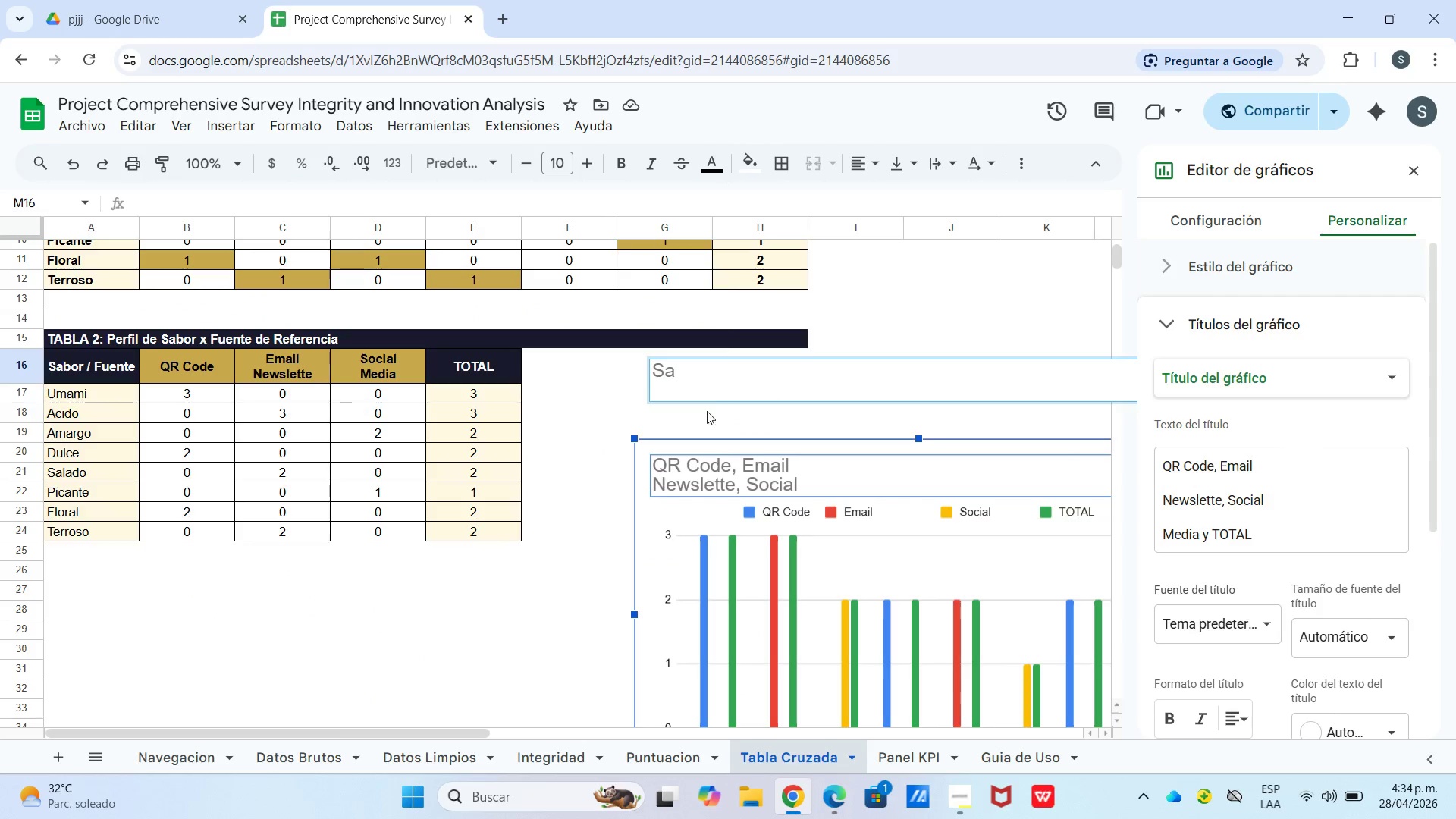 
double_click([689, 490])
 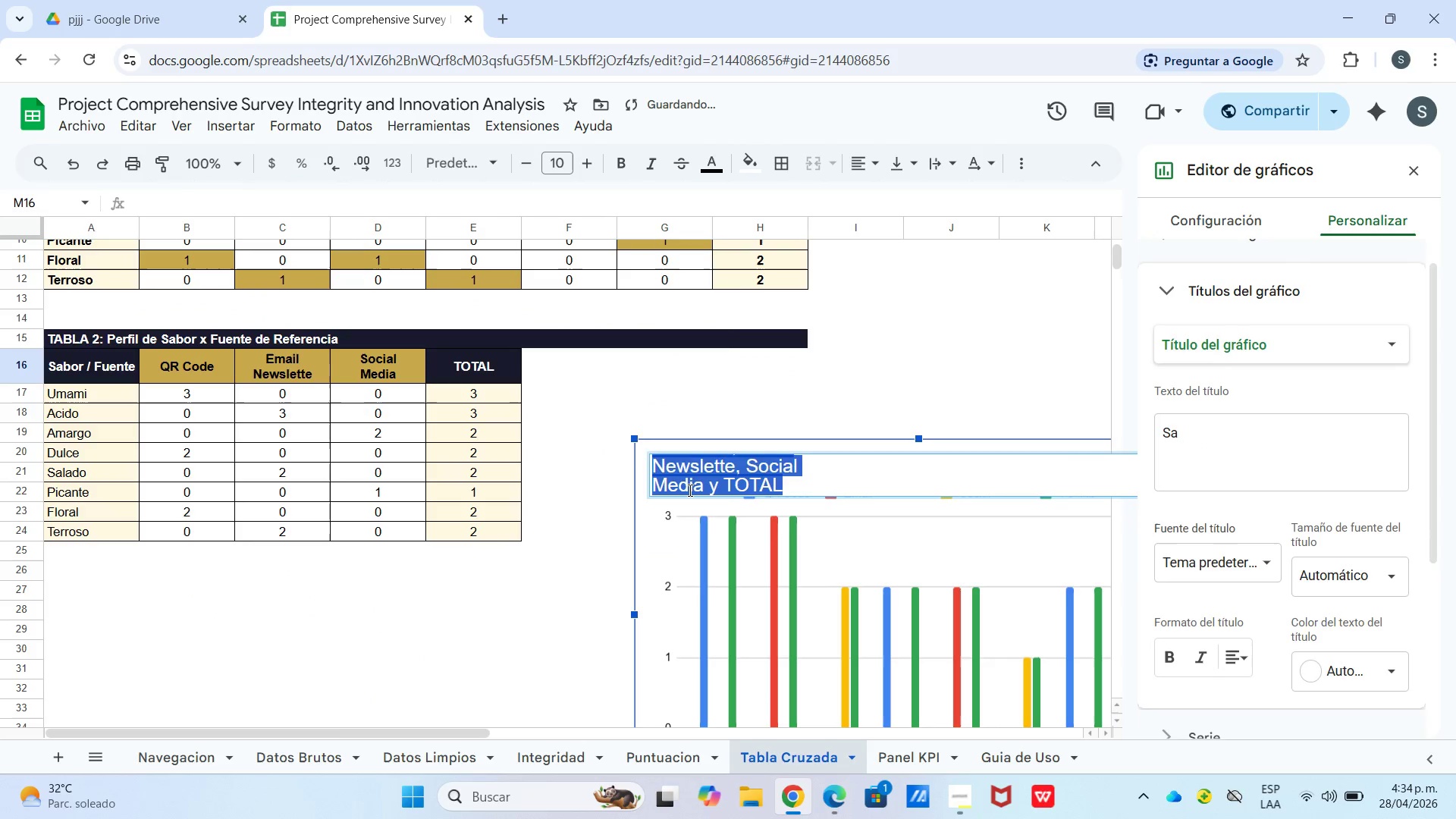 
triple_click([689, 490])
 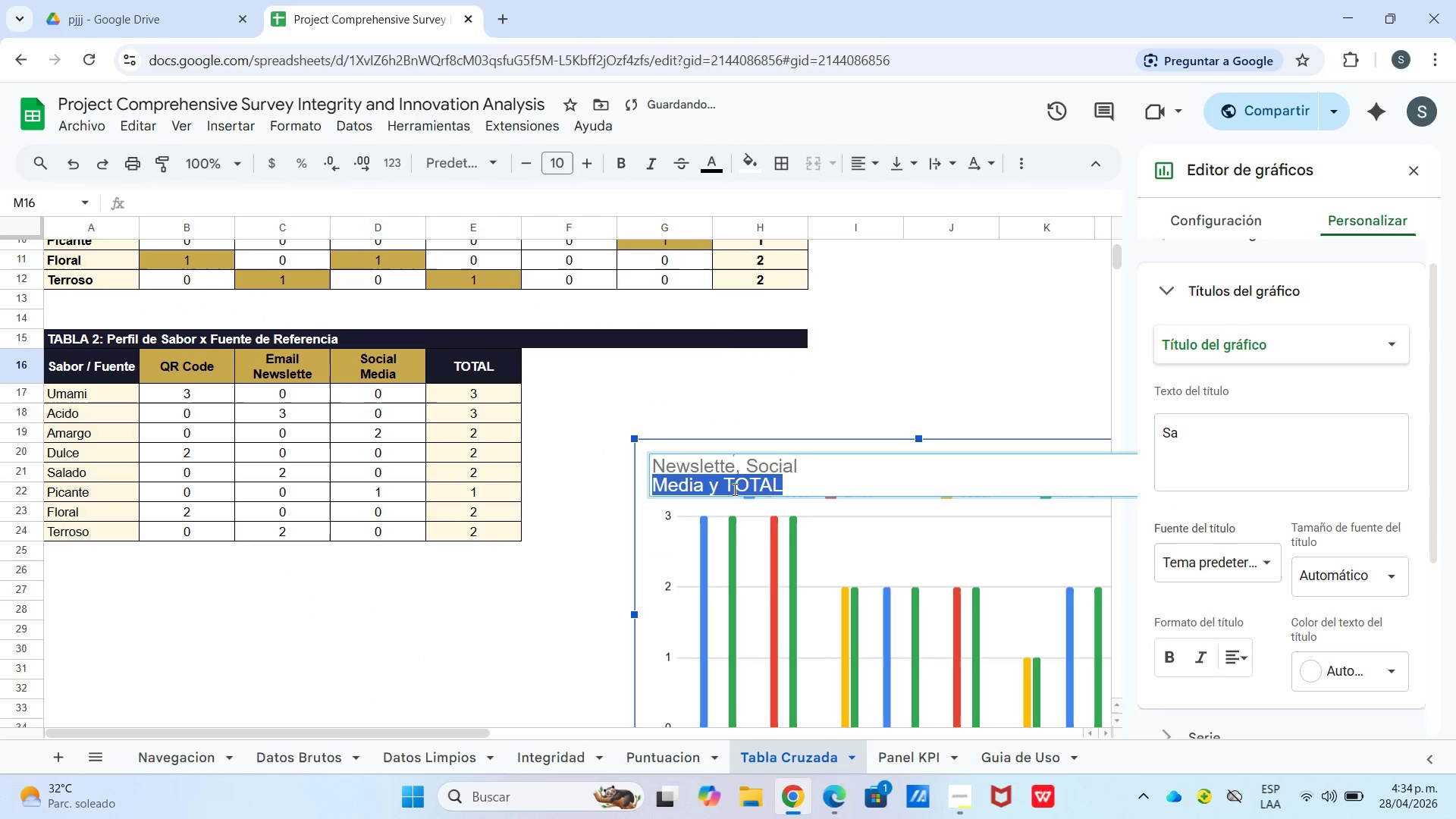 
left_click([736, 488])
 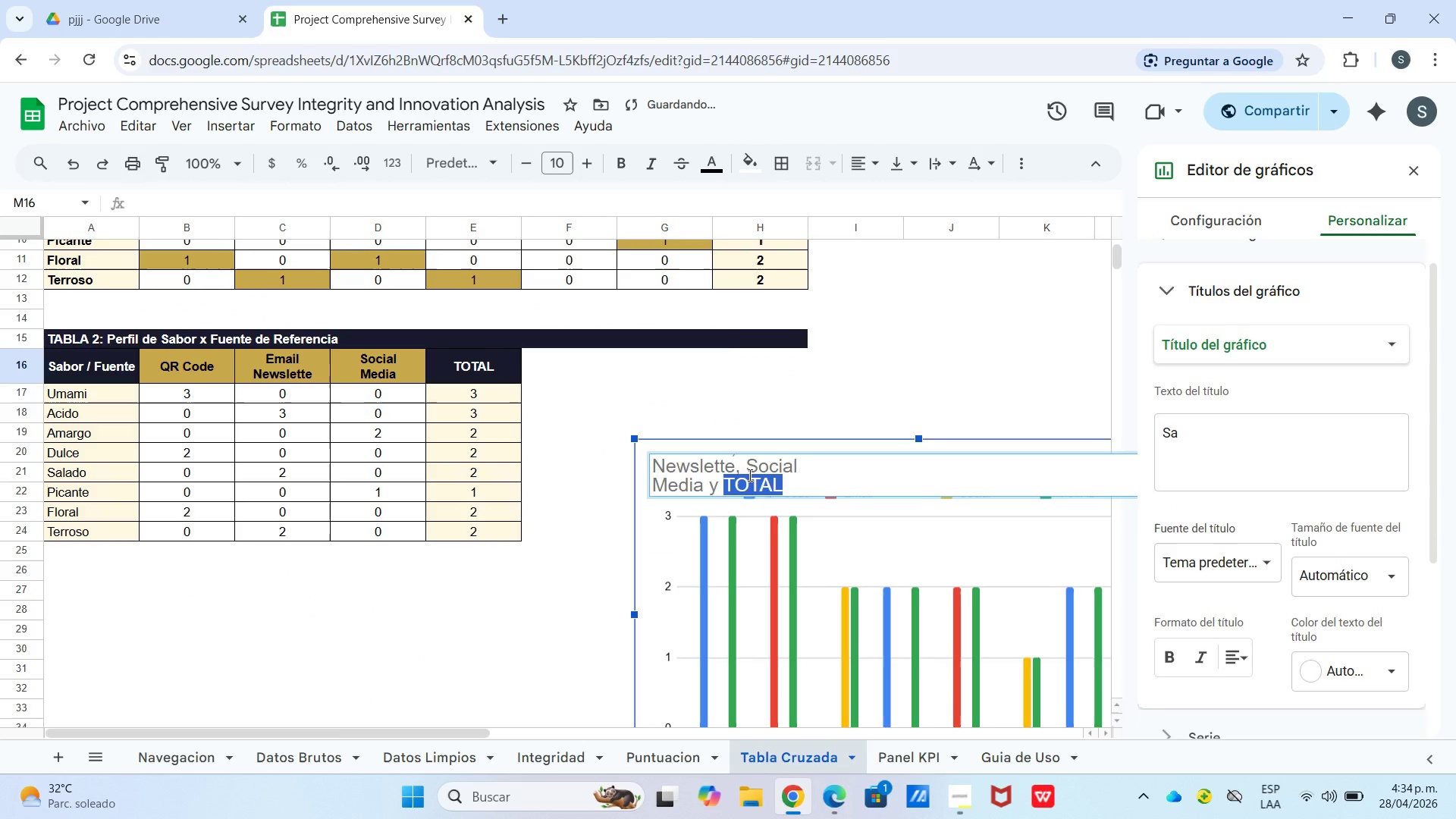 
triple_click([748, 475])
 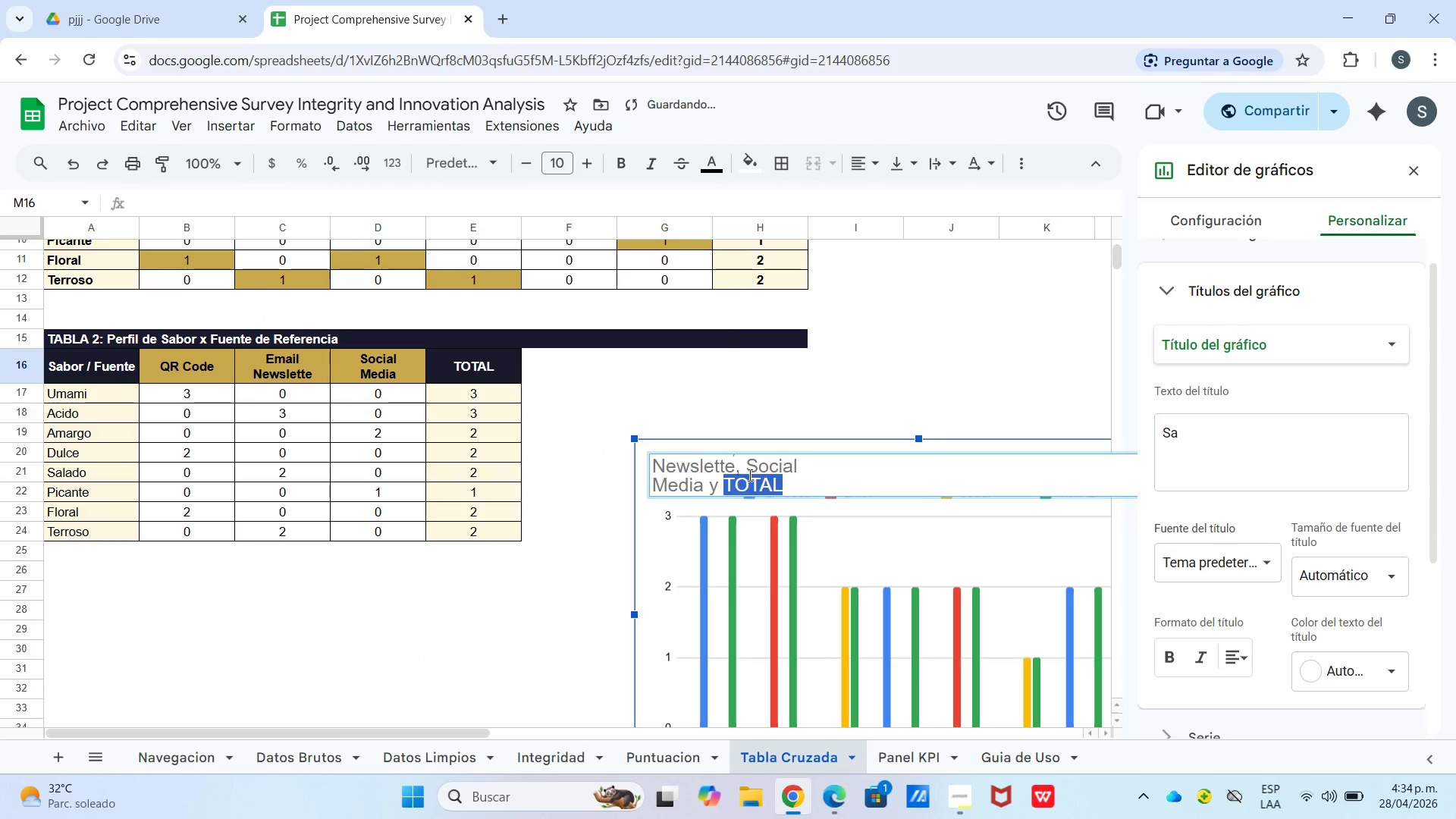 
triple_click([748, 475])
 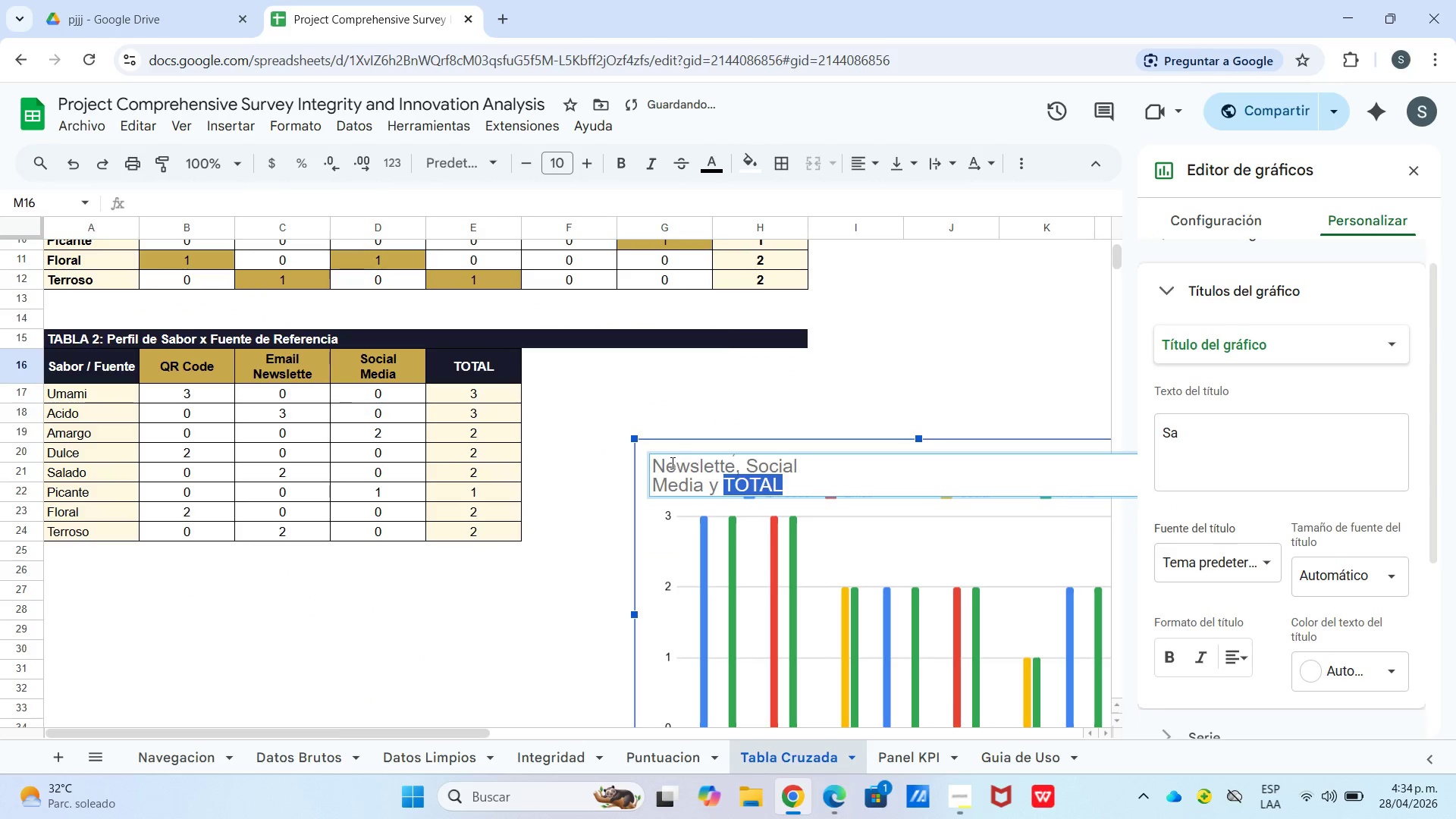 
left_click_drag(start_coordinate=[657, 462], to_coordinate=[824, 501])
 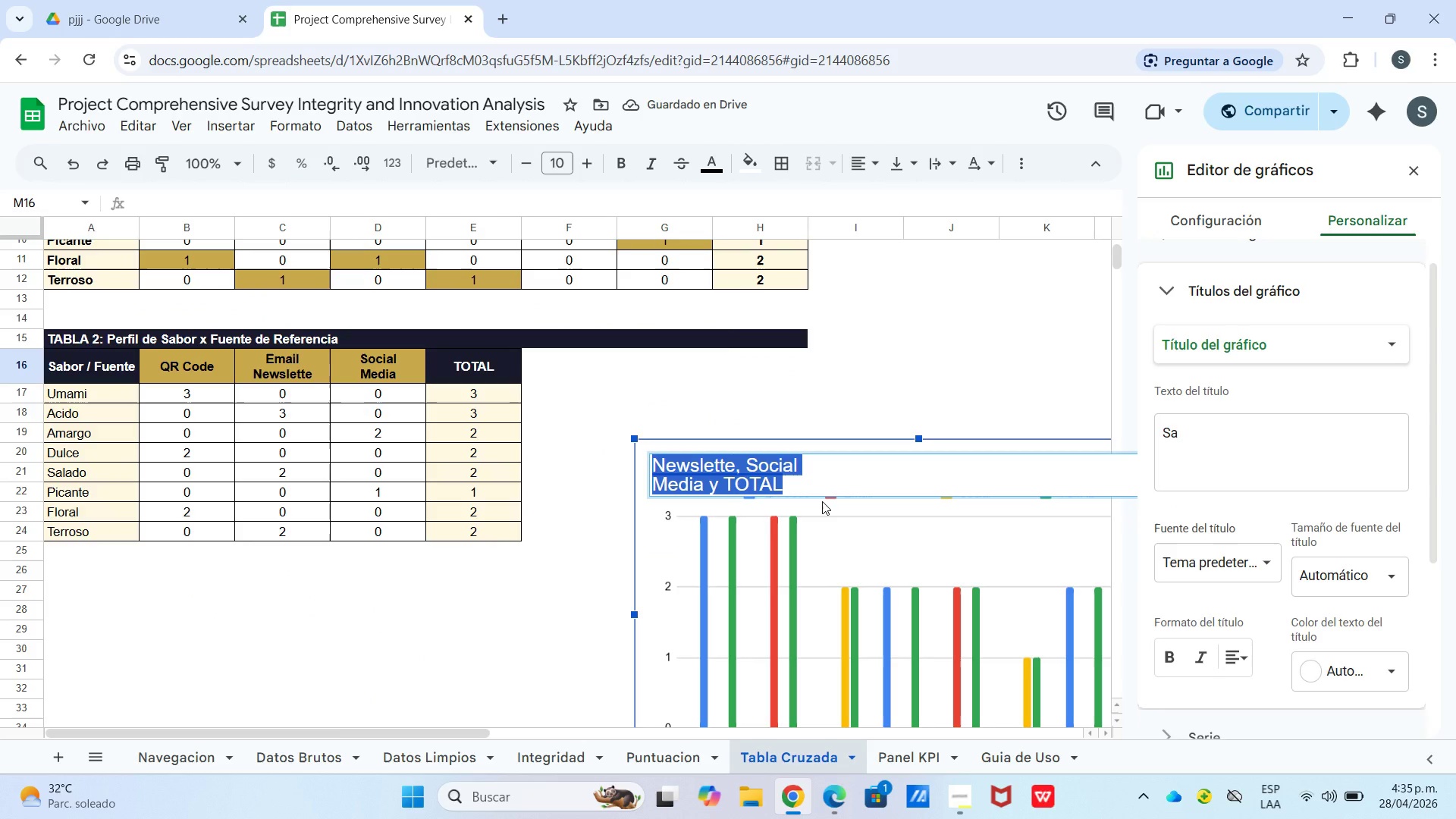 
type(Sab)
 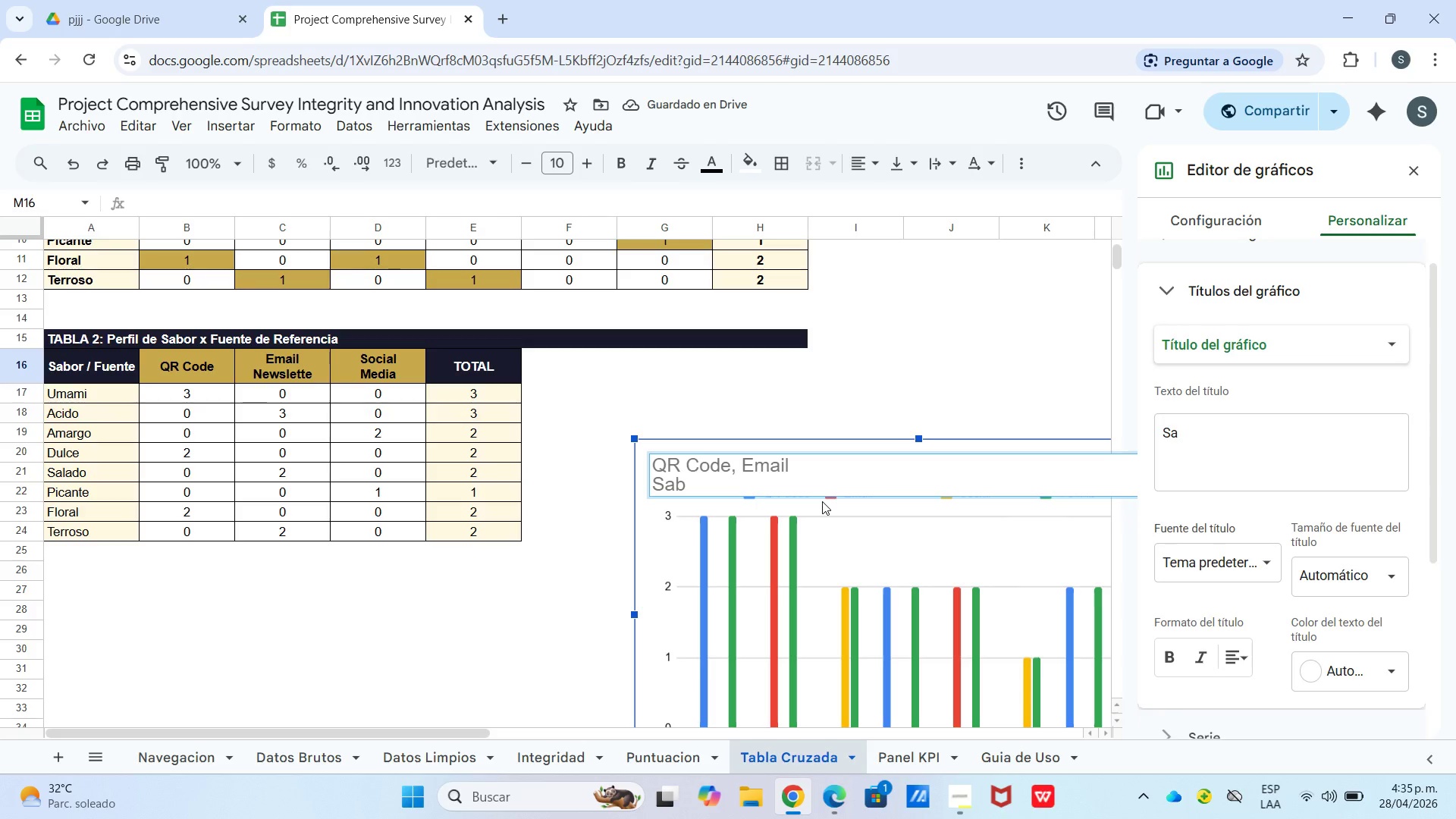 
hold_key(key=Backspace, duration=1.3)
 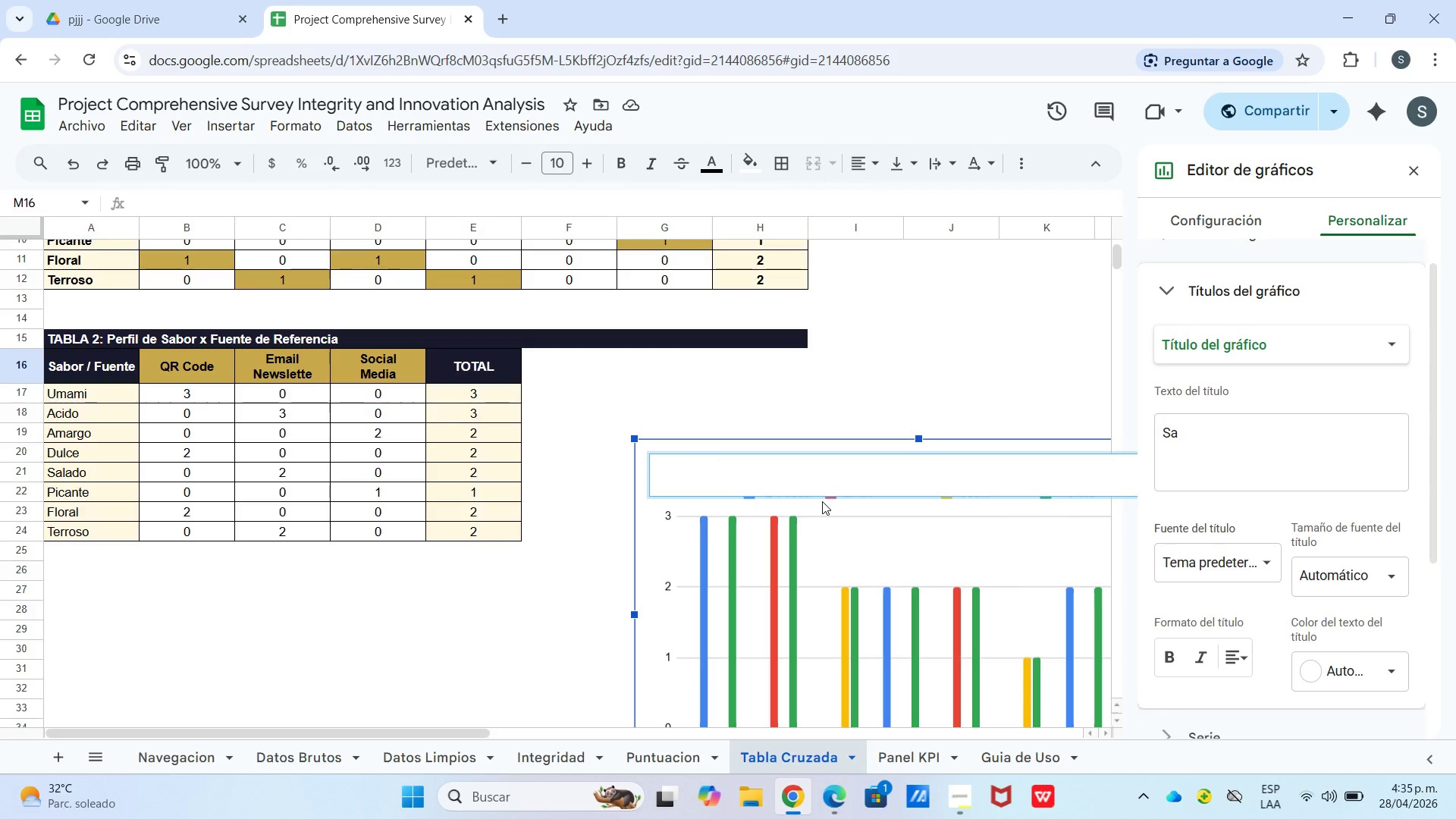 
type(Sabor & Fuente *)
 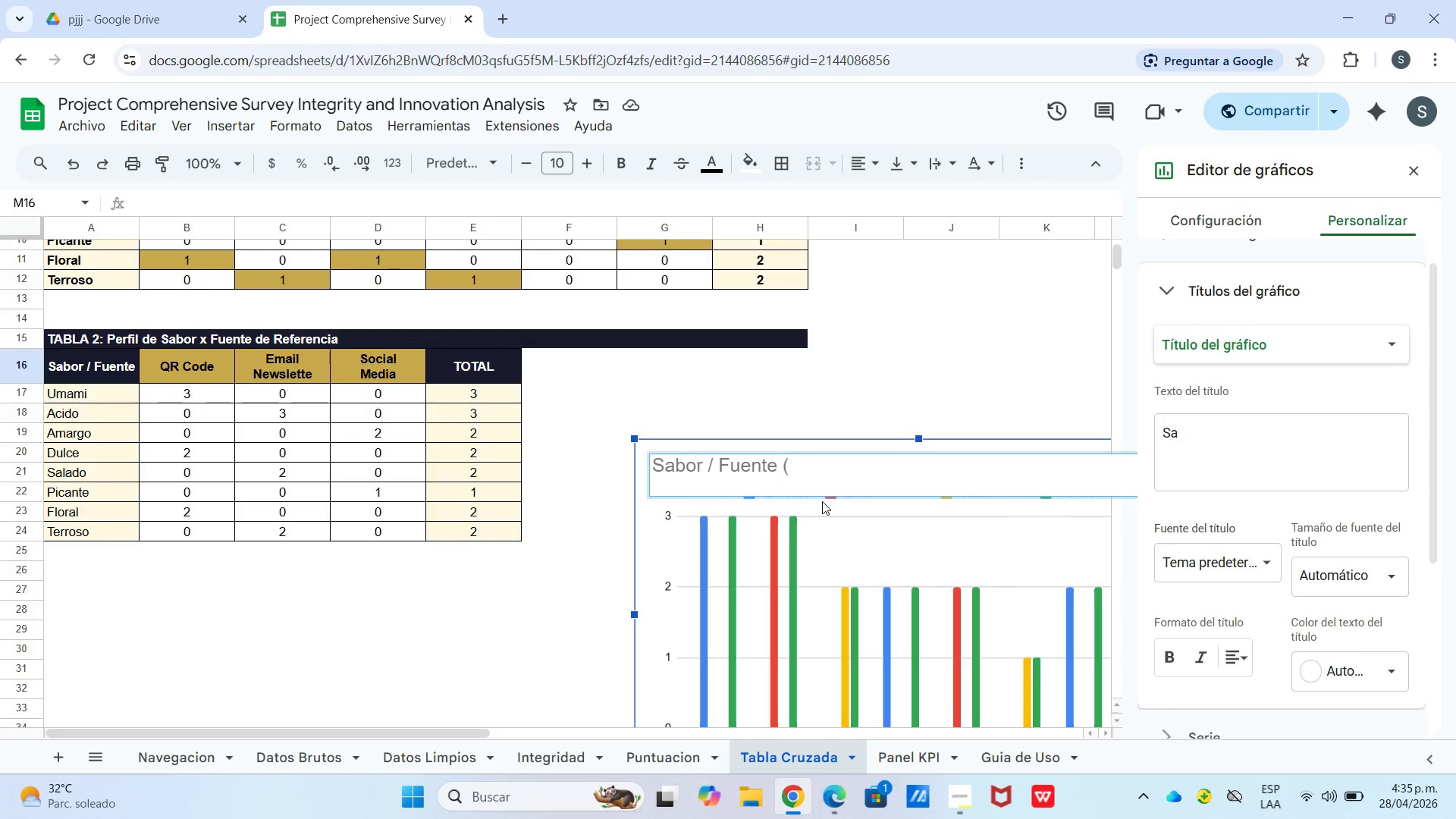 
type( QR Code&Email Newslette&so)
key(Backspace)
key(Backspace)
type(Social Media )
key(Backspace)
type(&TOTAL()
 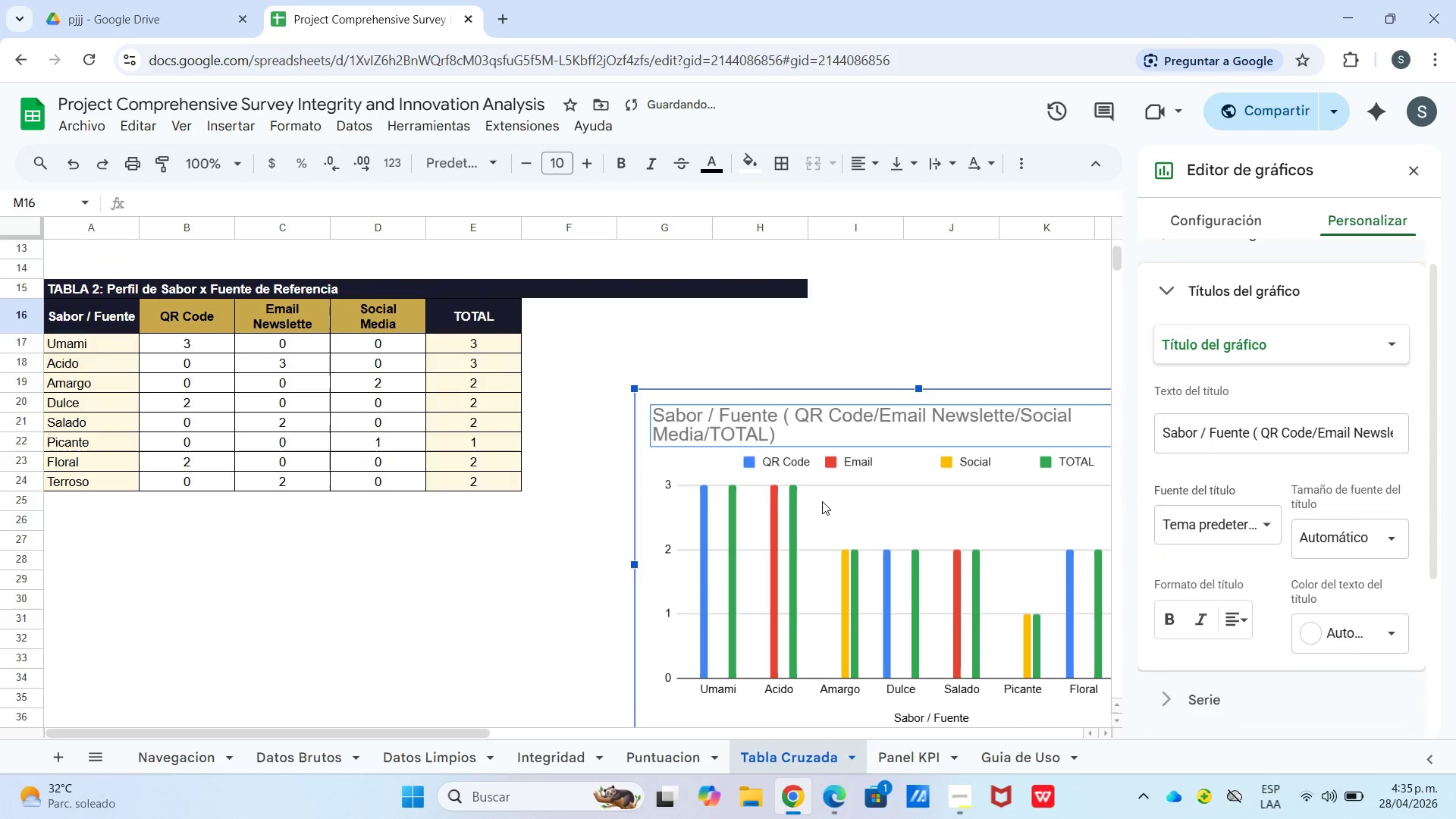 
 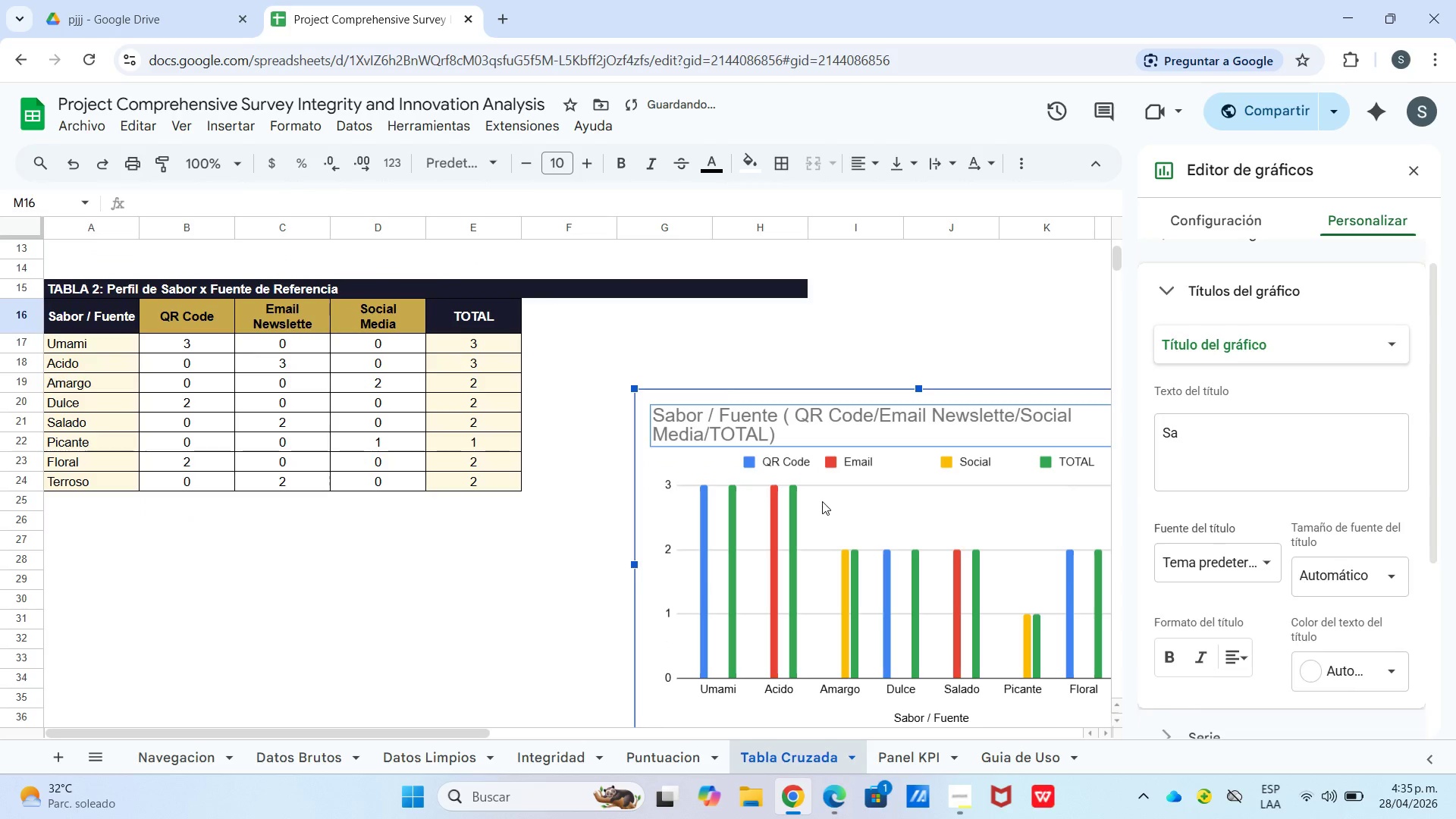 
key(Enter)
 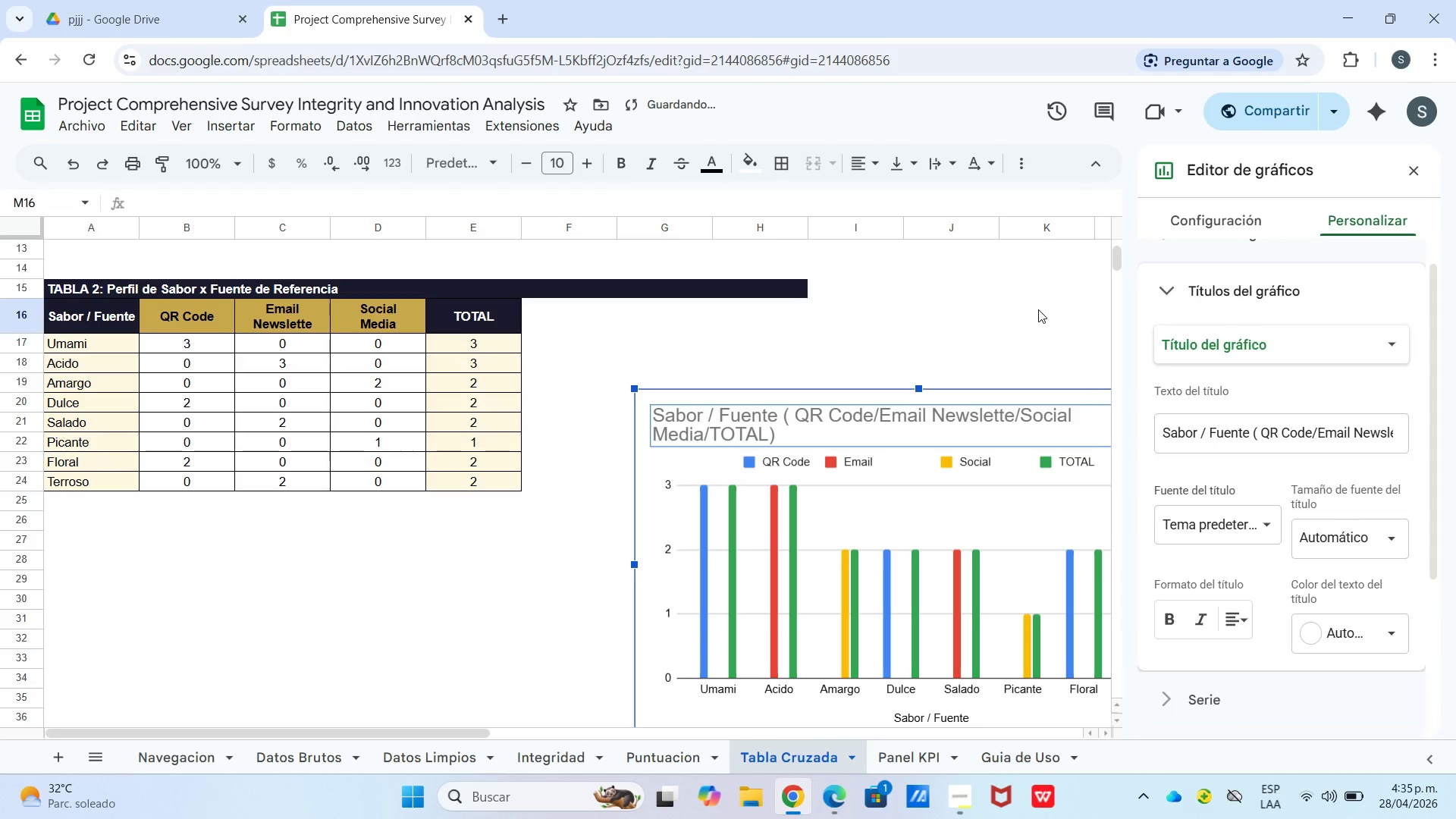 
double_click([961, 467])
 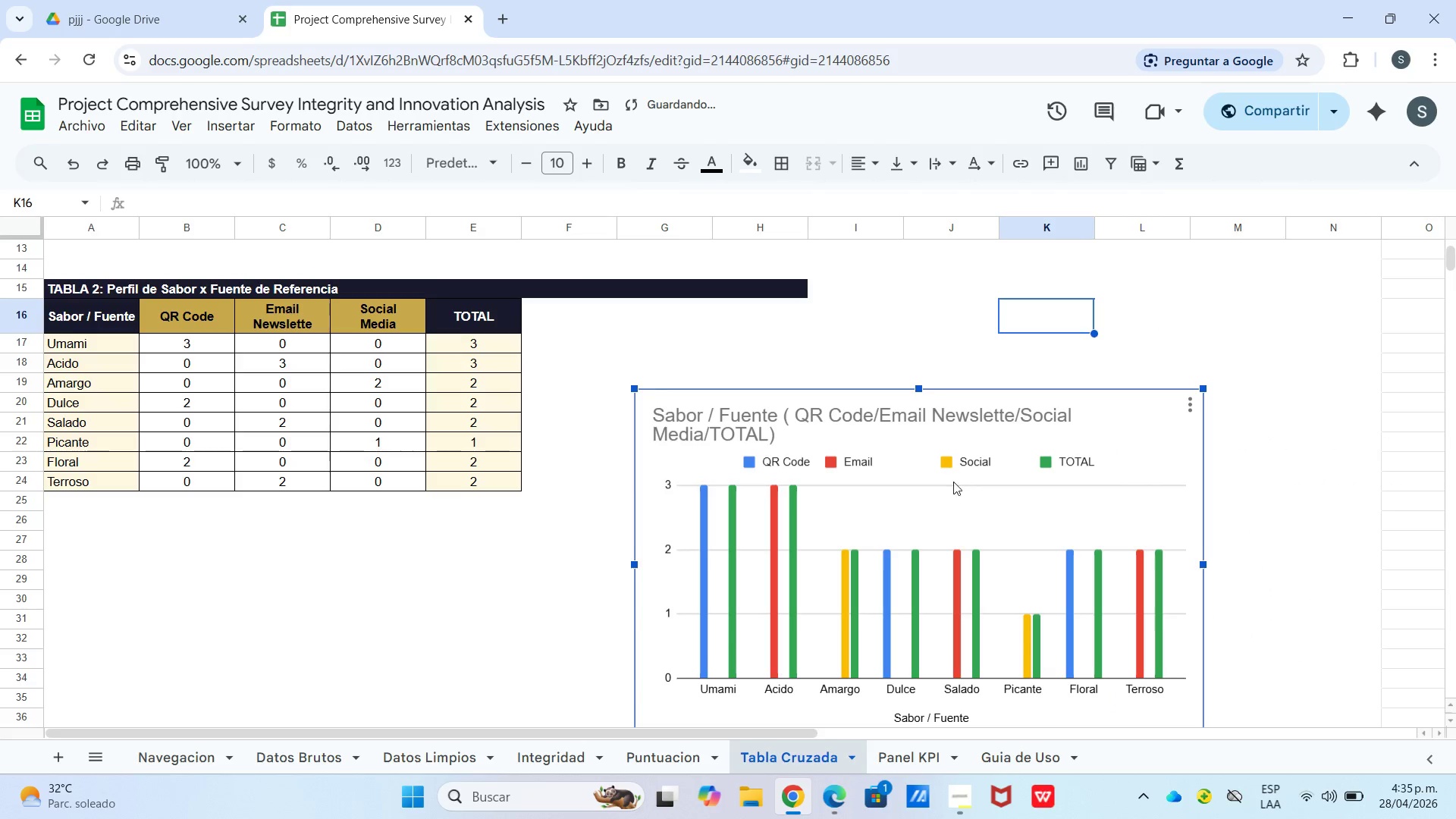 
left_click_drag(start_coordinate=[952, 485], to_coordinate=[973, 384])
 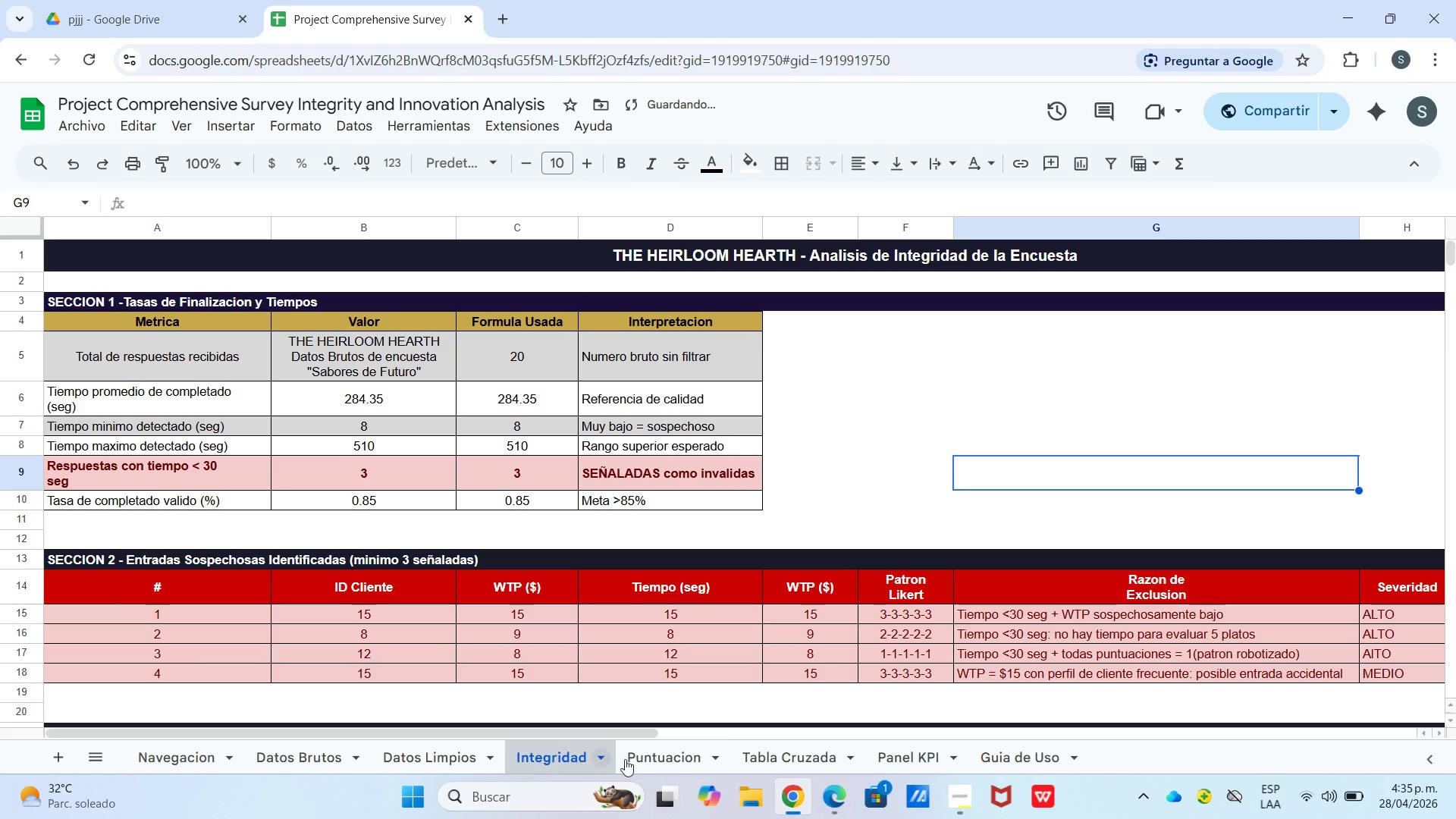 
left_click([689, 759])
 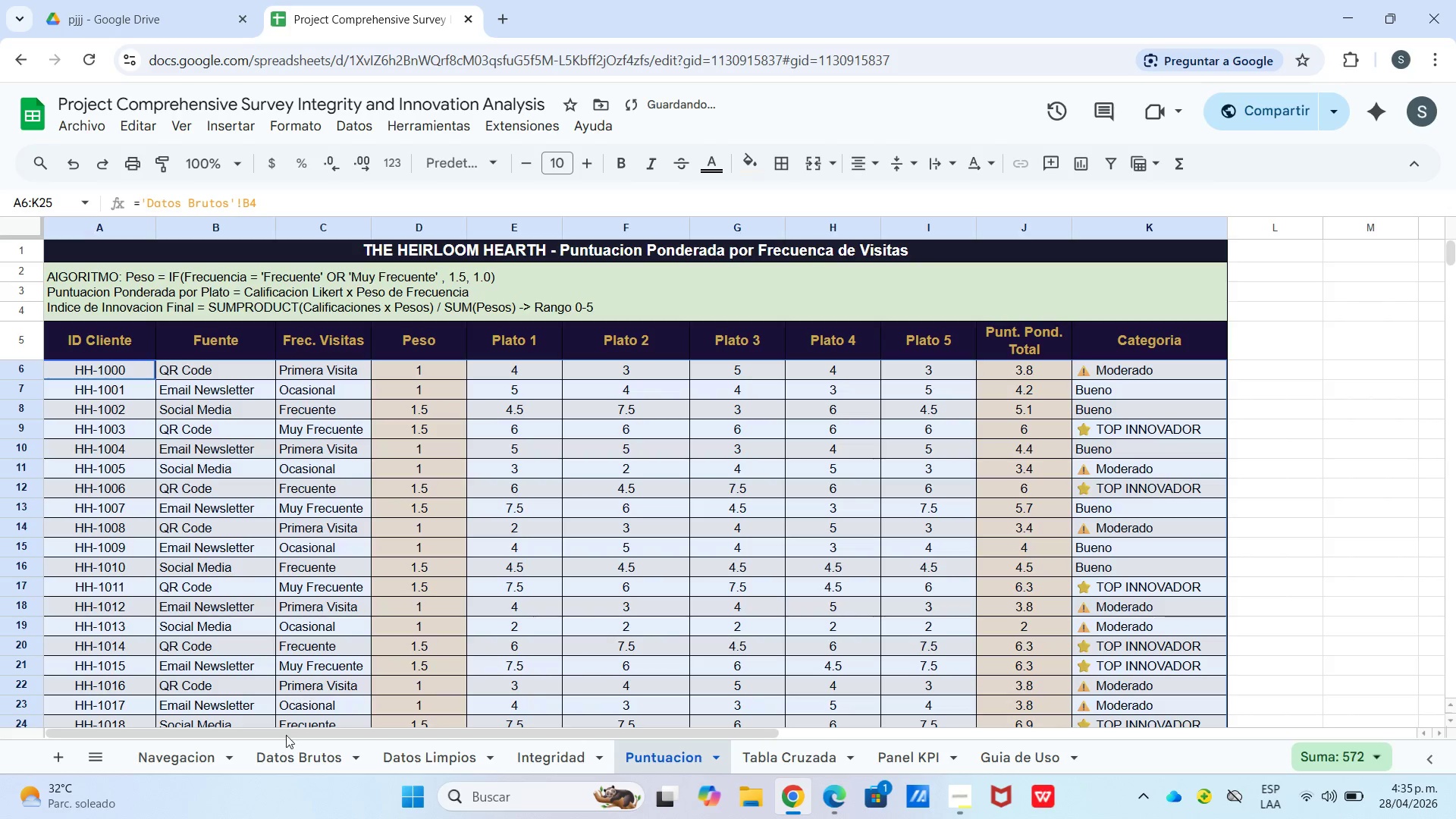 
left_click([300, 753])
 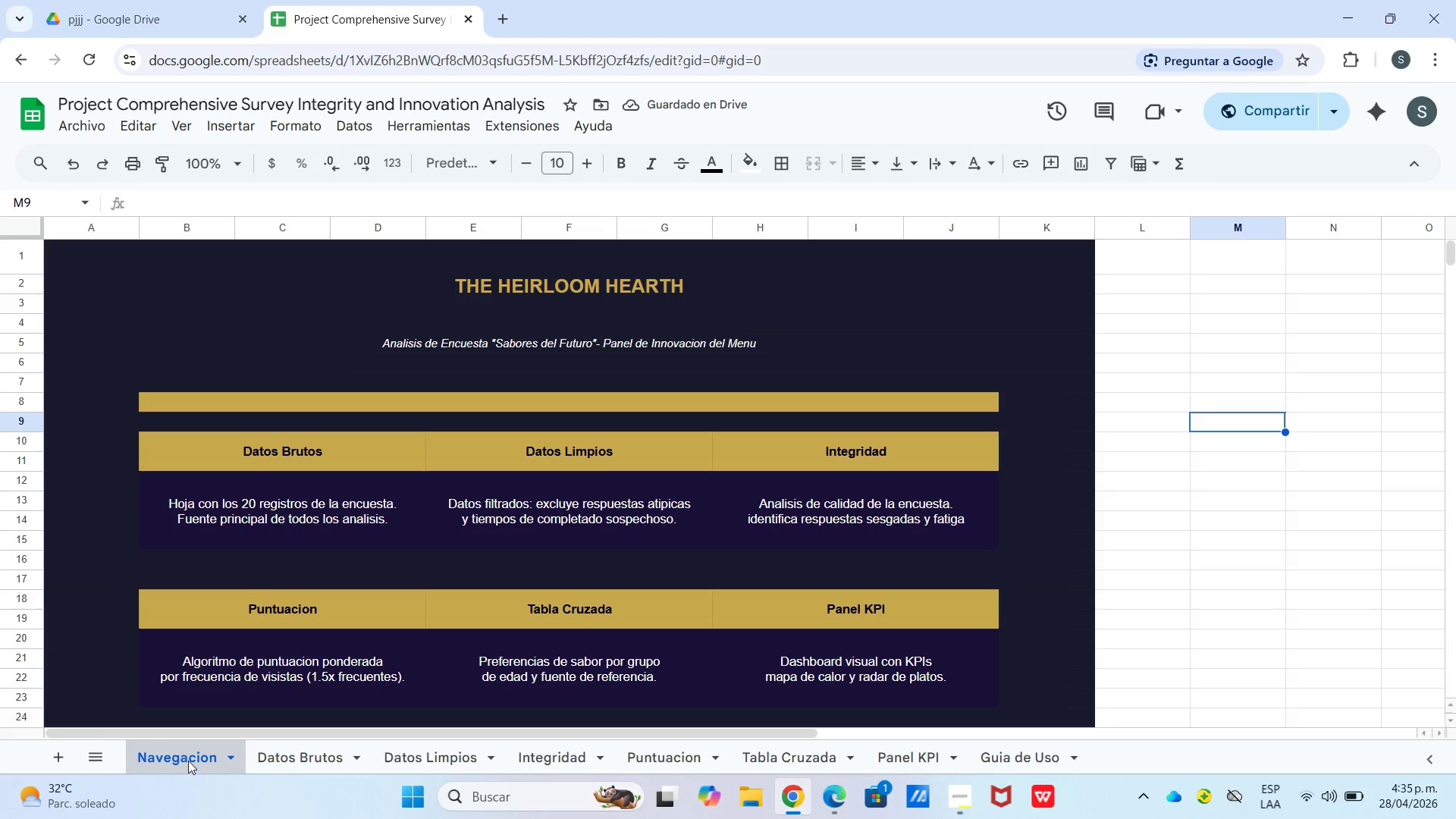 
scroll: coordinate [663, 519], scroll_direction: none, amount: 0.0
 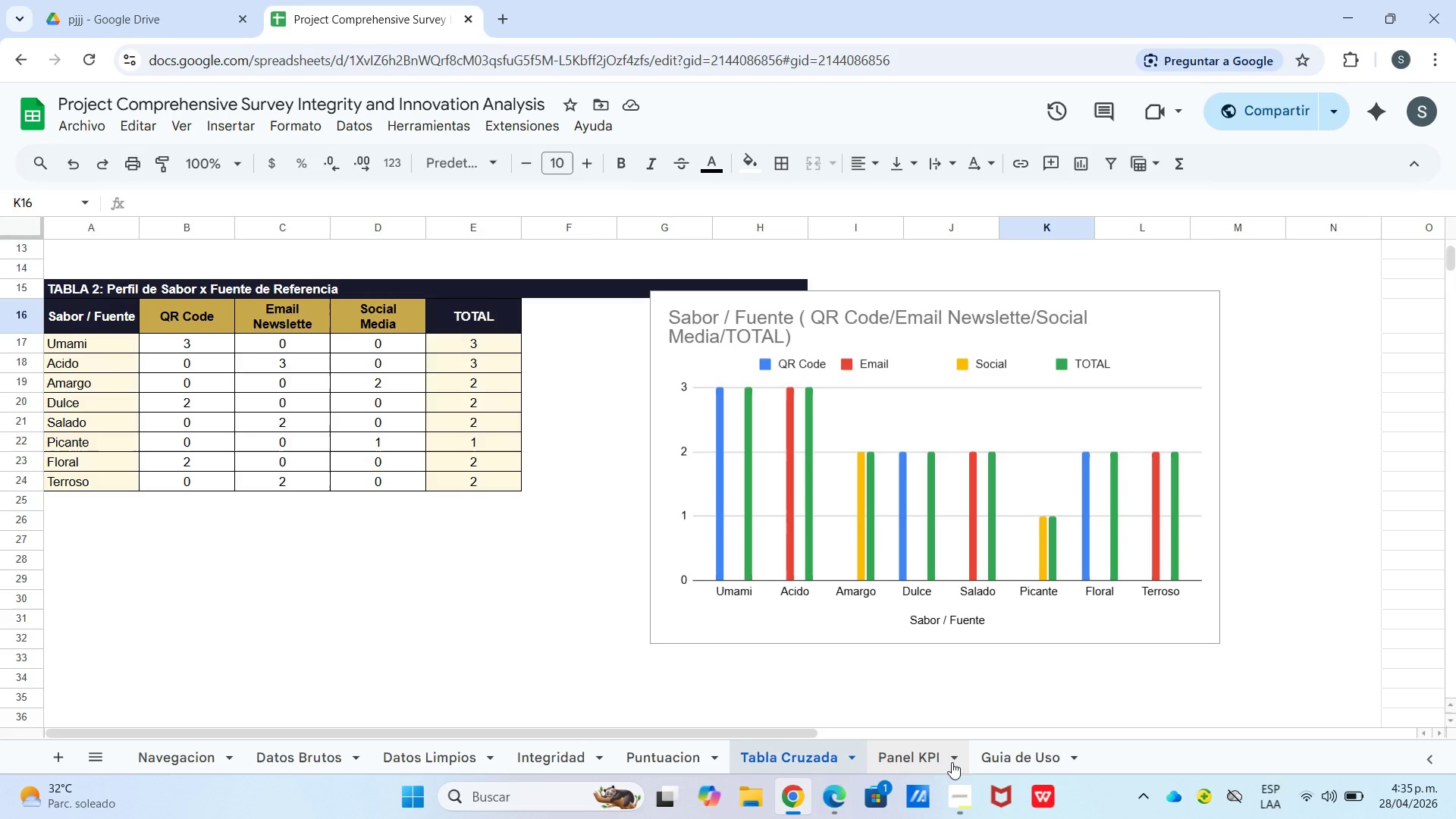 
left_click([918, 754])
 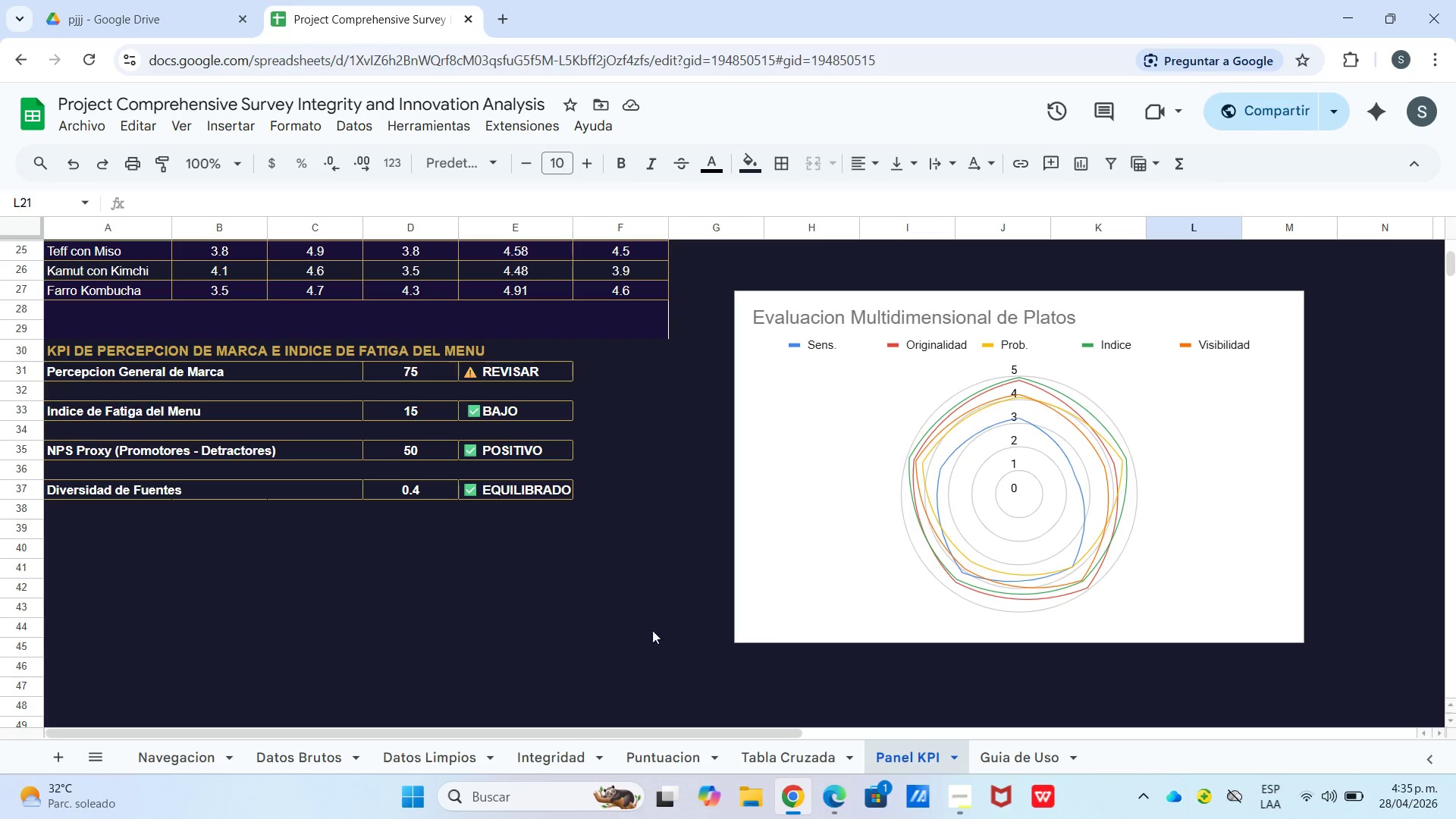 
scroll: coordinate [573, 583], scroll_direction: up, amount: 5.0
 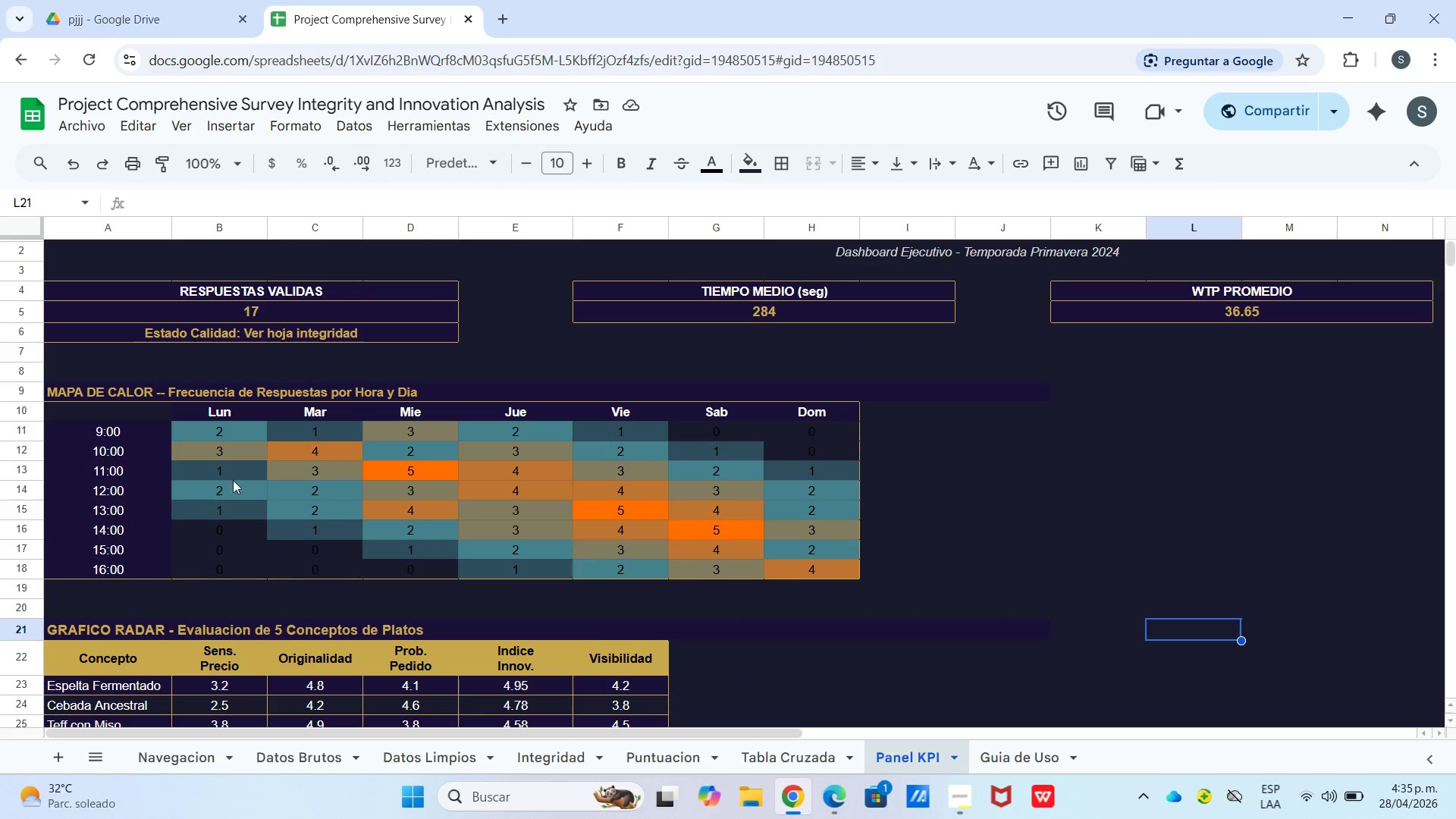 
scroll: coordinate [1000, 478], scroll_direction: down, amount: 3.0
 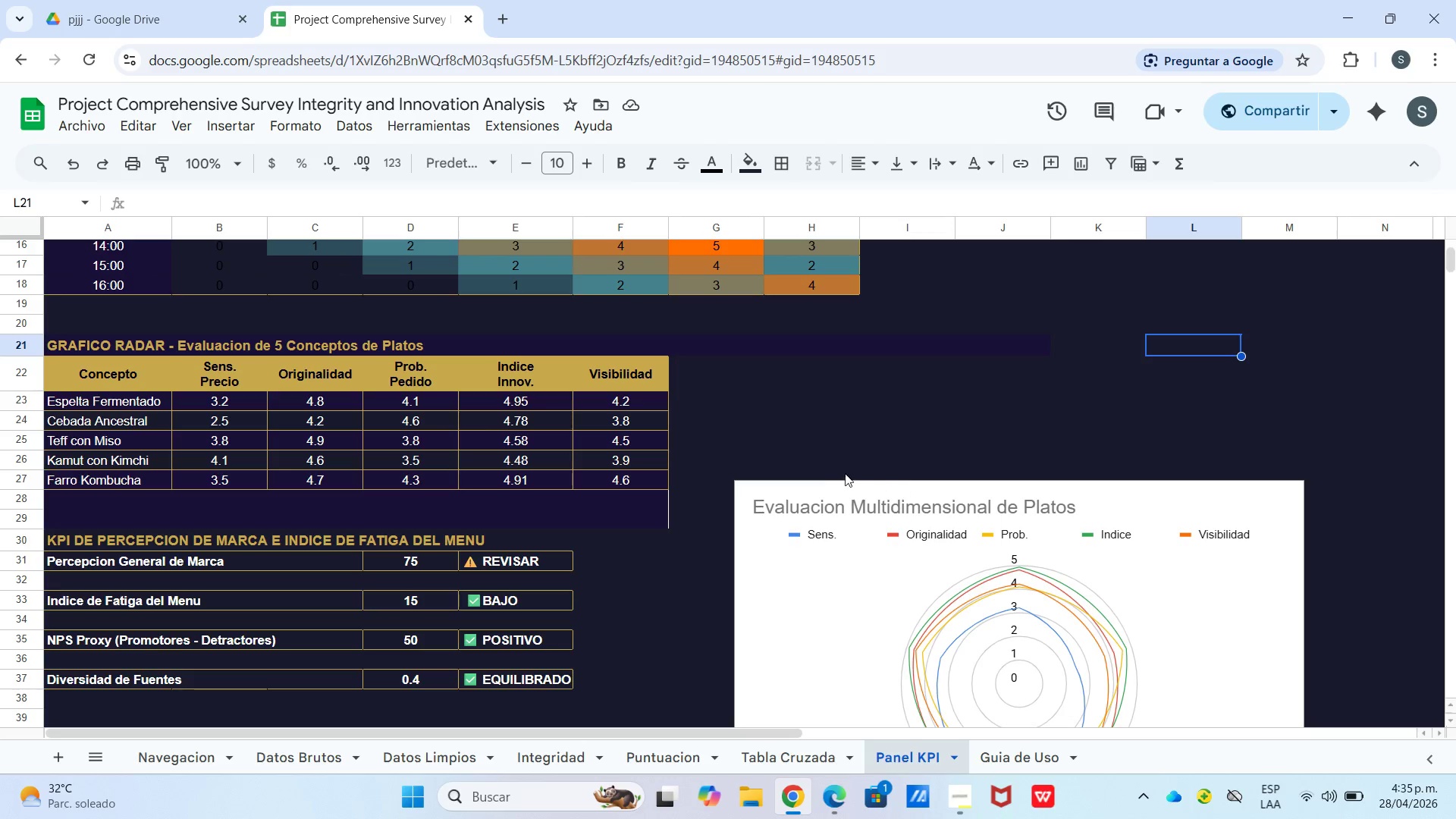 
scroll: coordinate [833, 473], scroll_direction: up, amount: 2.0
 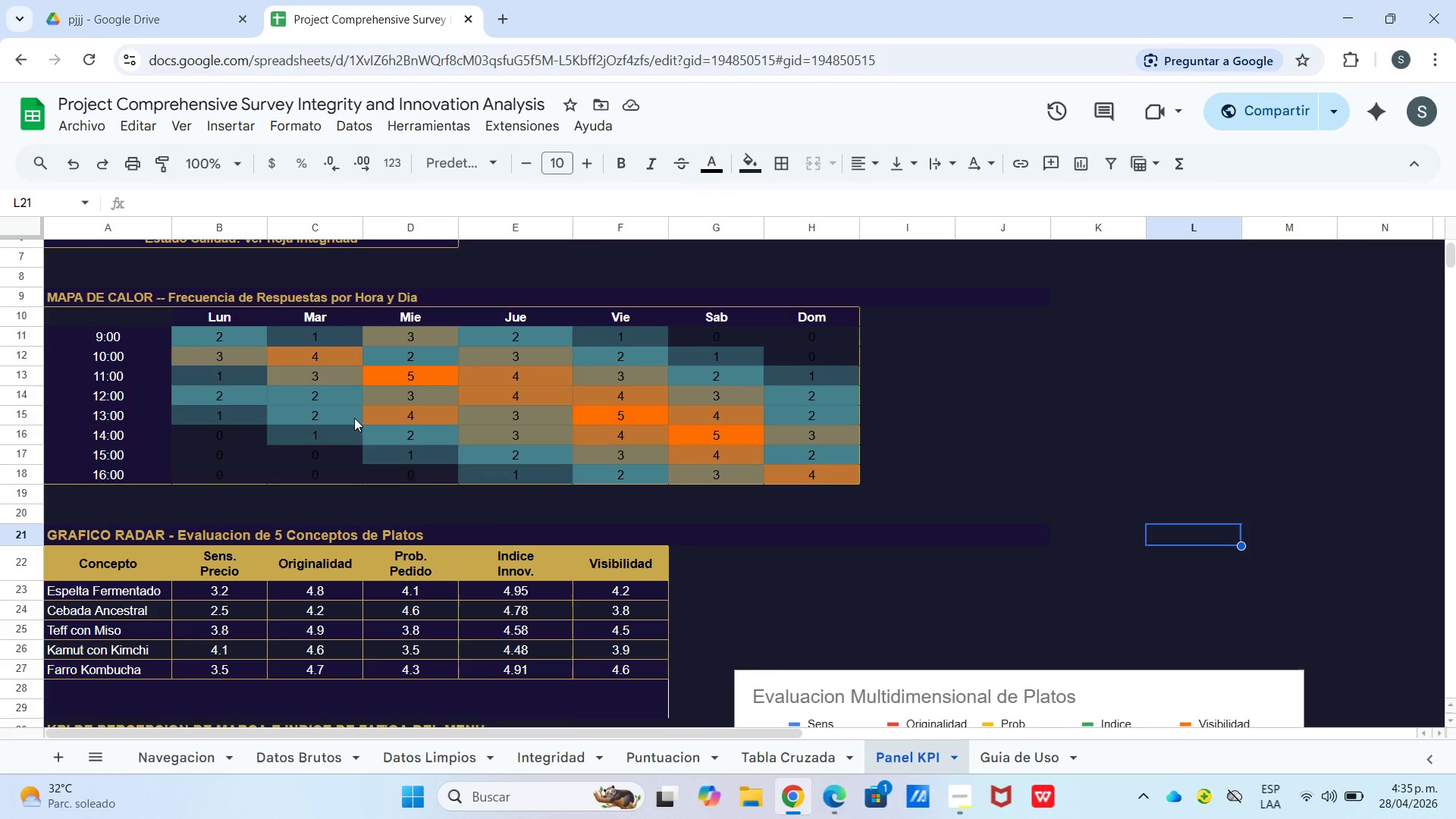 
scroll: coordinate [190, 557], scroll_direction: down, amount: 2.0
 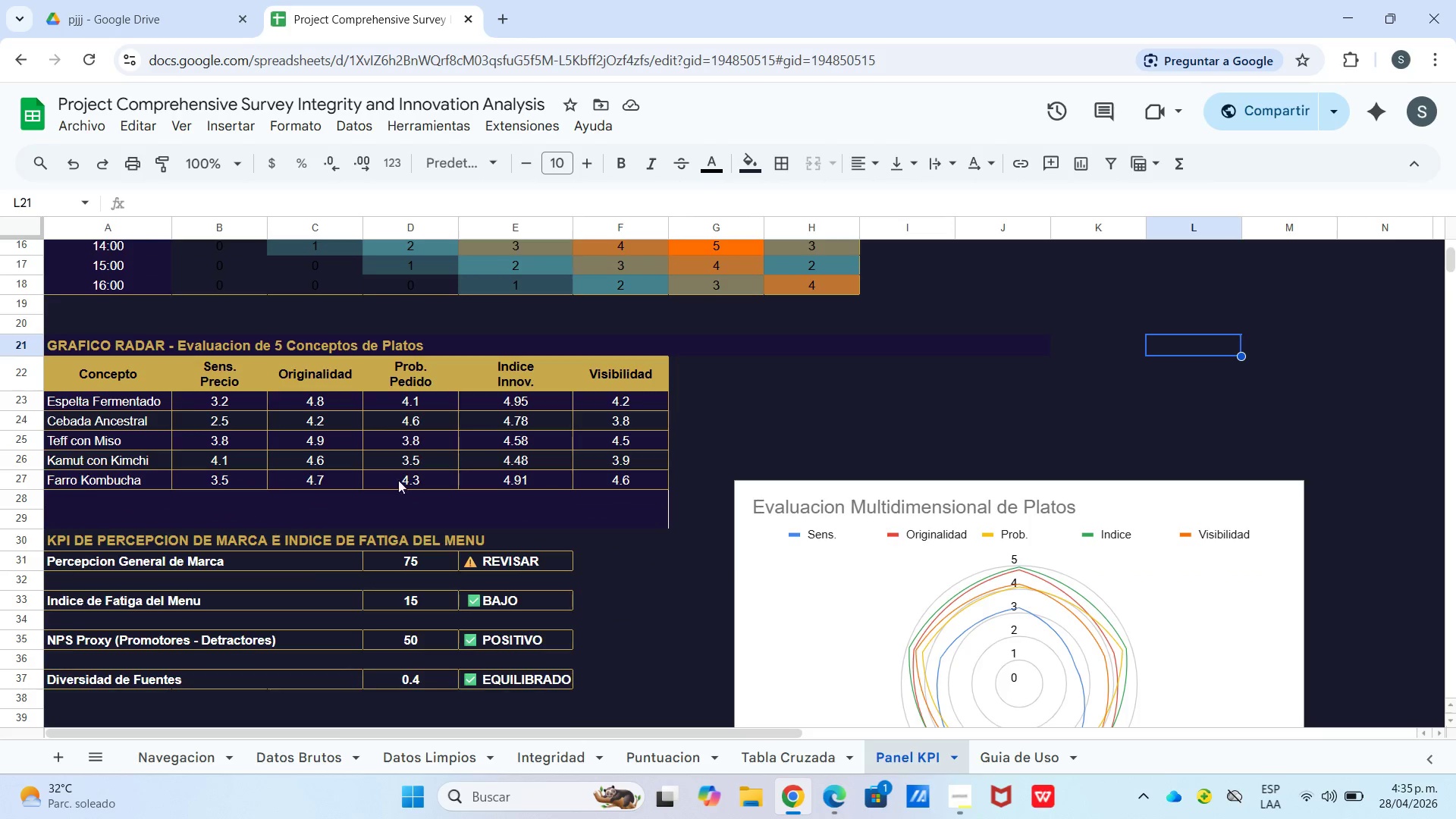 
scroll: coordinate [293, 351], scroll_direction: up, amount: 3.0
 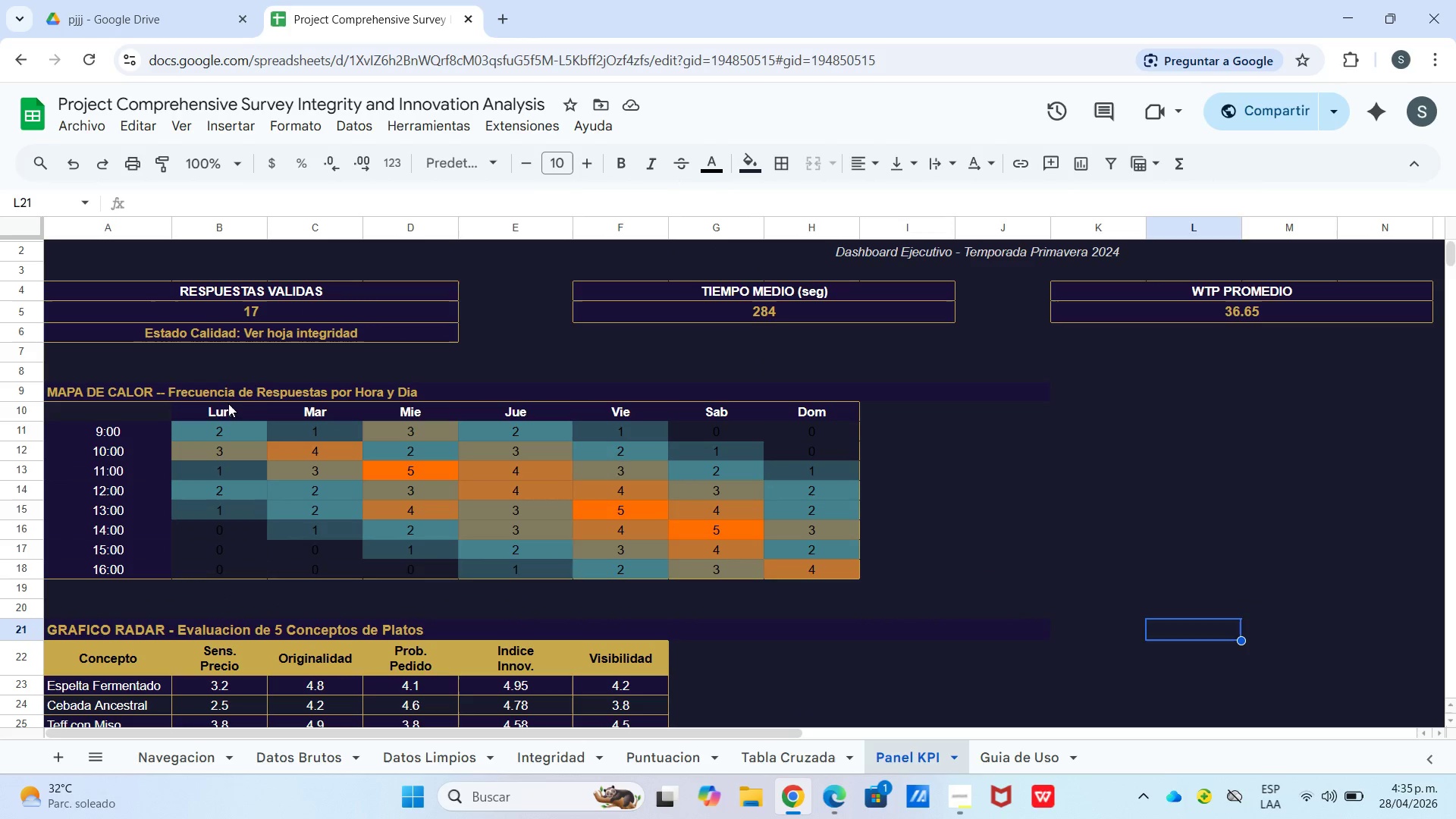 
left_click_drag(start_coordinate=[227, 403], to_coordinate=[831, 570])
 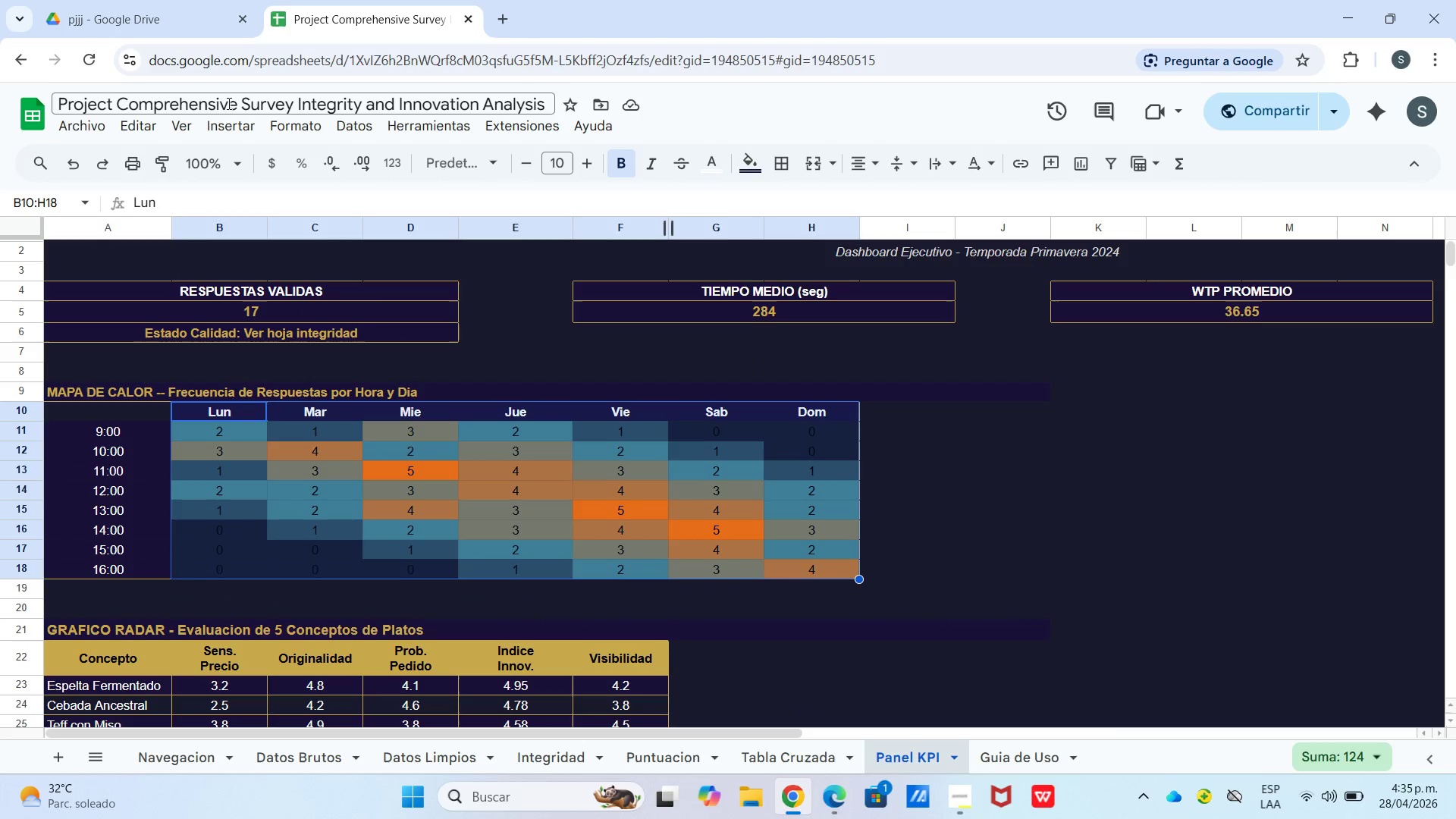 
left_click([229, 133])
 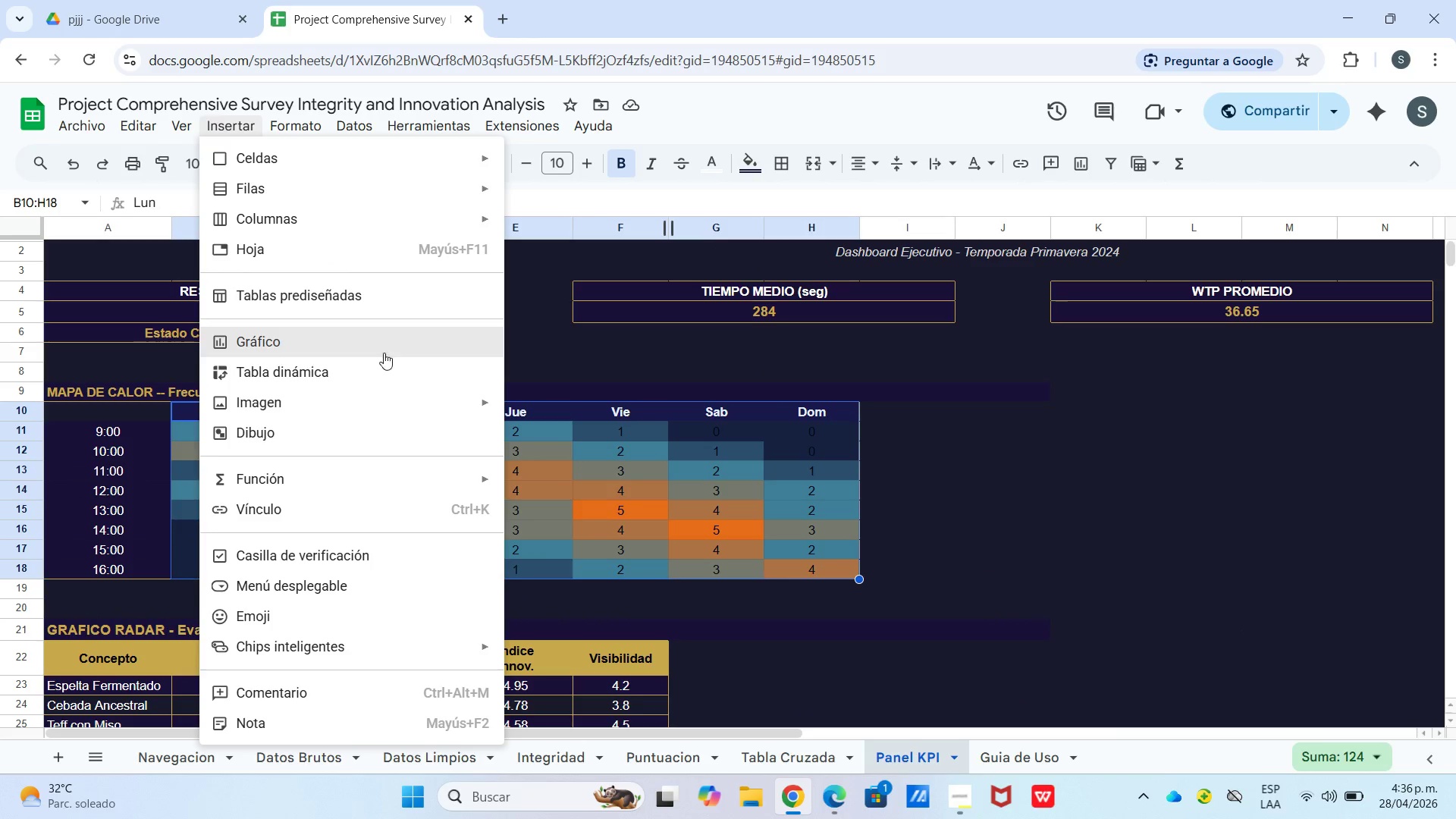 
left_click([381, 344])
 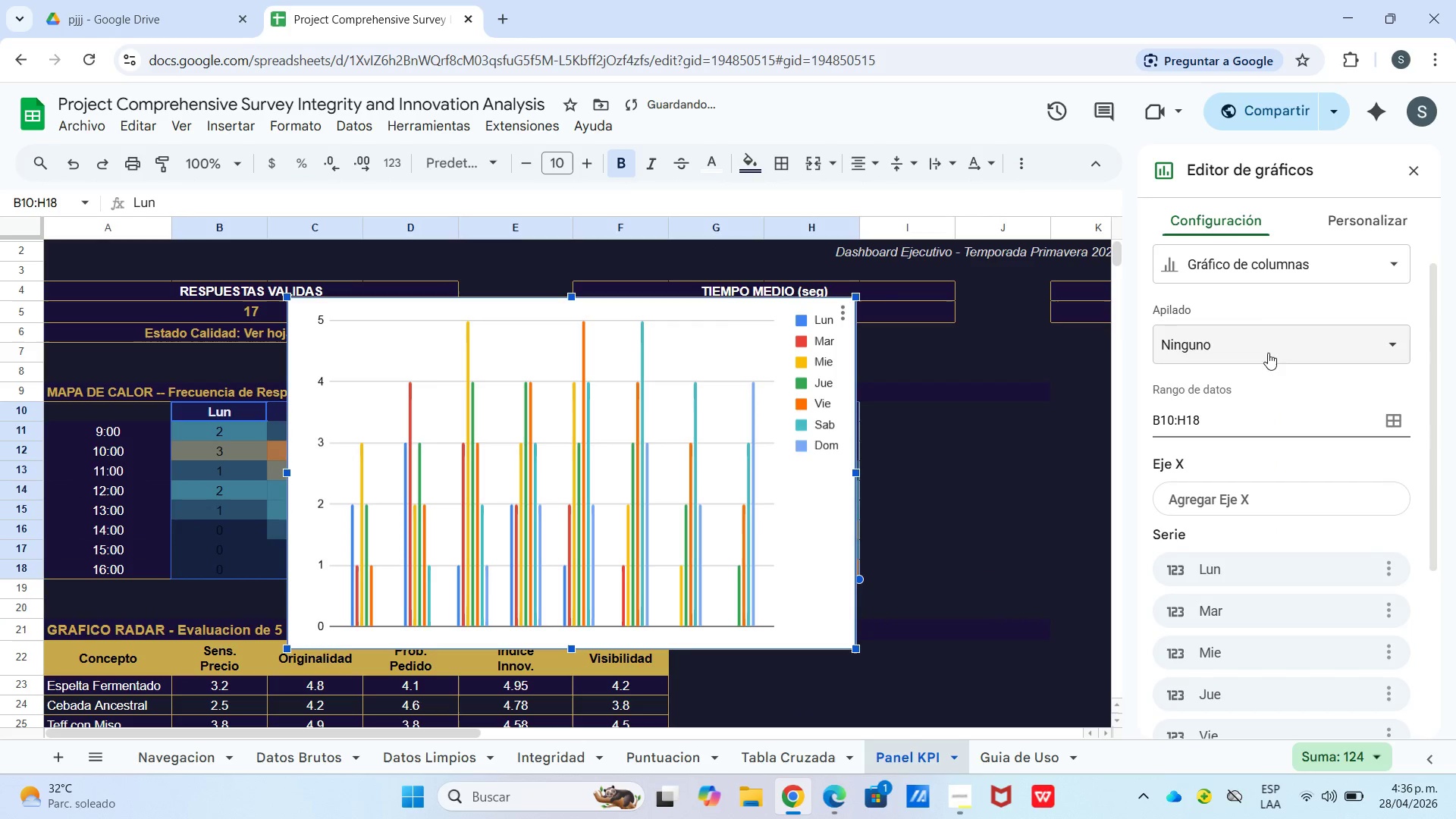 
left_click([1243, 274])
 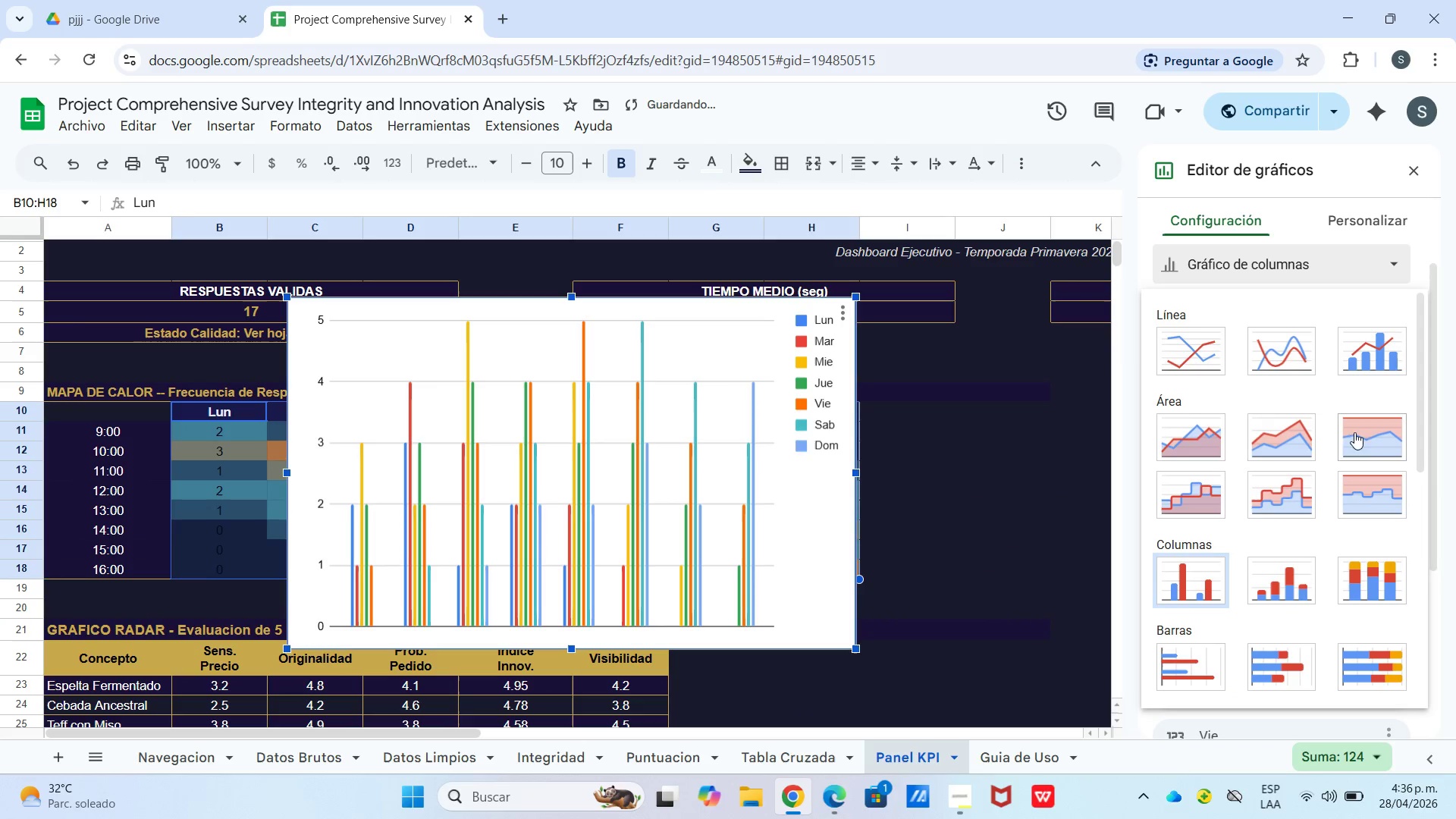 
scroll: coordinate [1328, 476], scroll_direction: down, amount: 4.0
 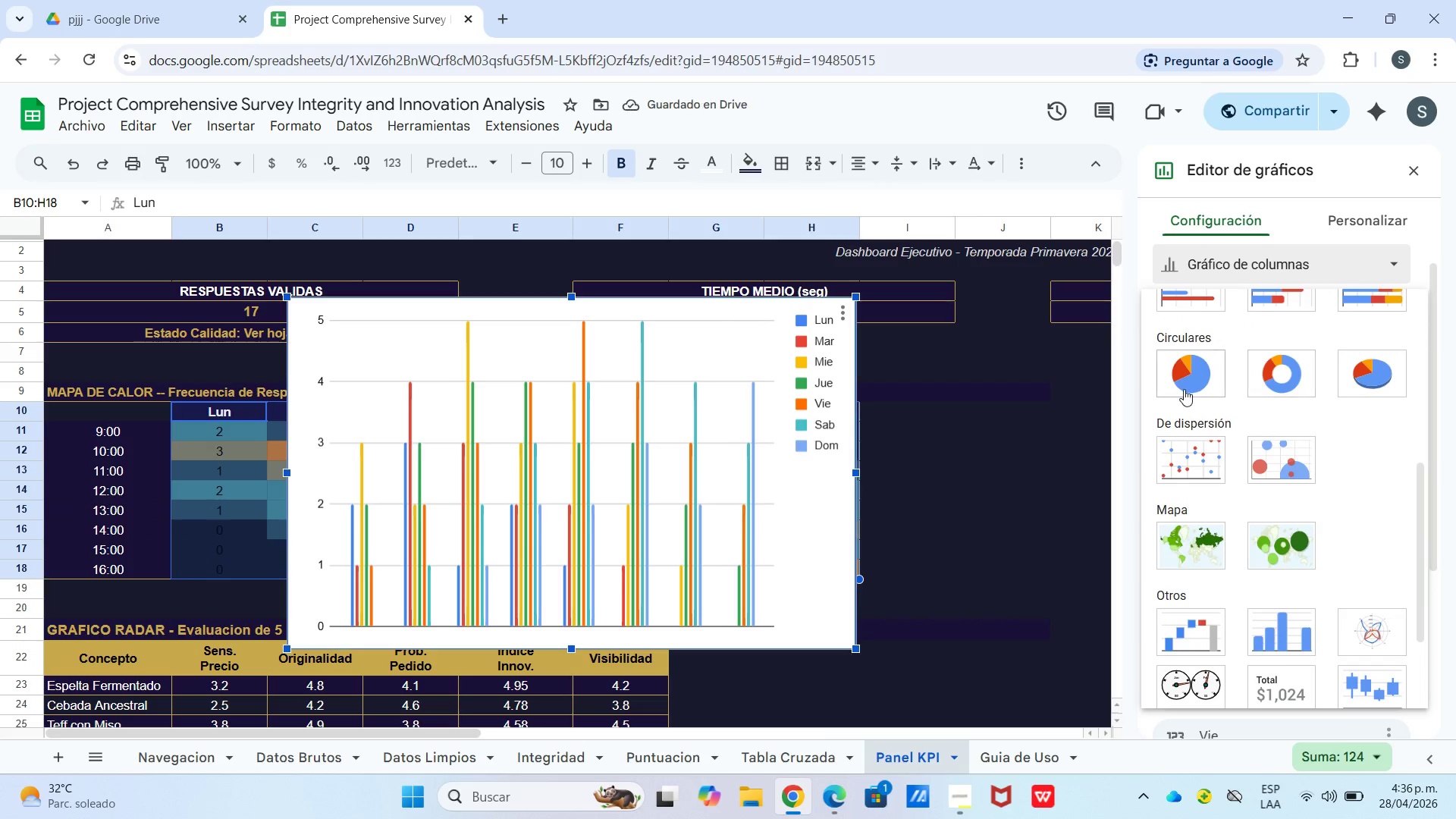 
left_click([1184, 389])
 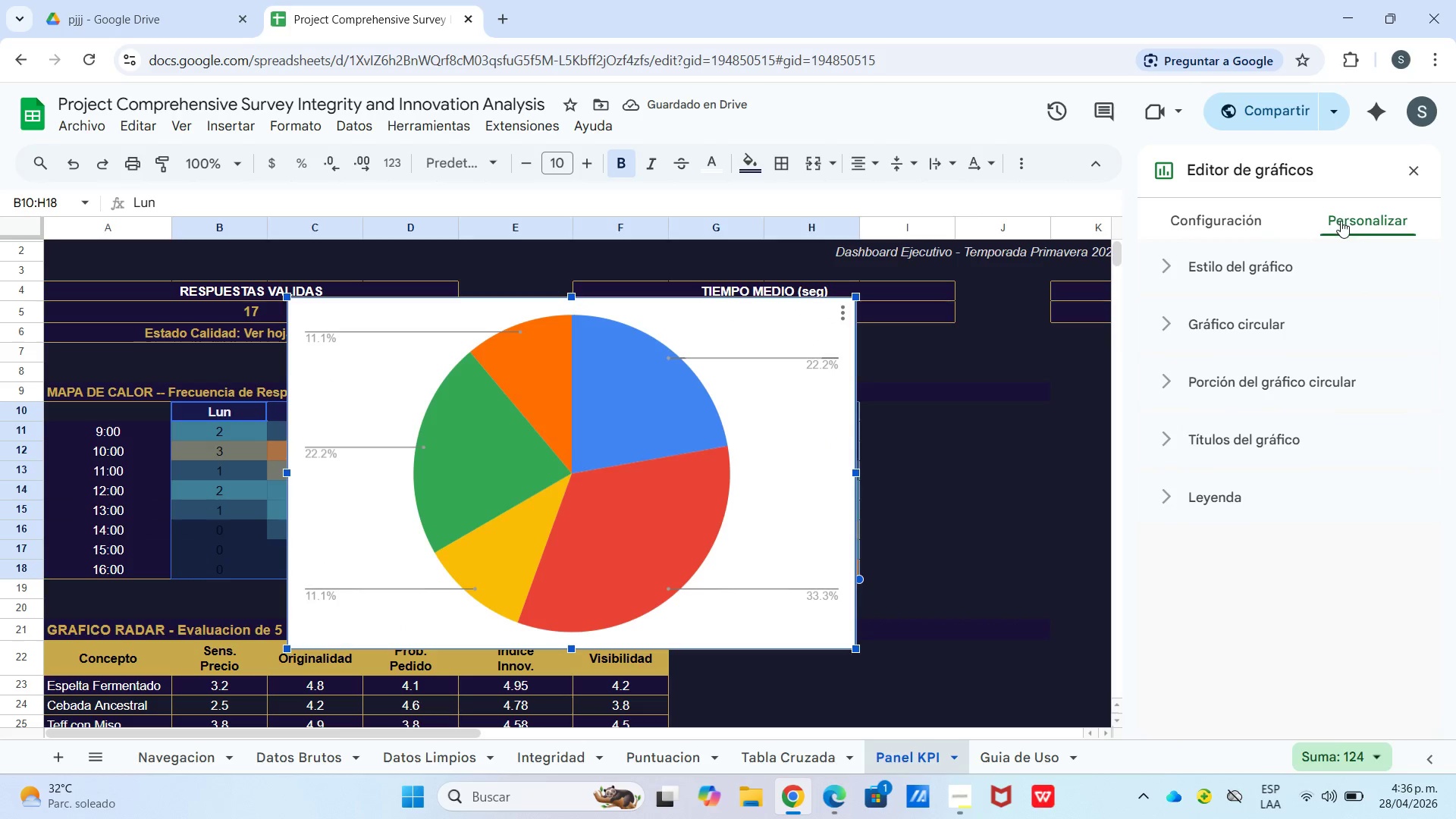 
left_click_drag(start_coordinate=[1217, 211], to_coordinate=[1222, 213])
 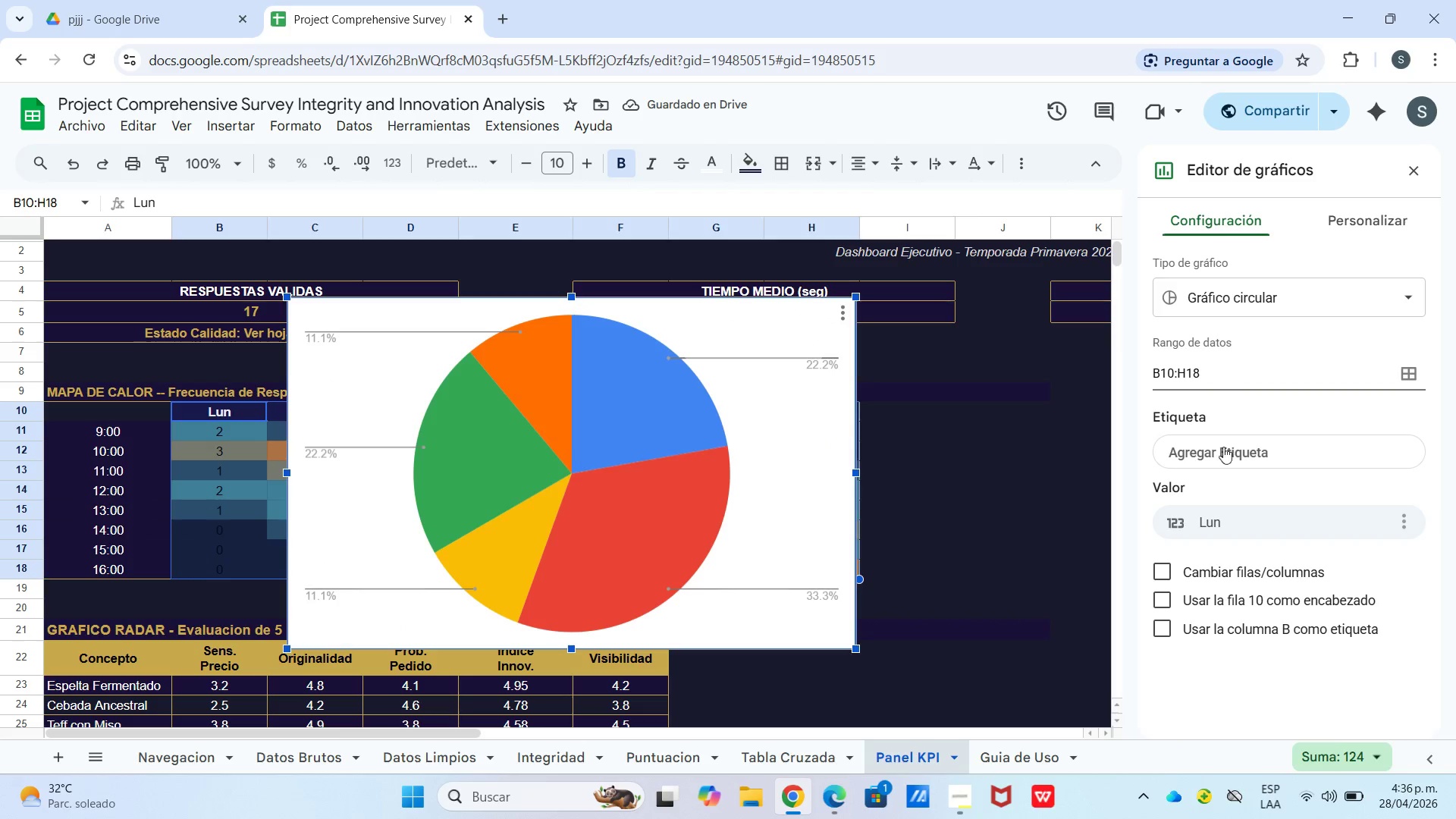 
scroll: coordinate [1210, 466], scroll_direction: down, amount: 2.0
 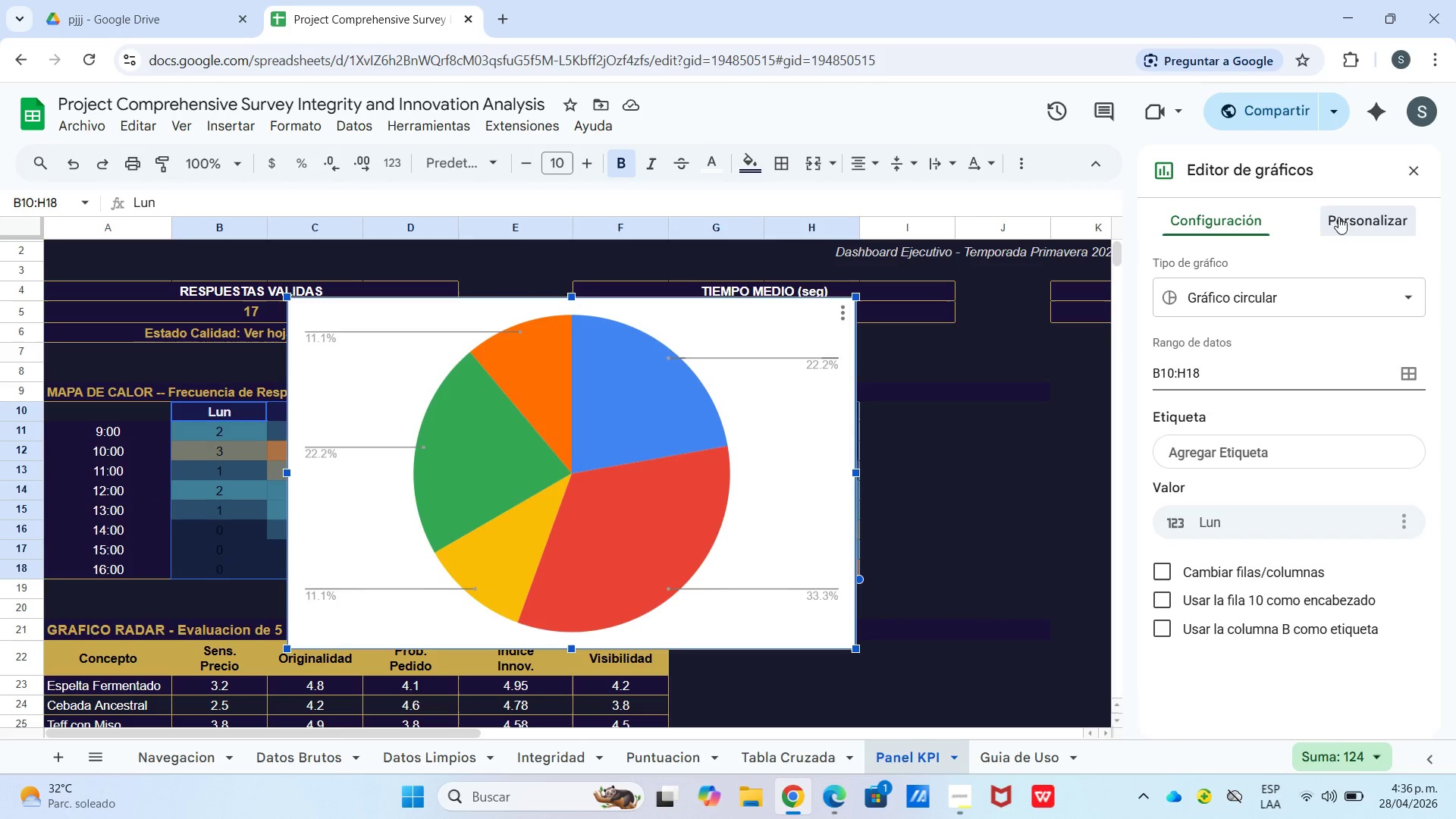 
left_click([1223, 312])
 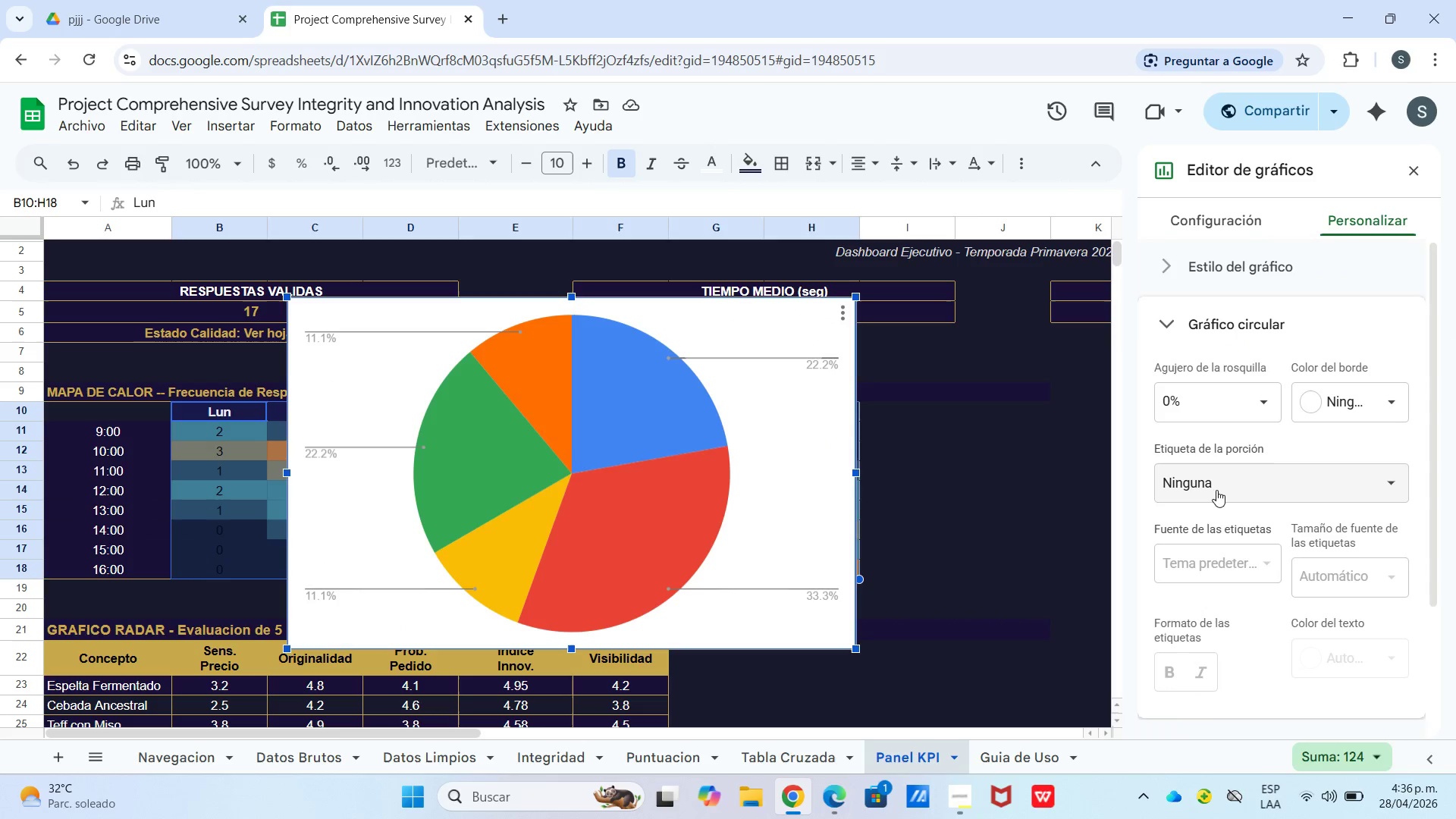 
scroll: coordinate [1221, 490], scroll_direction: down, amount: 1.0
 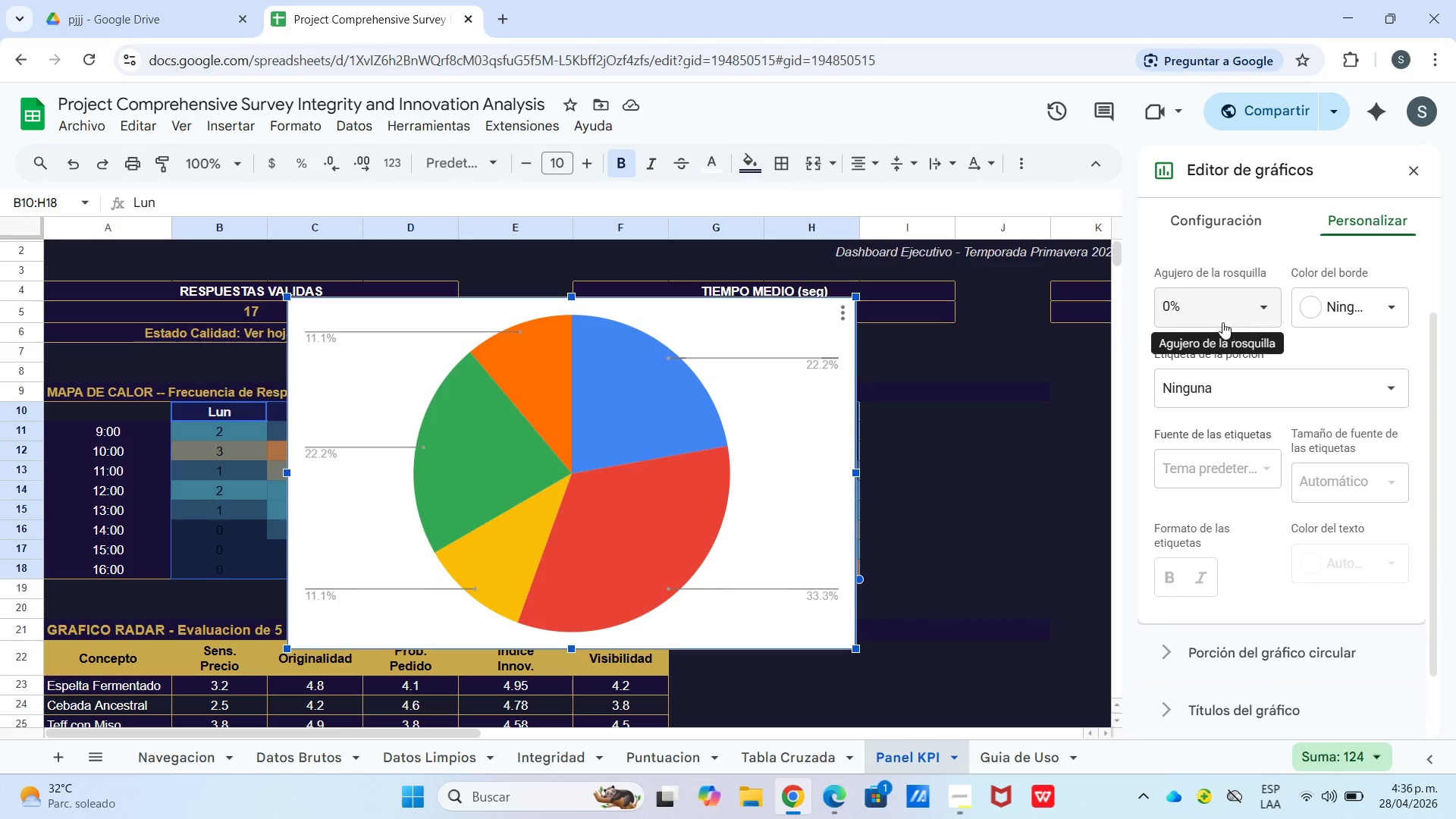 
scroll: coordinate [1322, 334], scroll_direction: up, amount: 6.0
 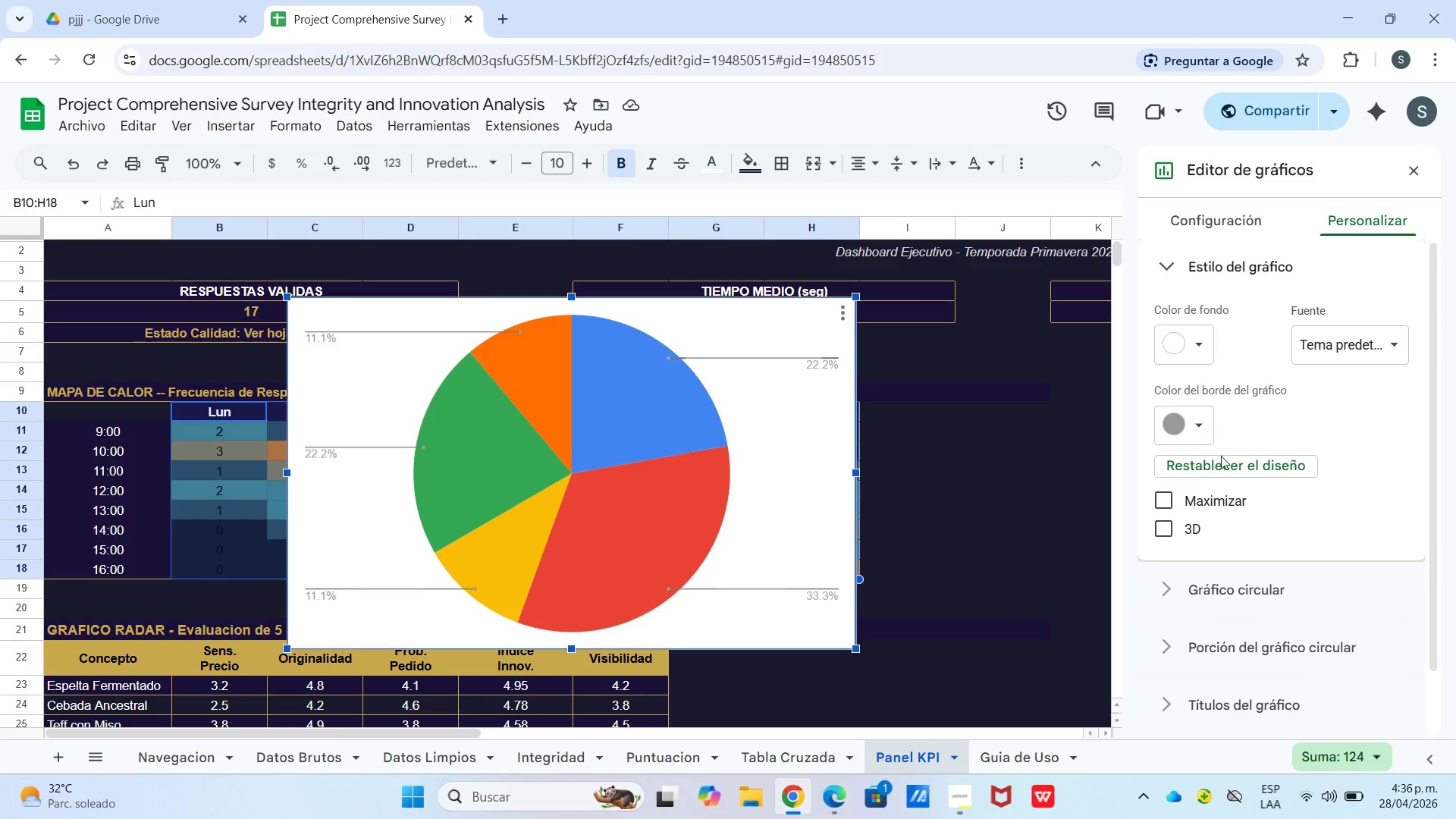 
left_click([1166, 496])
 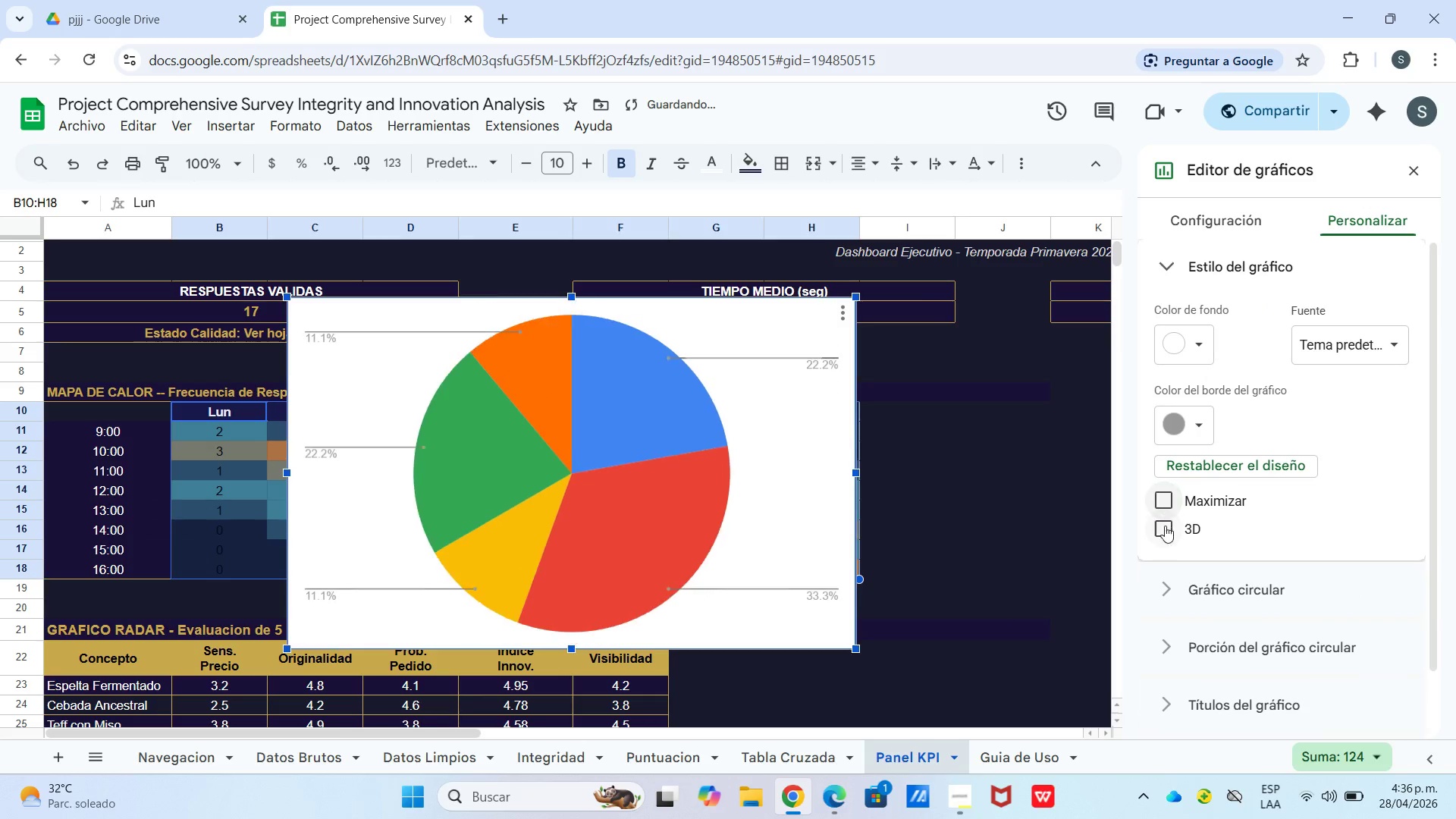 
double_click([1165, 529])
 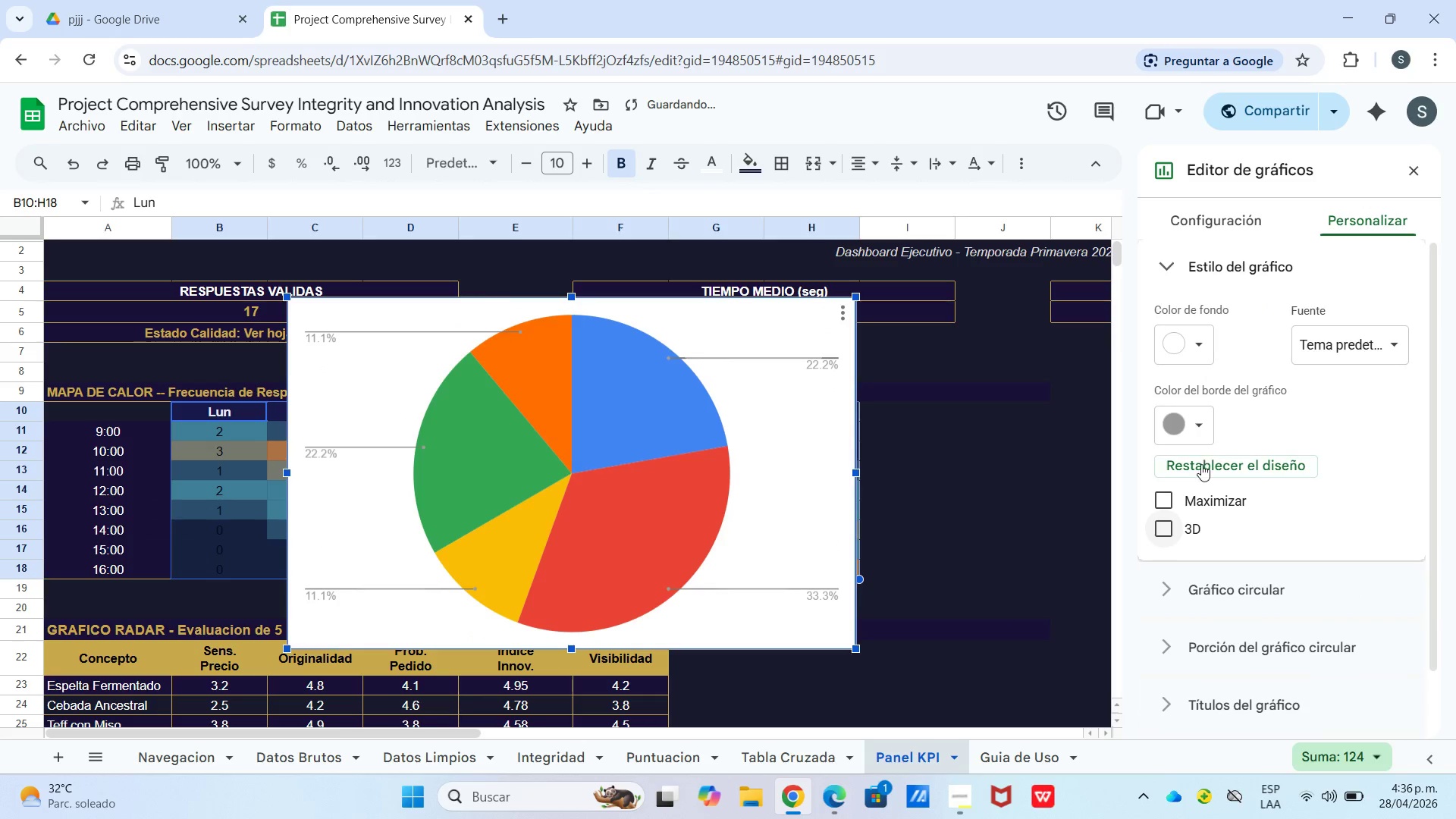 
left_click([1201, 466])
 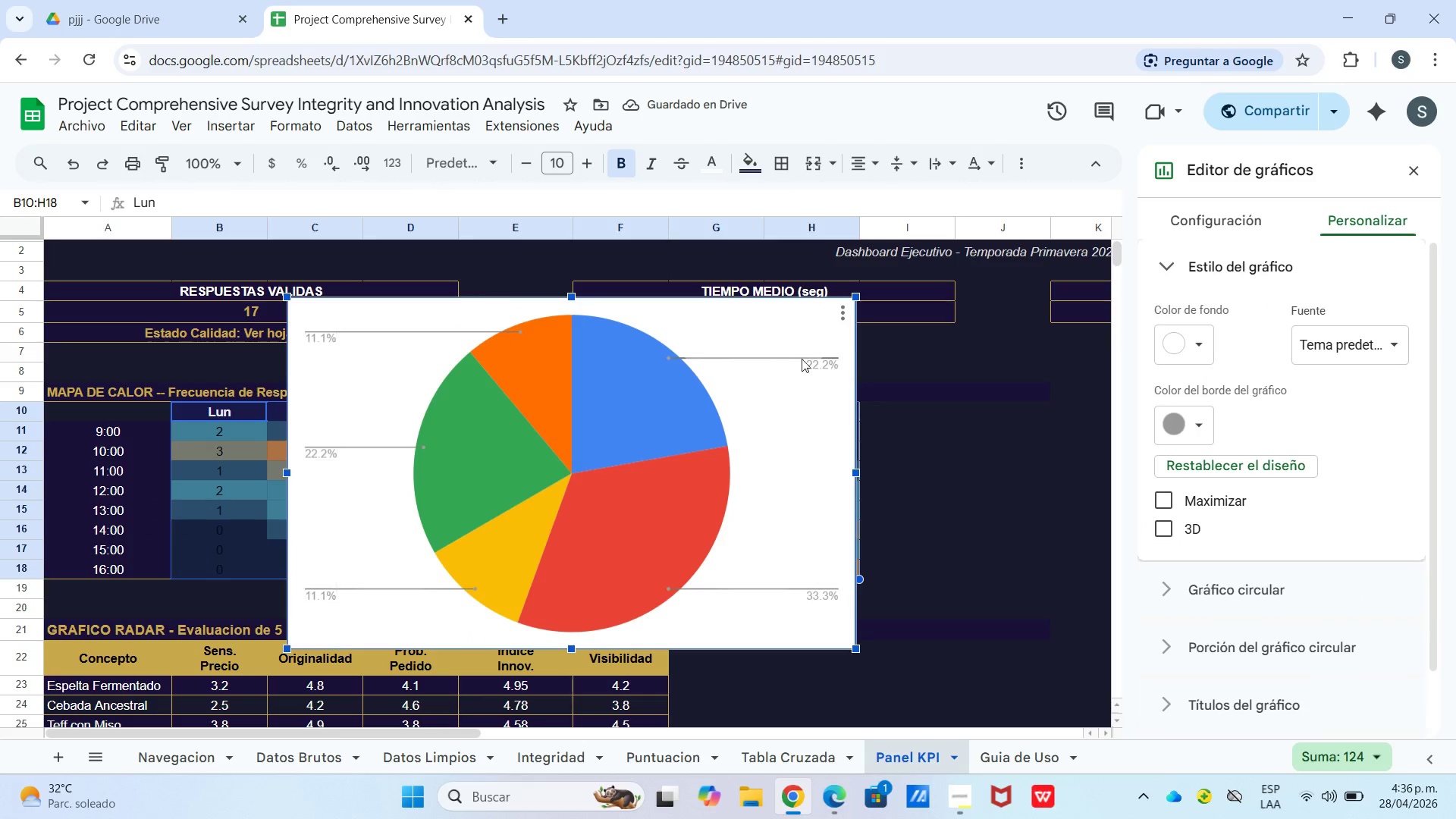 
left_click([827, 365])
 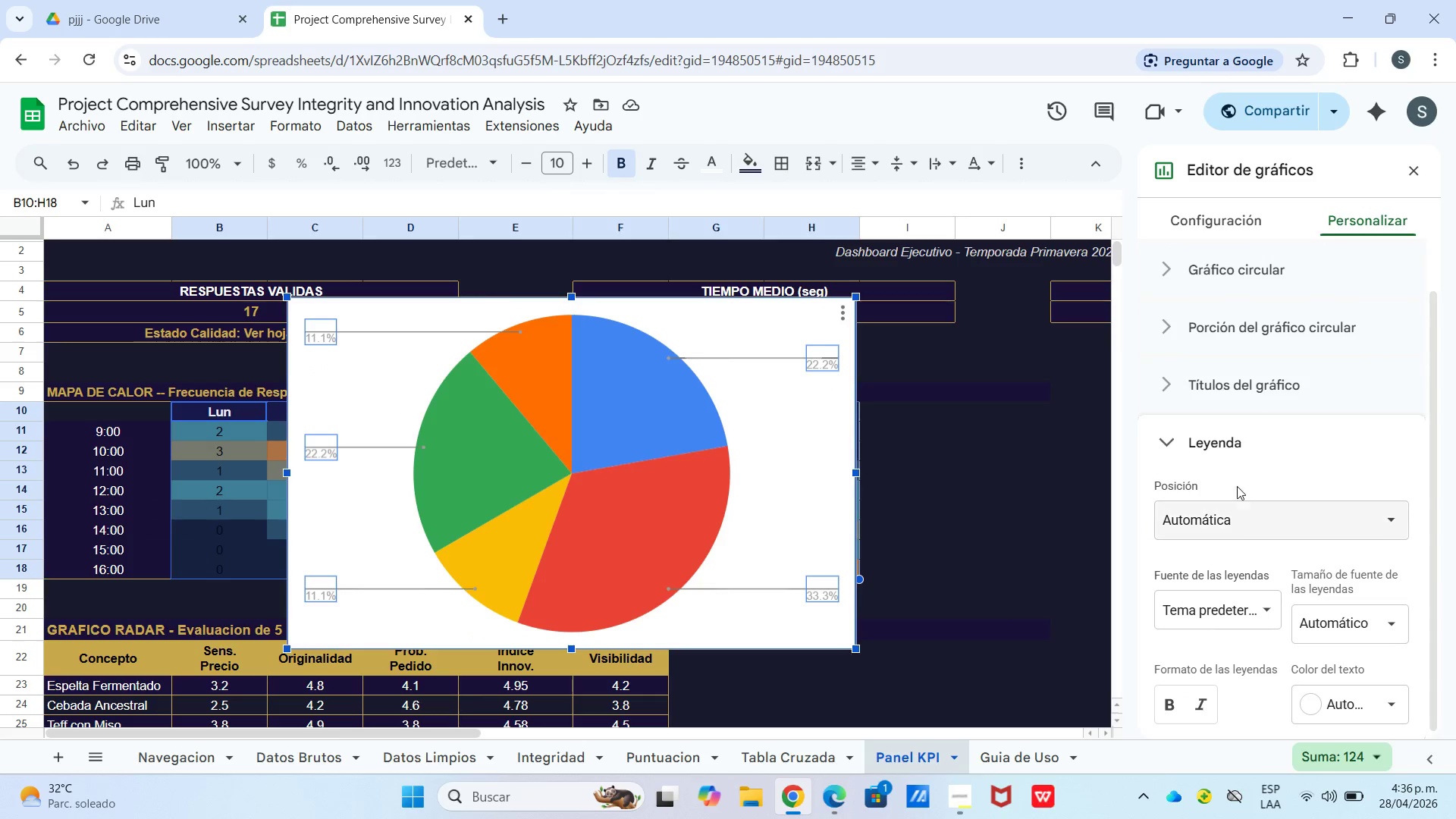 
left_click([1232, 511])
 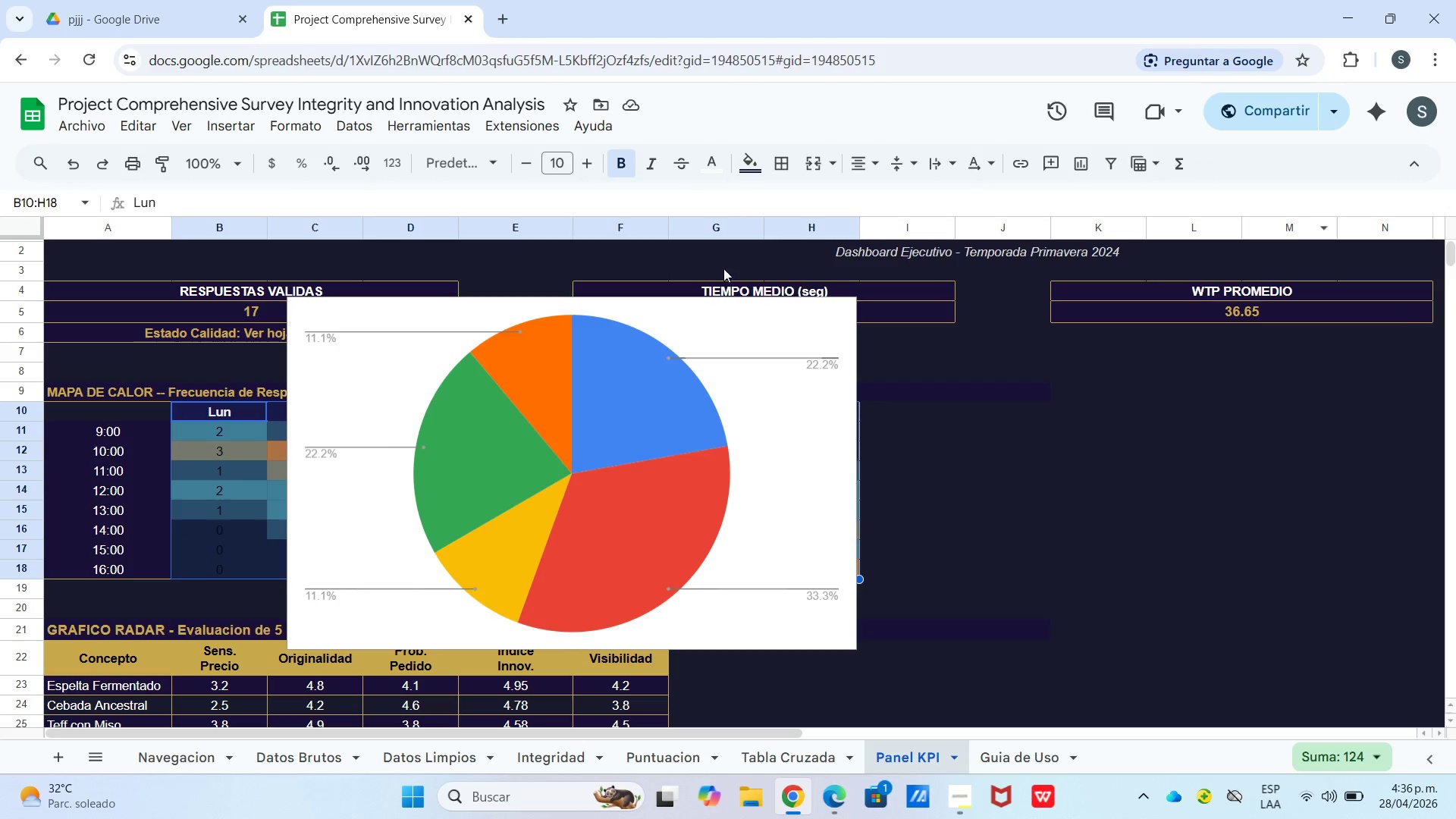 
left_click_drag(start_coordinate=[609, 435], to_coordinate=[896, 485])
 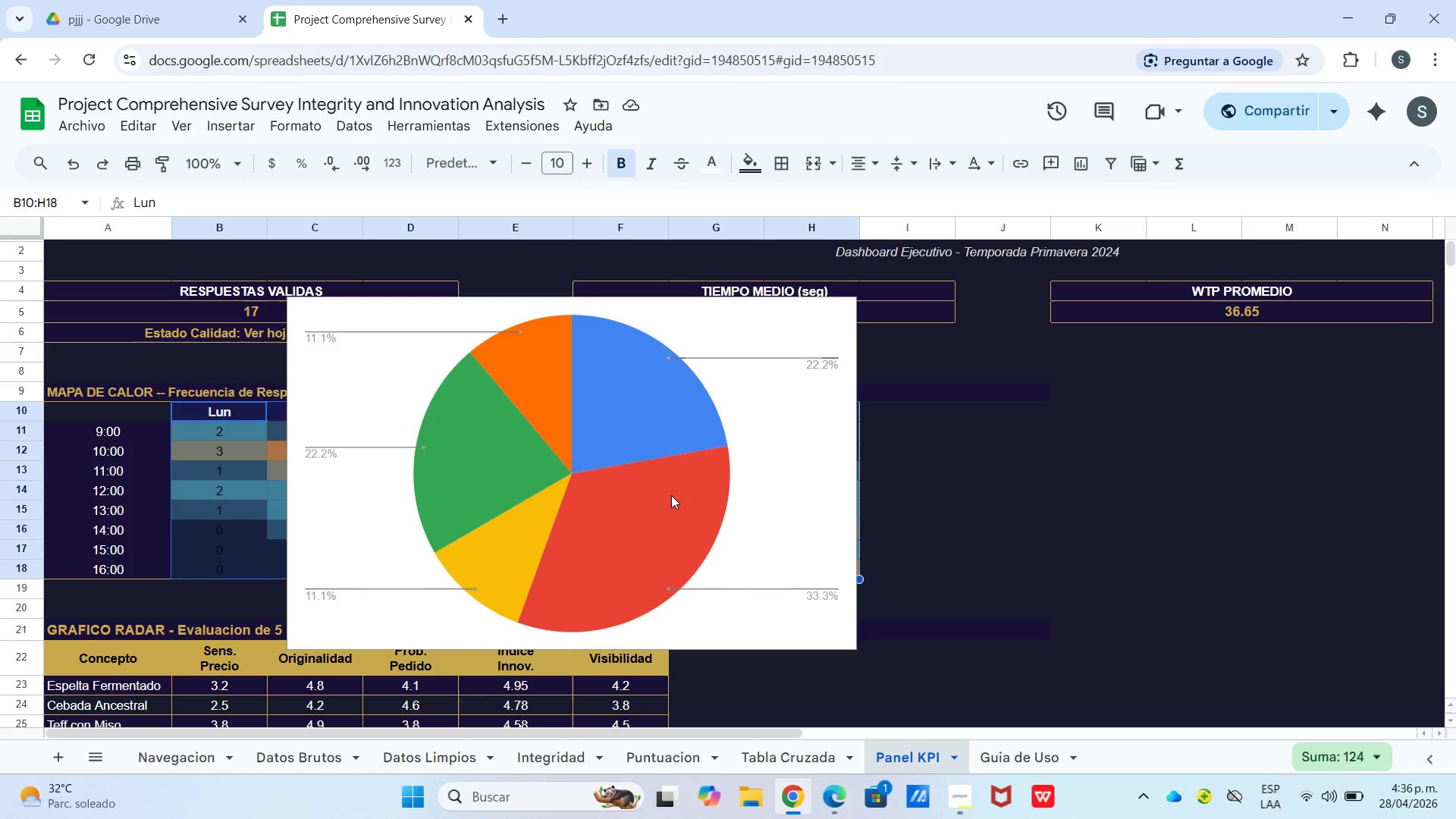 
left_click([669, 495])
 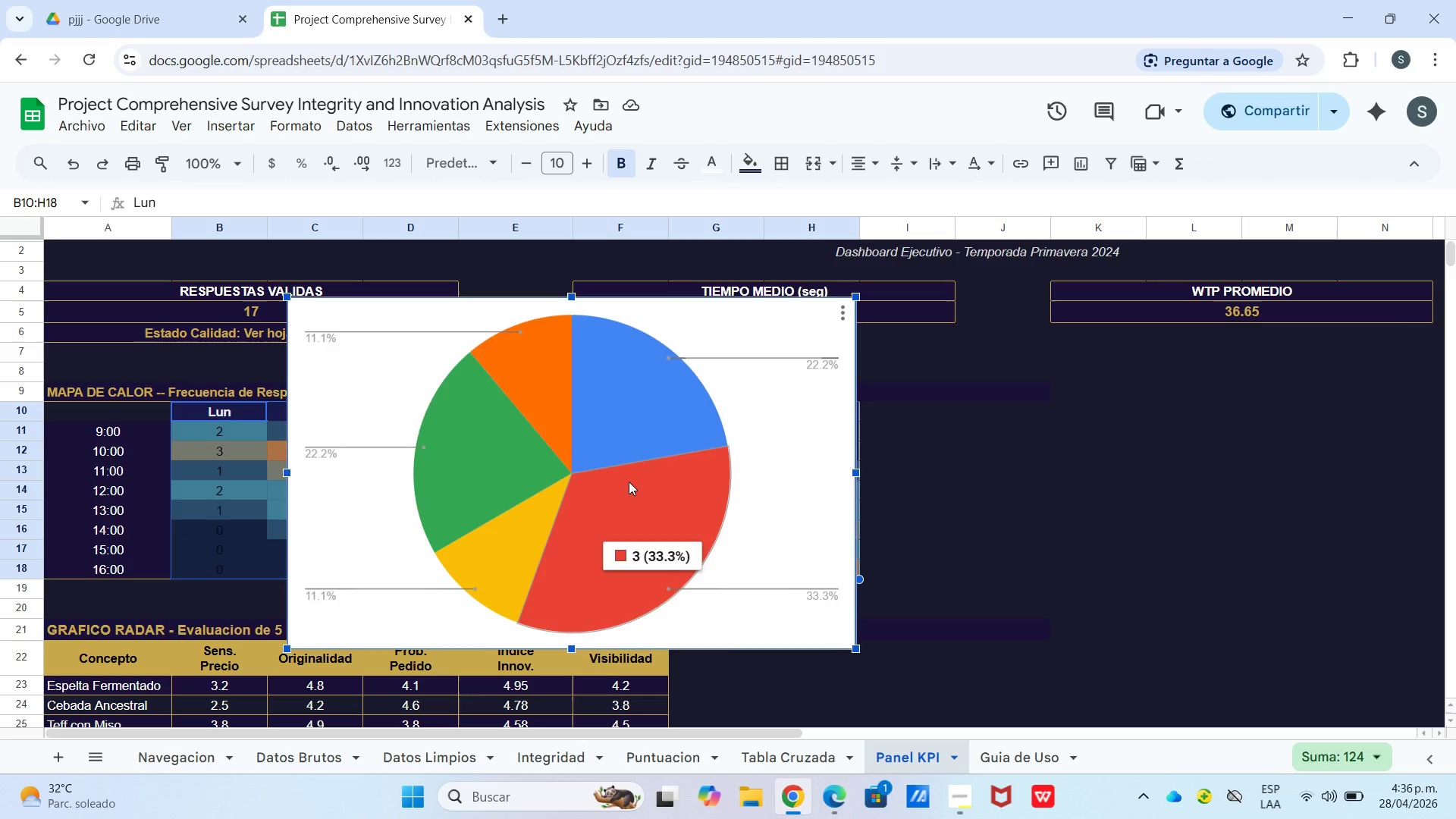 
left_click_drag(start_coordinate=[629, 482], to_coordinate=[1238, 564])
 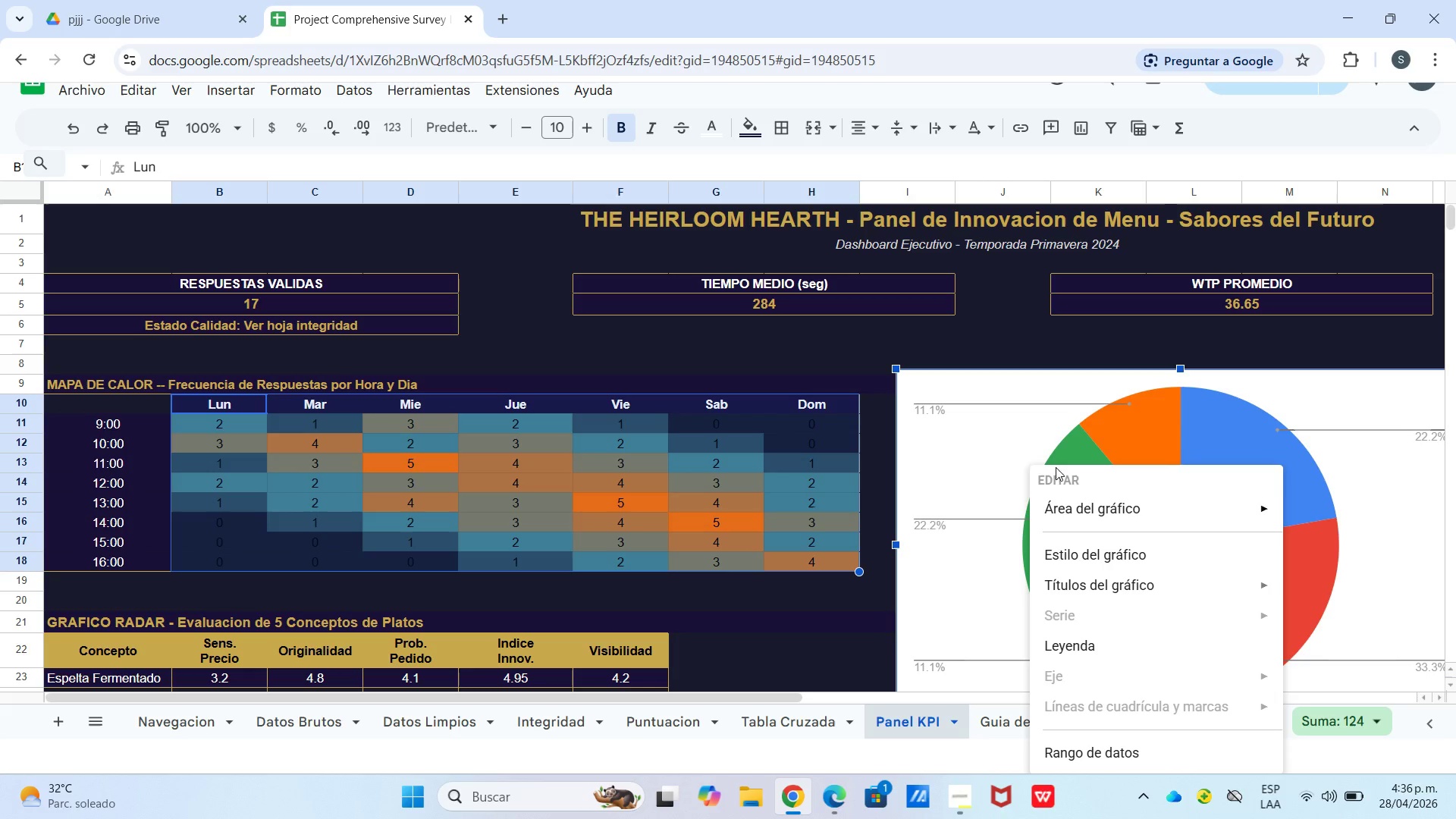 
double_click([962, 512])
 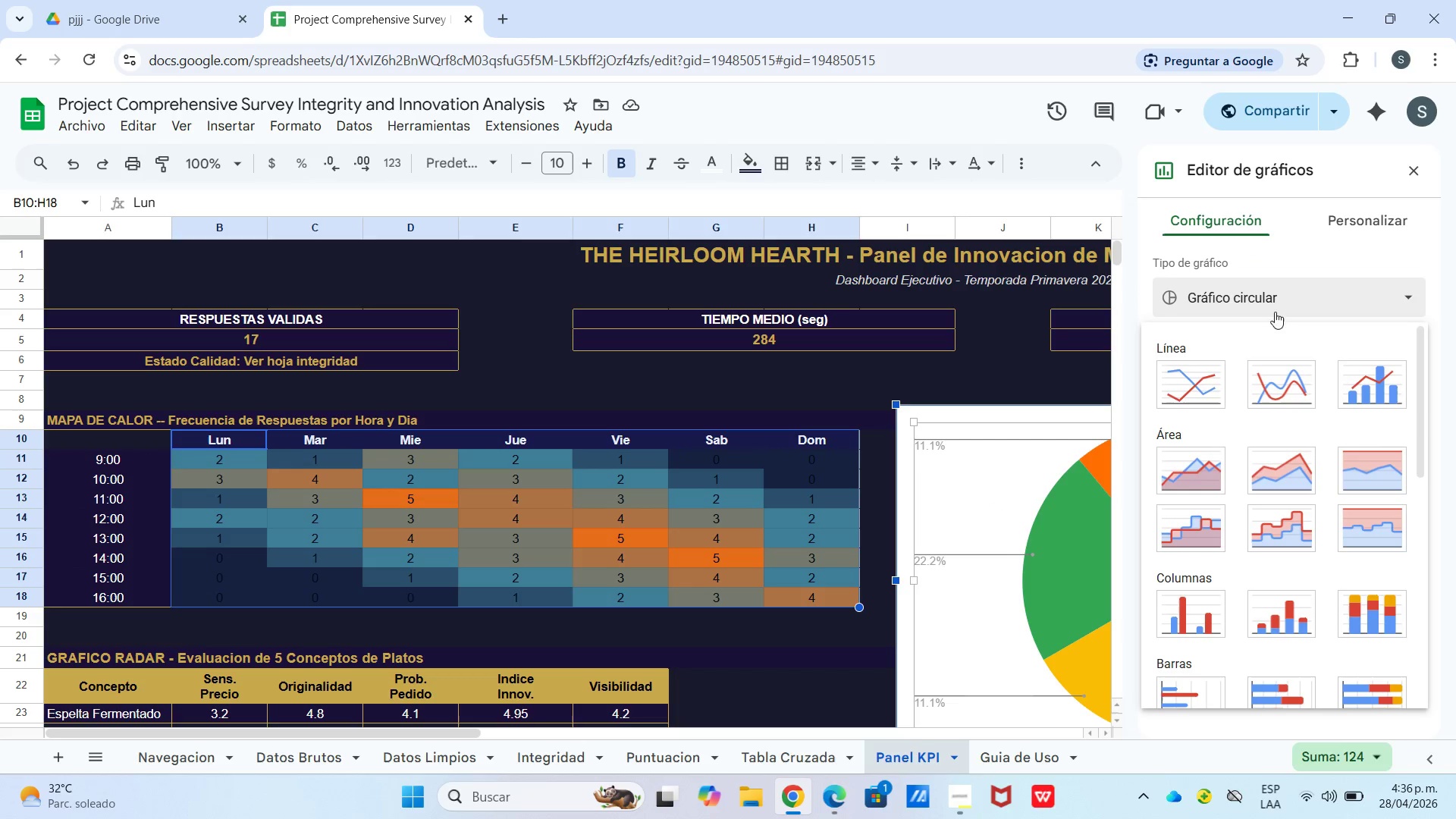 
scroll: coordinate [1269, 540], scroll_direction: down, amount: 7.0
 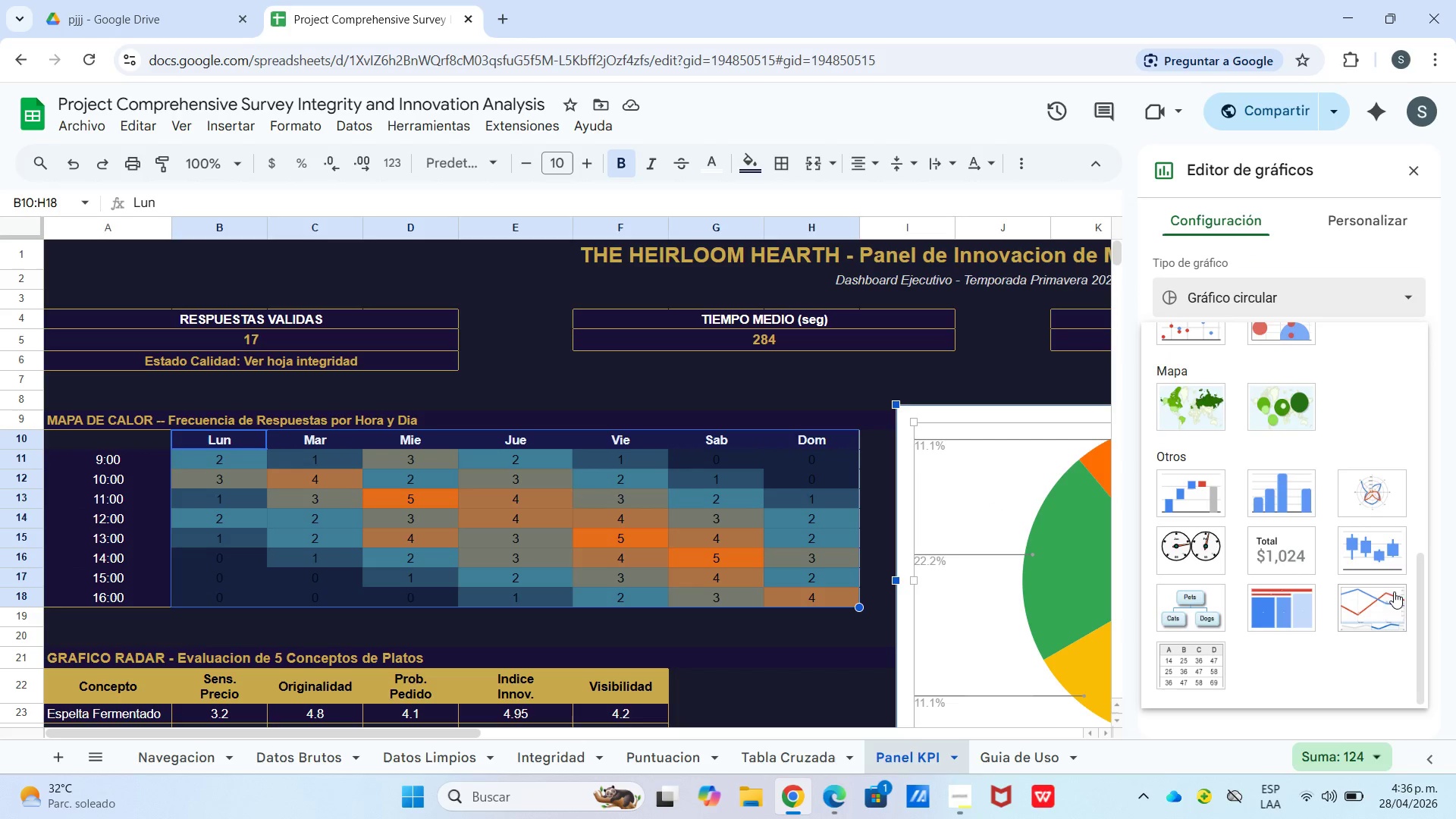 
scroll: coordinate [1379, 591], scroll_direction: up, amount: 2.0
 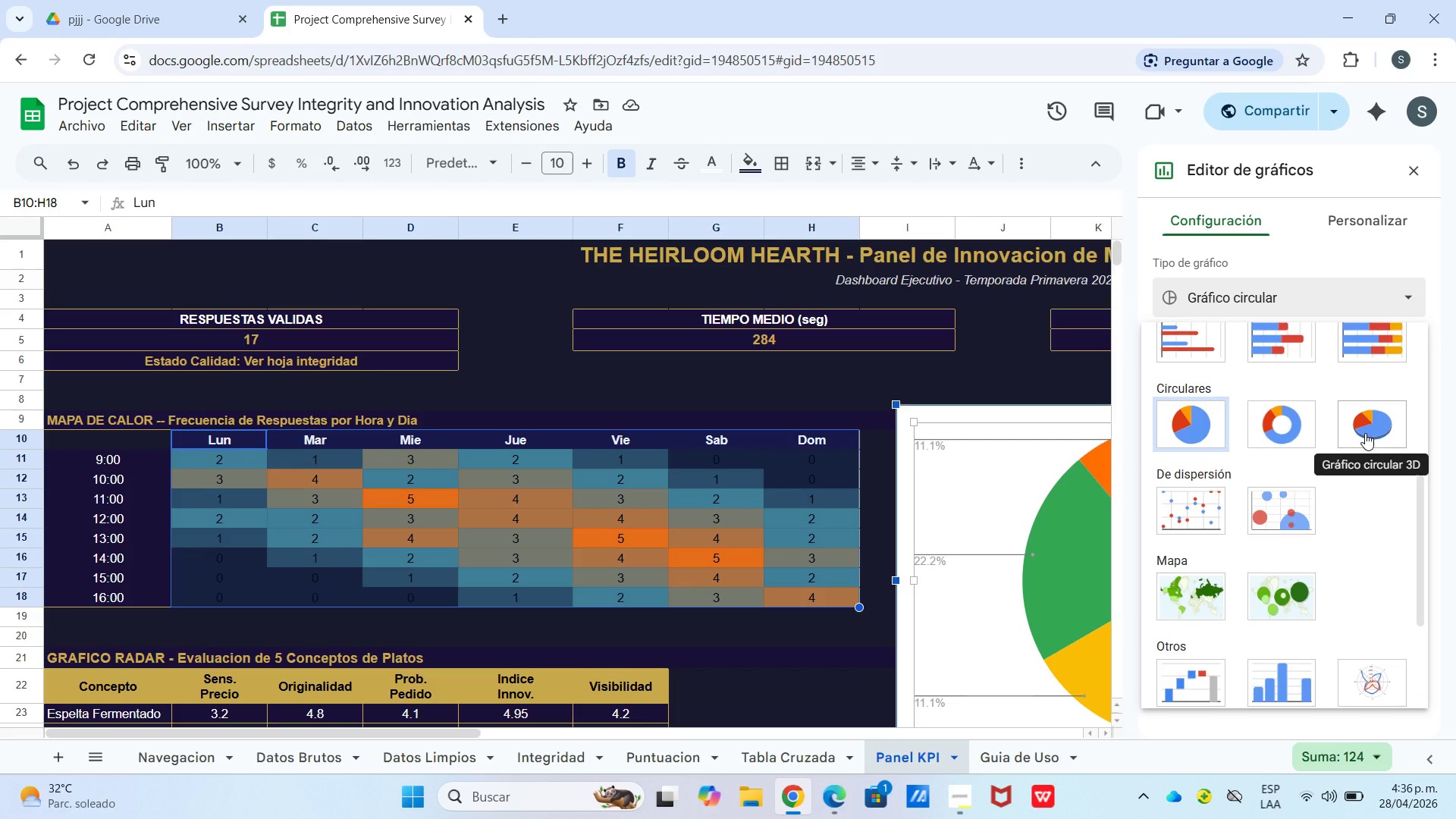 
left_click([1296, 431])
 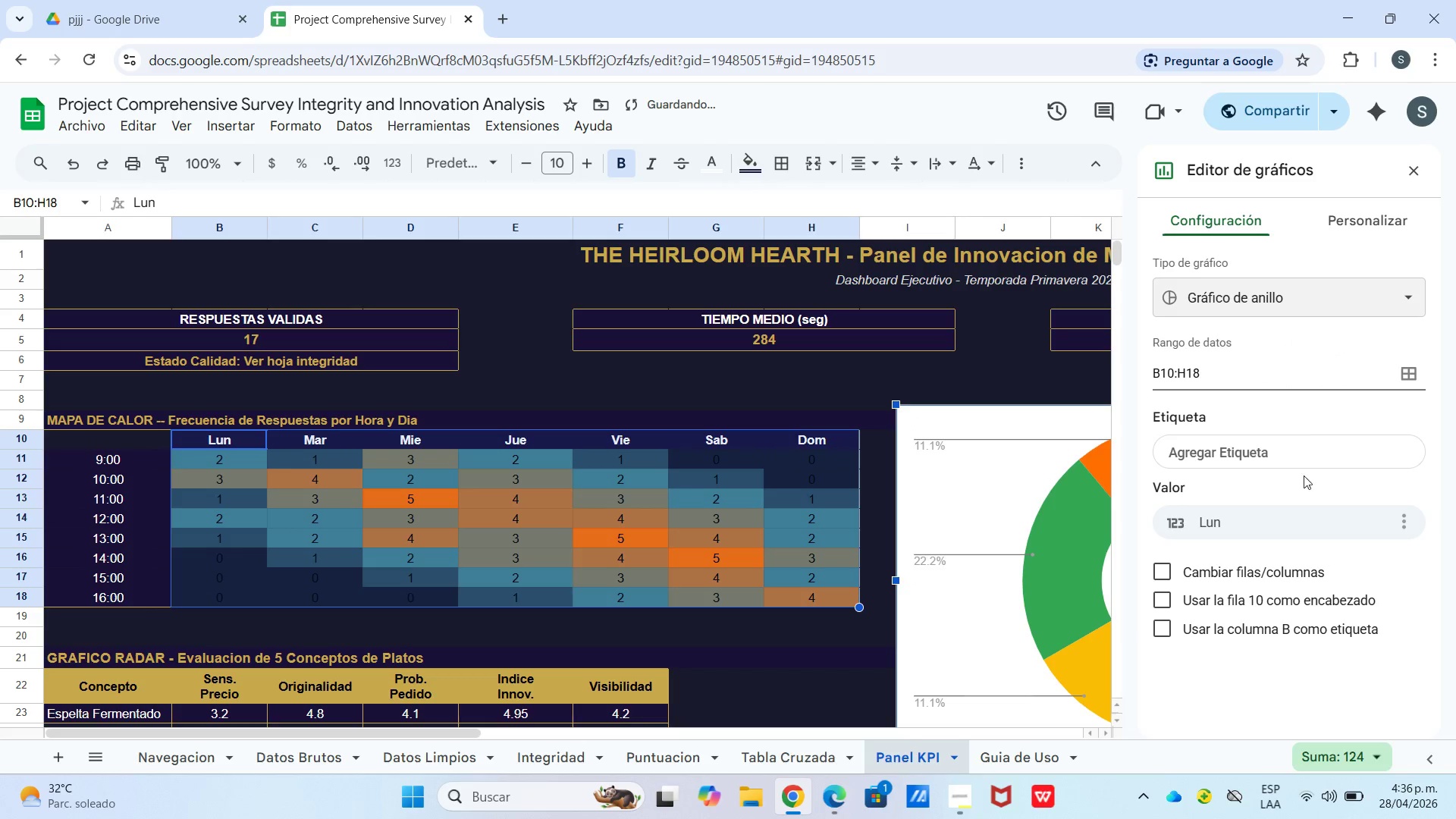 
left_click([1203, 291])
 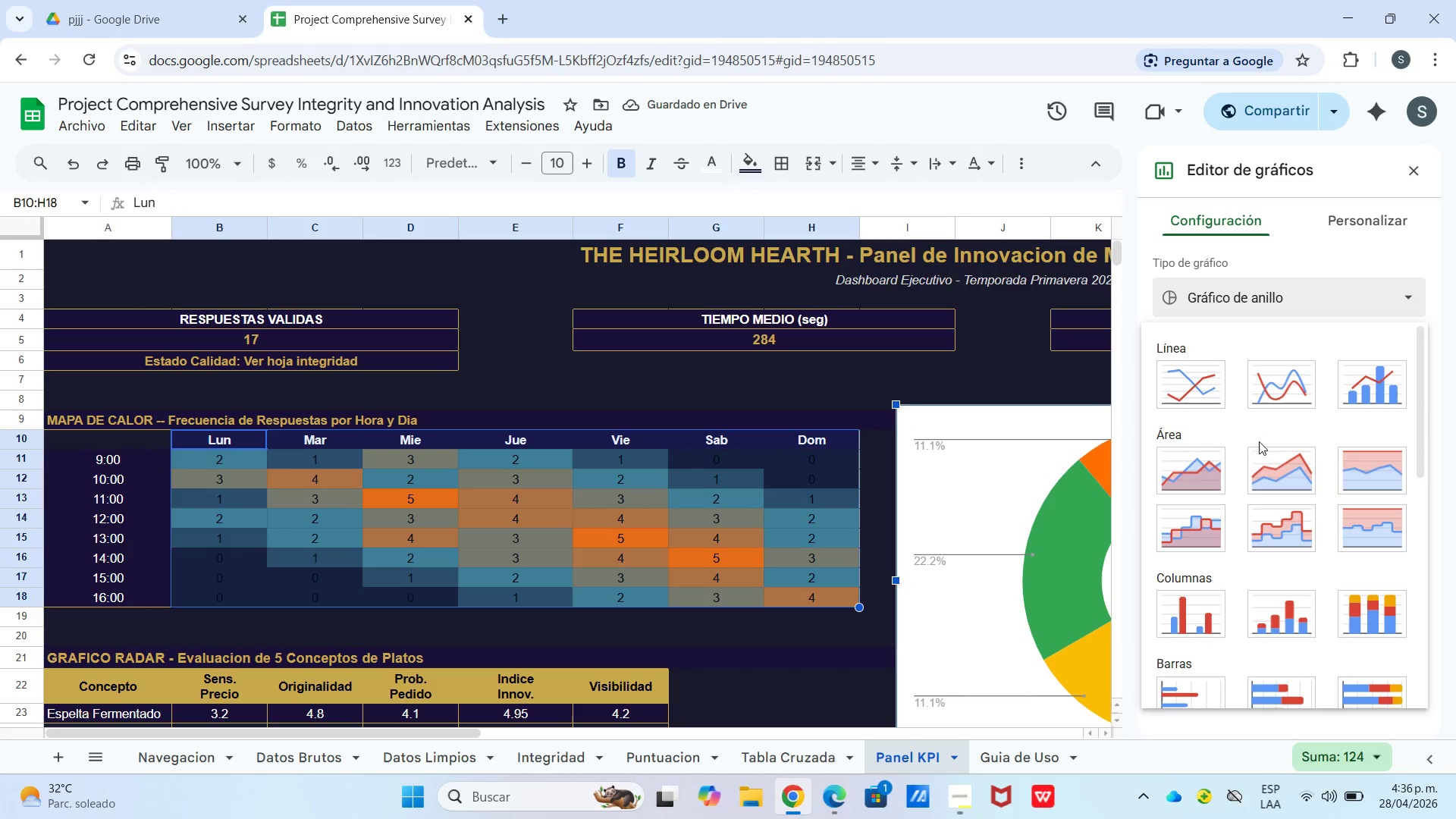 
scroll: coordinate [1259, 441], scroll_direction: up, amount: 1.0
 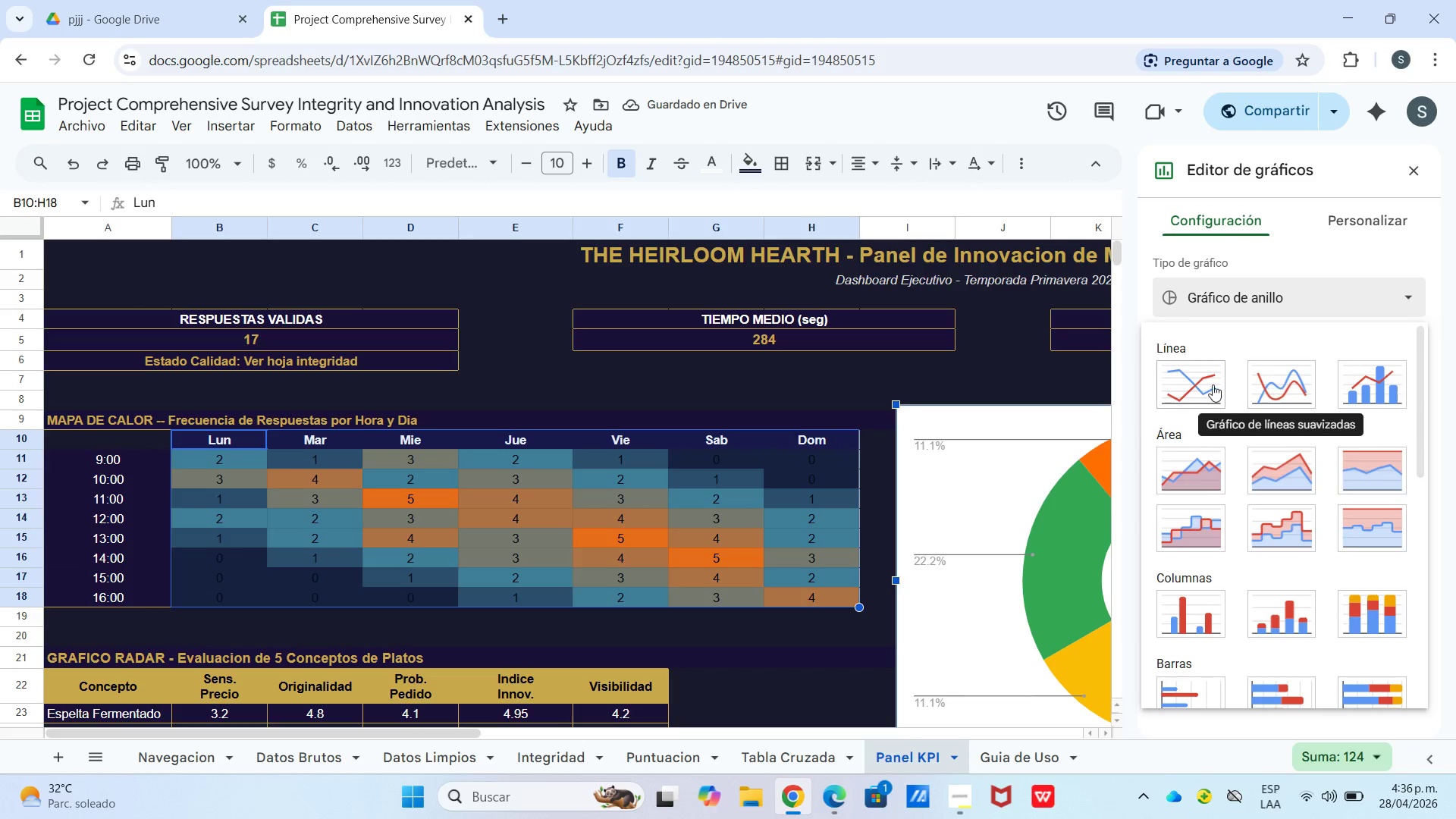 
left_click([1207, 384])
 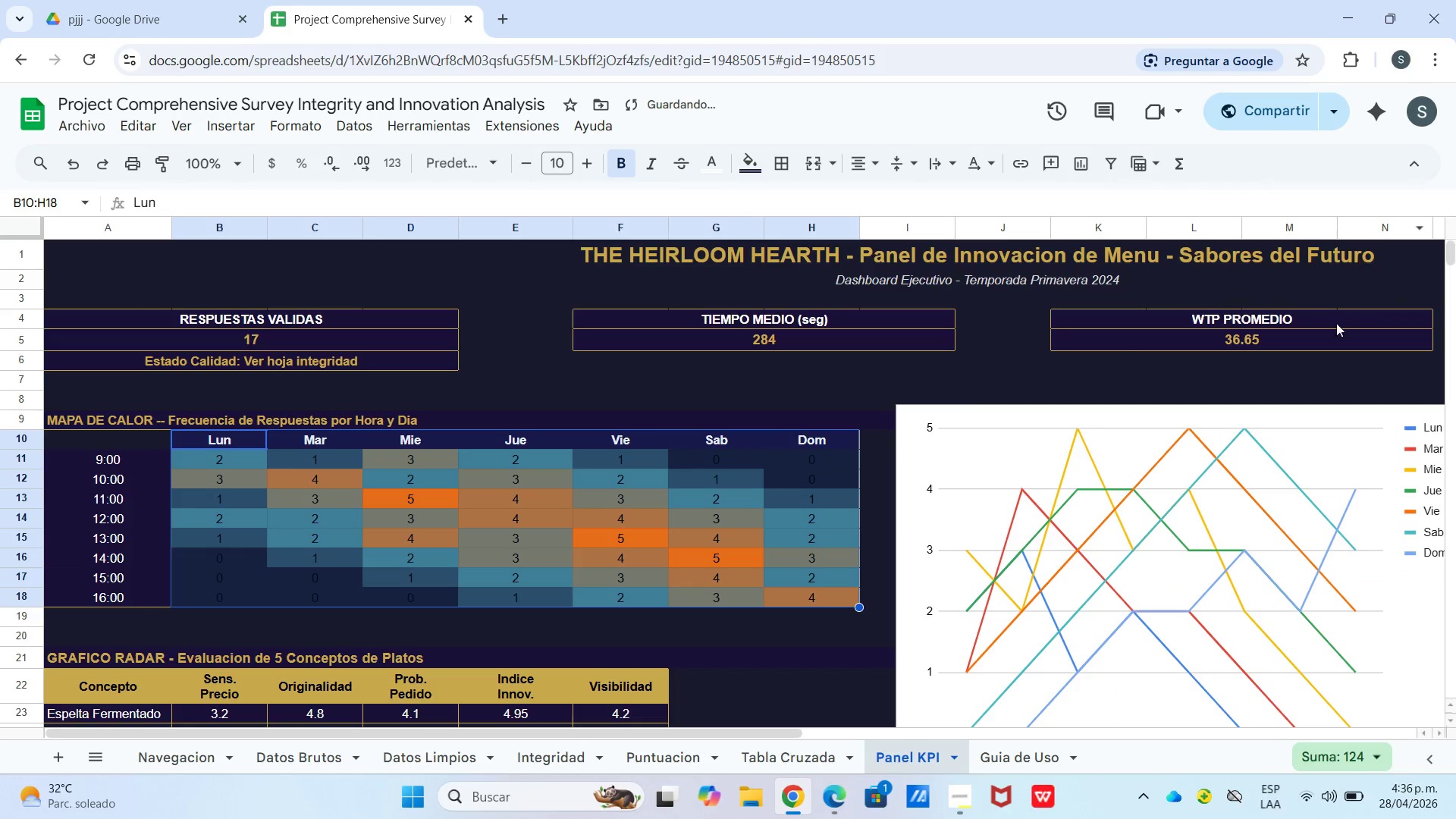 
left_click([1135, 494])
 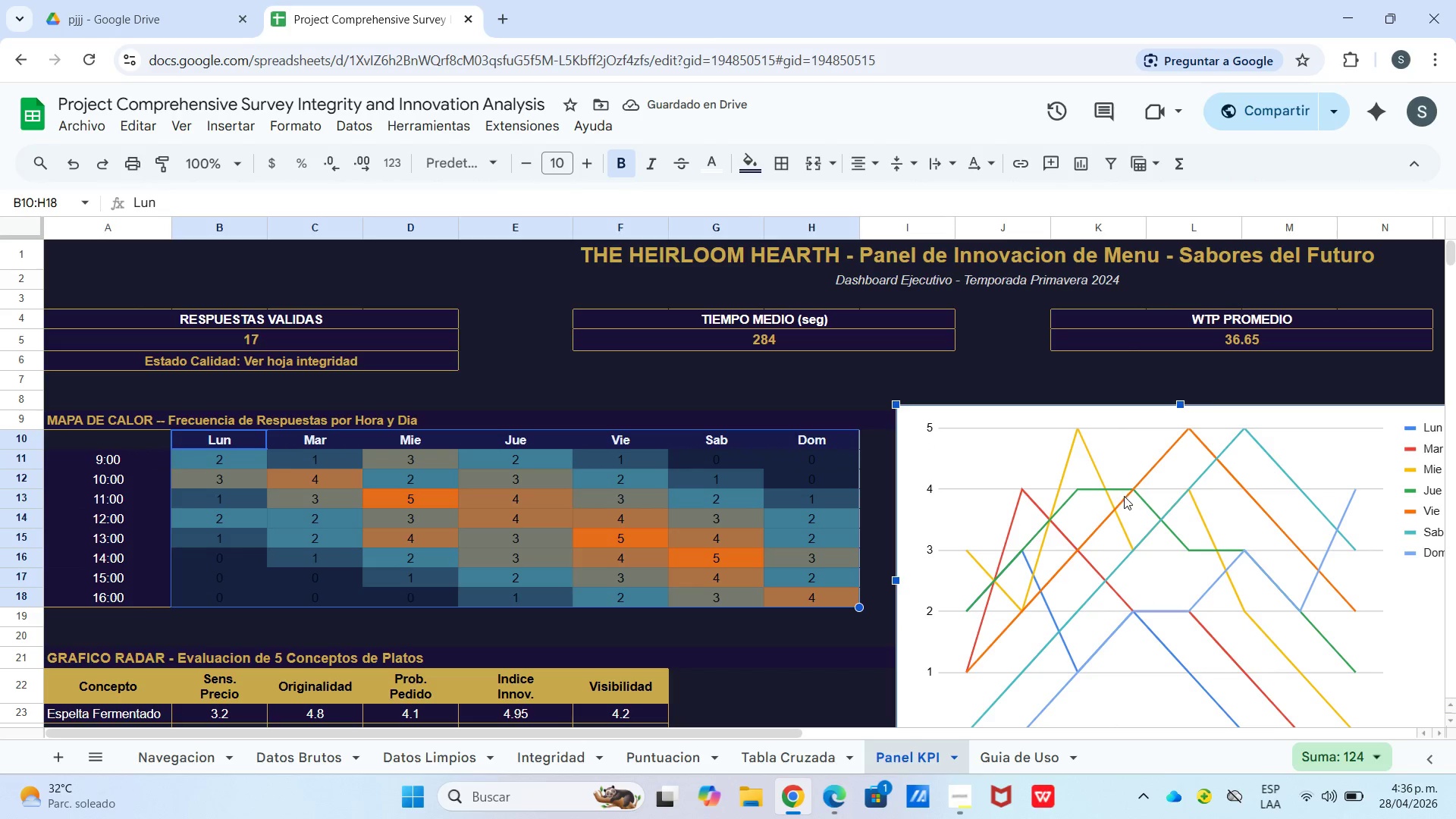 
left_click_drag(start_coordinate=[1123, 497], to_coordinate=[1120, 548])
 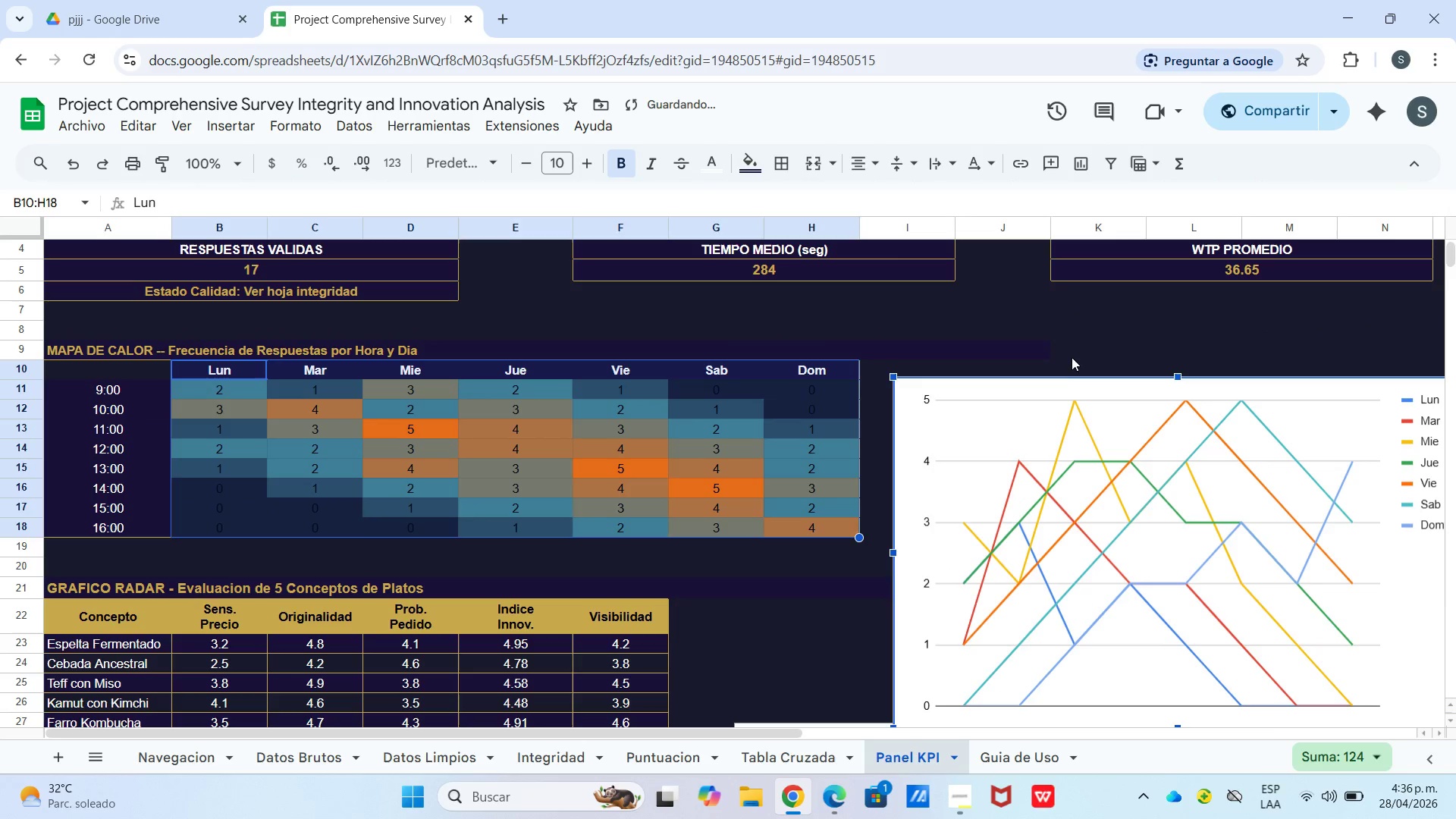 
left_click([1072, 356])
 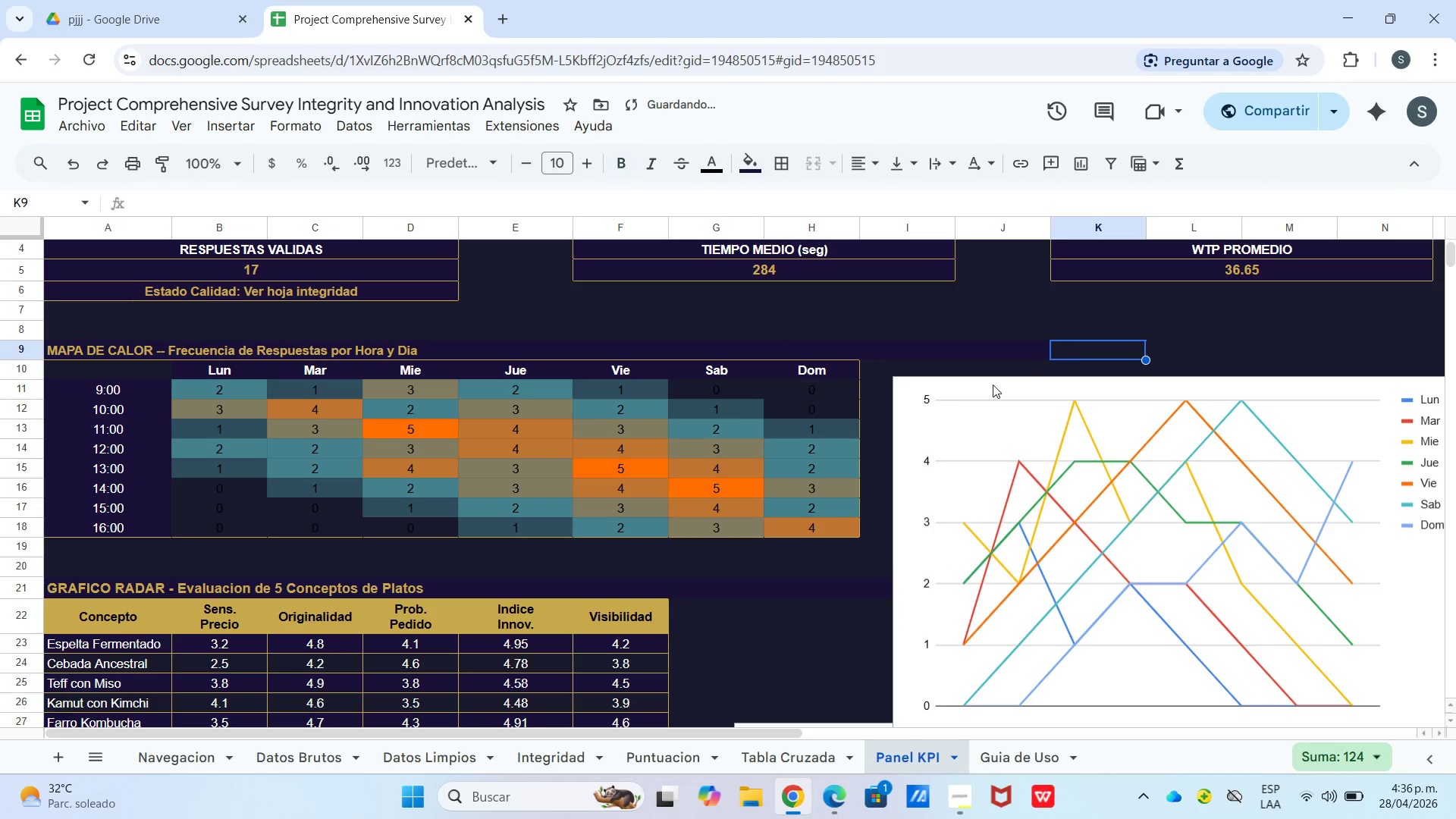 
scroll: coordinate [927, 415], scroll_direction: down, amount: 2.0
 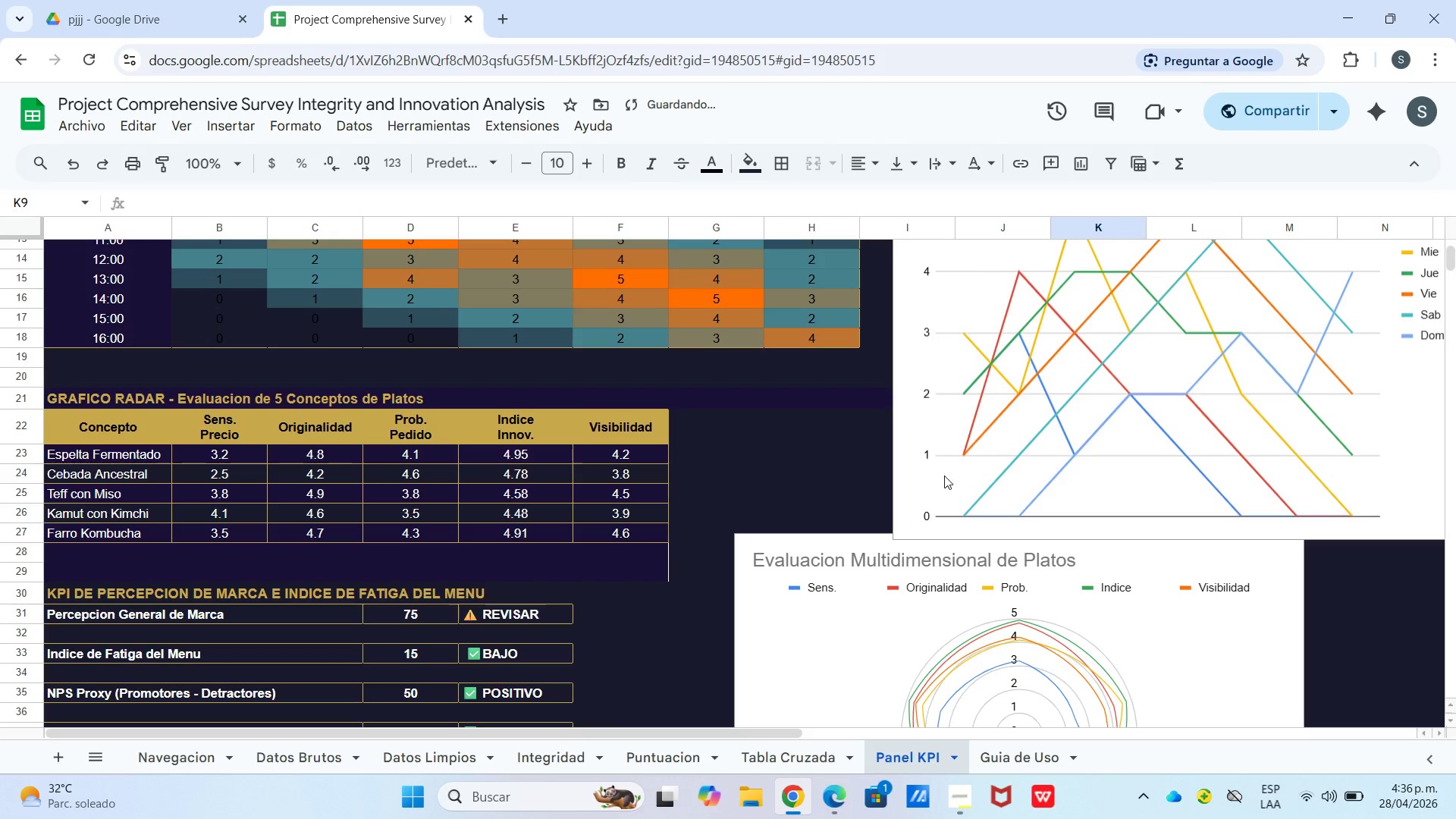 
left_click([1038, 417])
 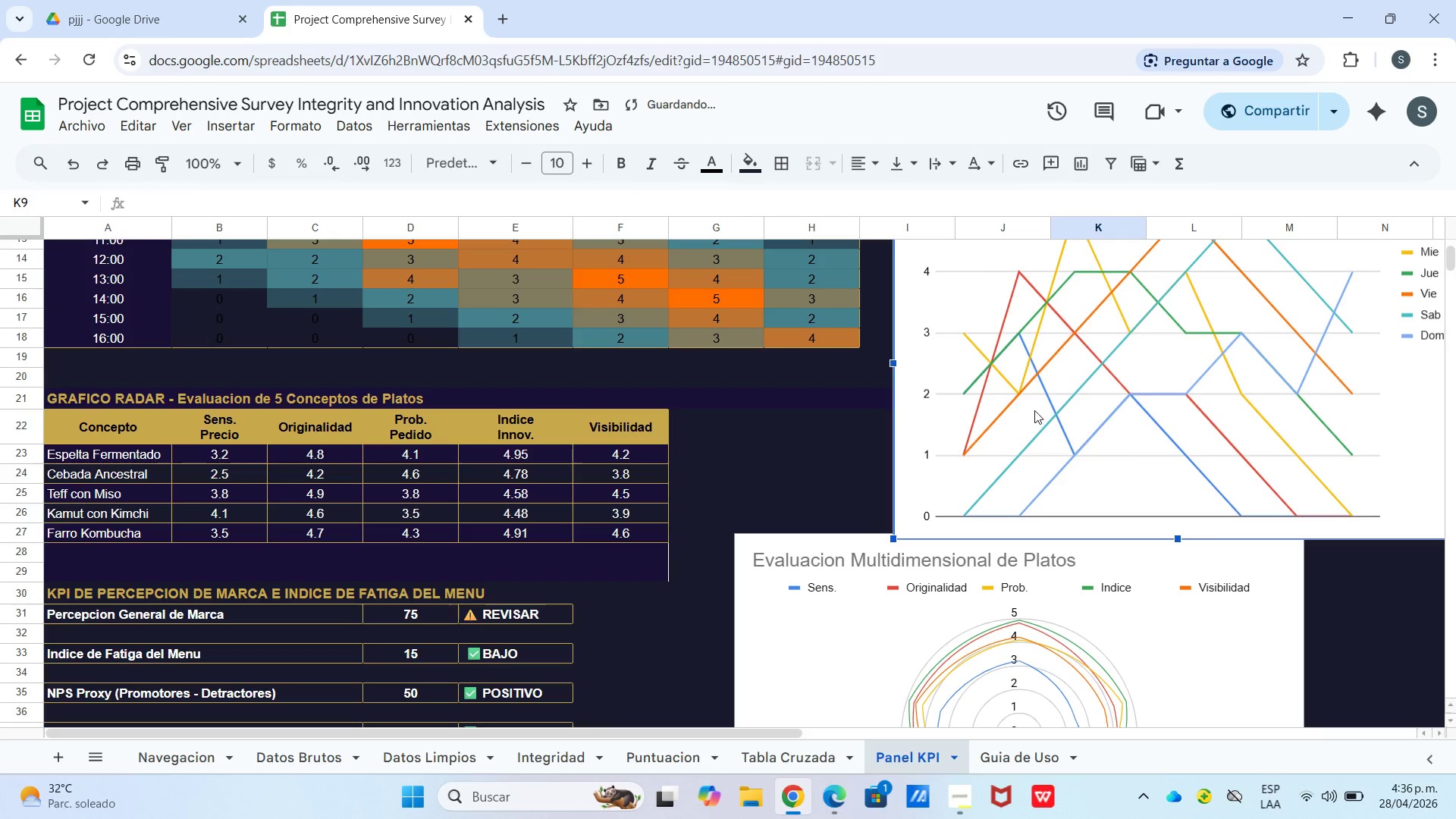 
left_click_drag(start_coordinate=[1034, 410], to_coordinate=[1172, 335])
 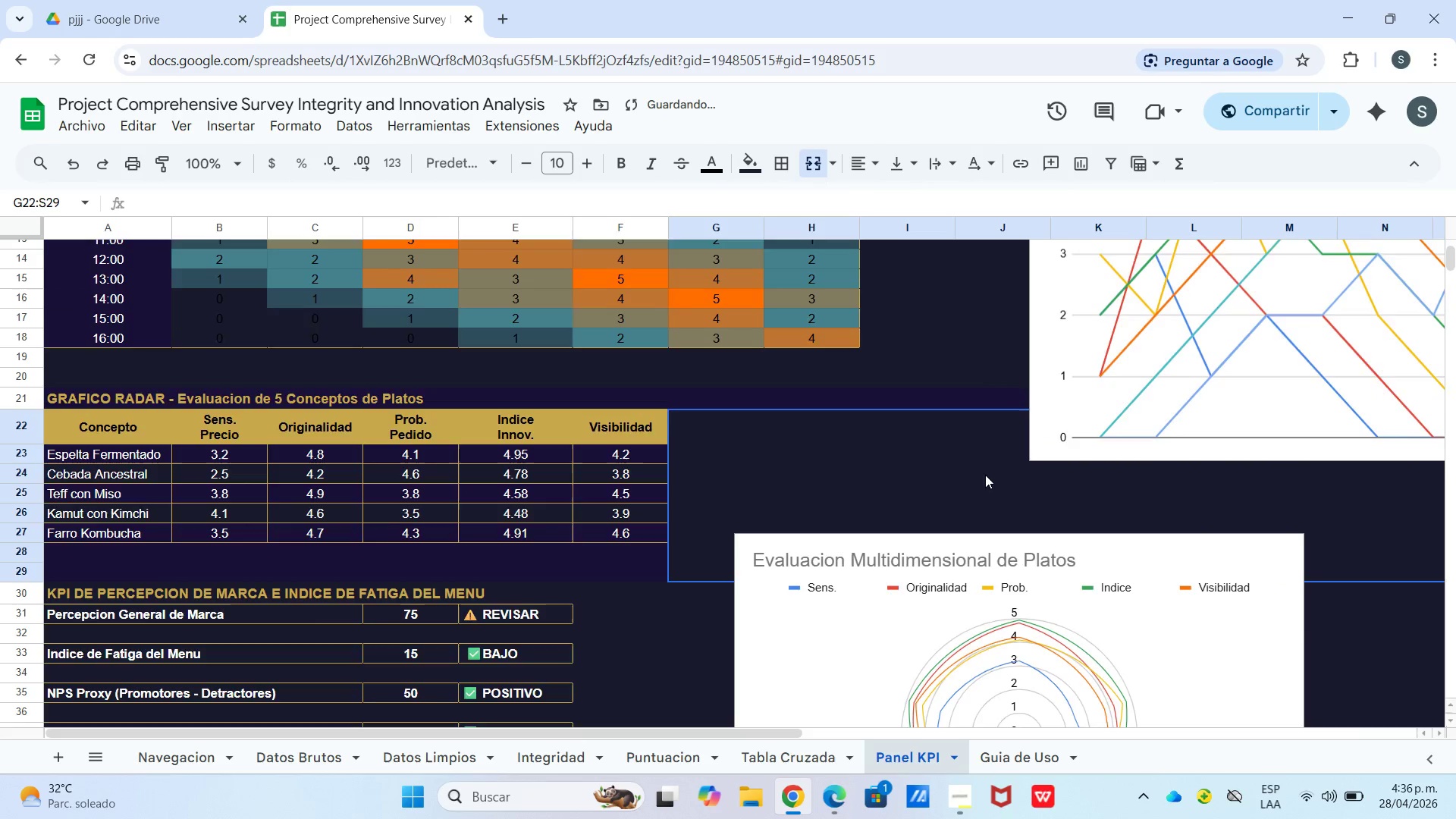 
scroll: coordinate [982, 474], scroll_direction: up, amount: 4.0
 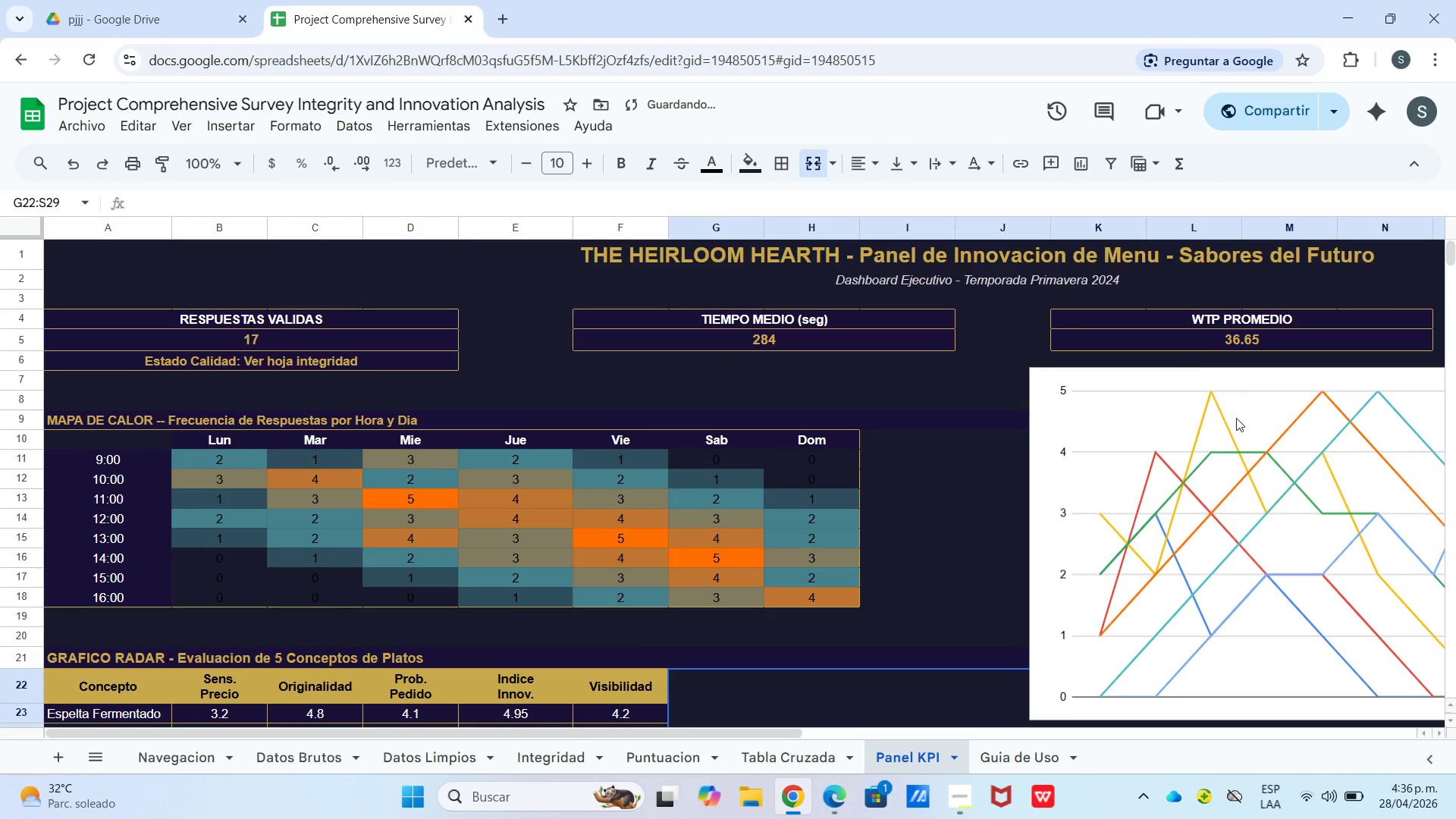 
left_click_drag(start_coordinate=[1229, 421], to_coordinate=[1219, 425])
 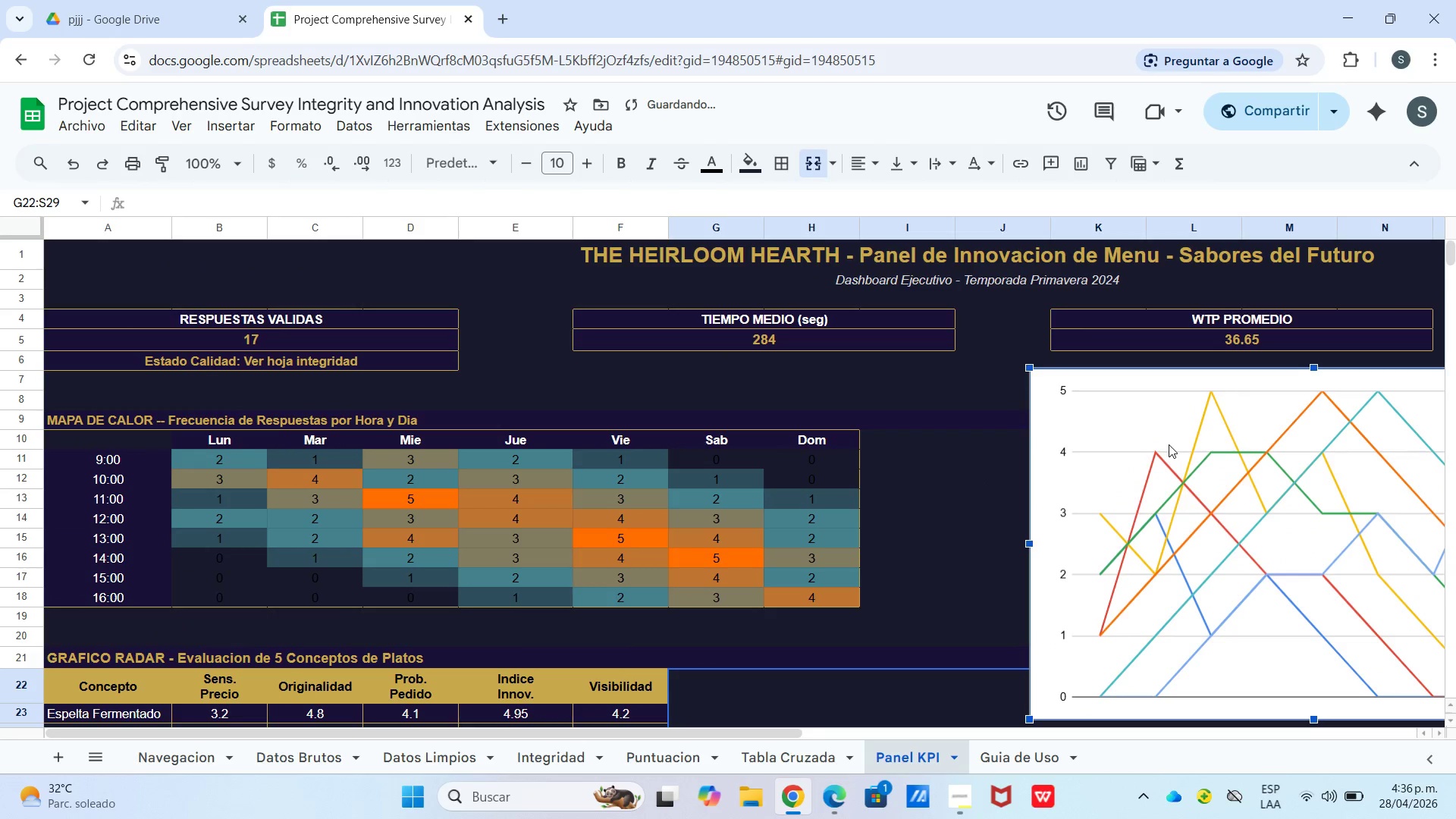 
left_click_drag(start_coordinate=[1169, 444], to_coordinate=[1085, 455])
 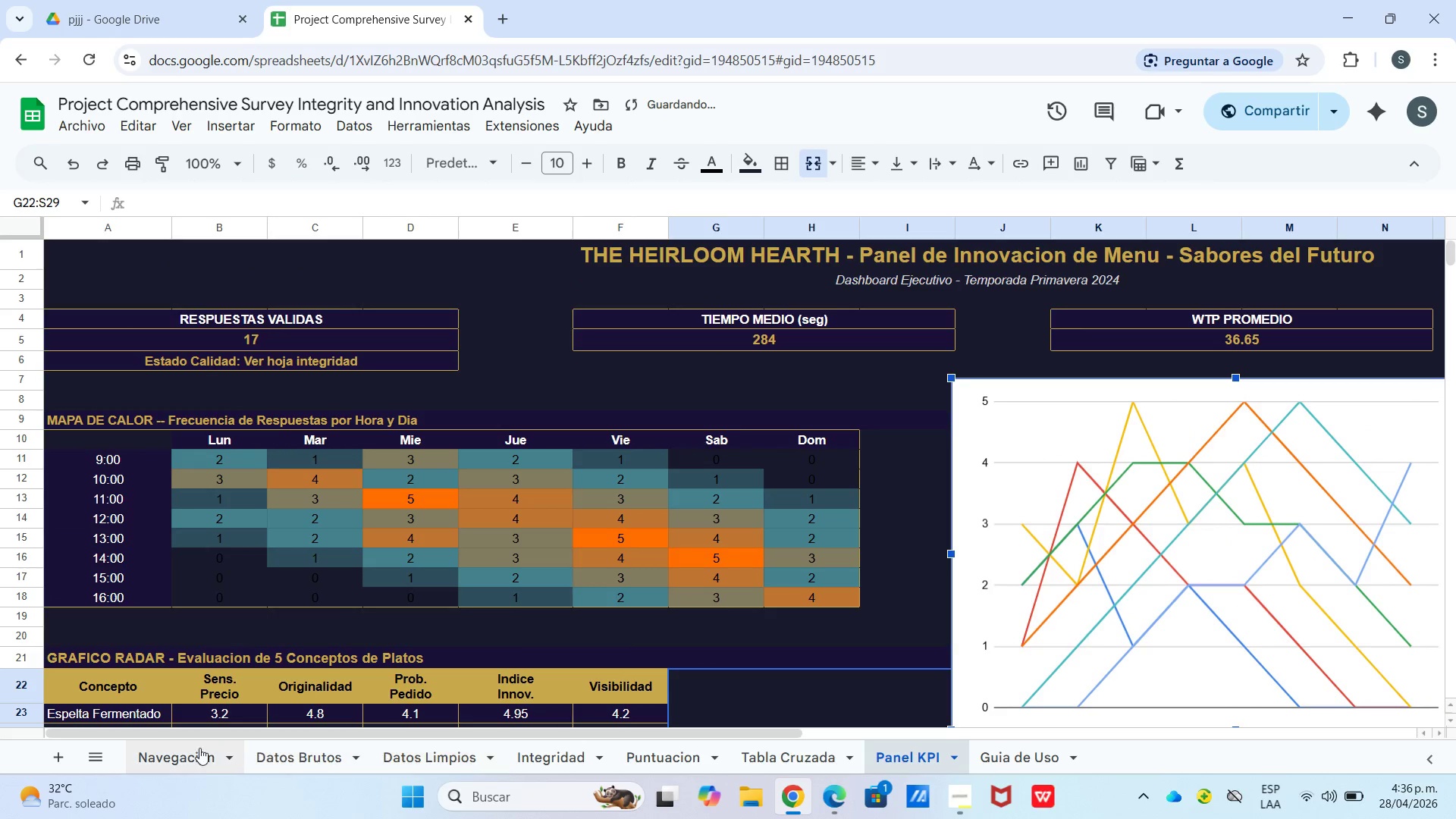 
left_click([191, 756])
 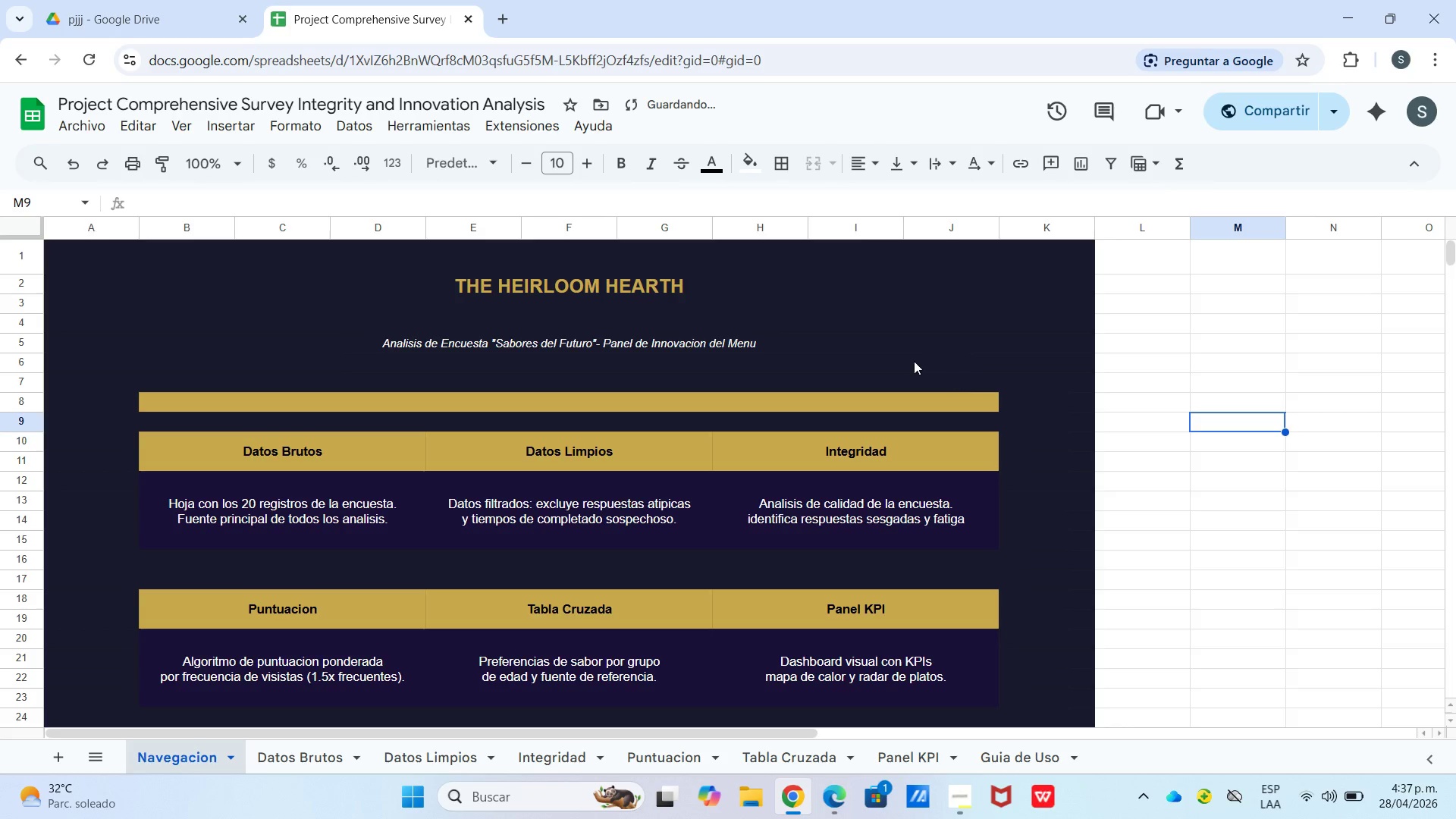 
left_click([925, 361])
 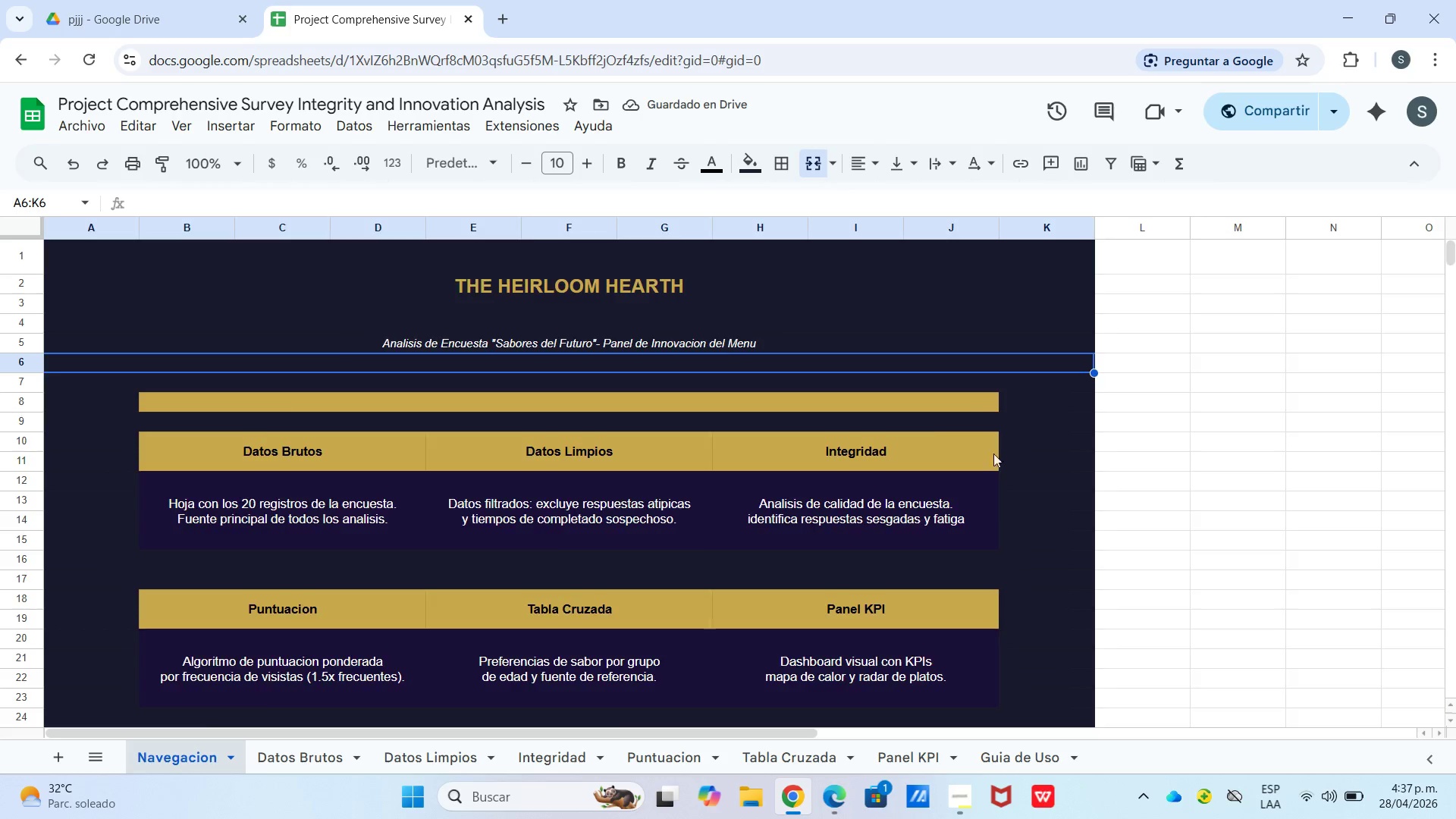 
scroll: coordinate [959, 483], scroll_direction: down, amount: 5.0
 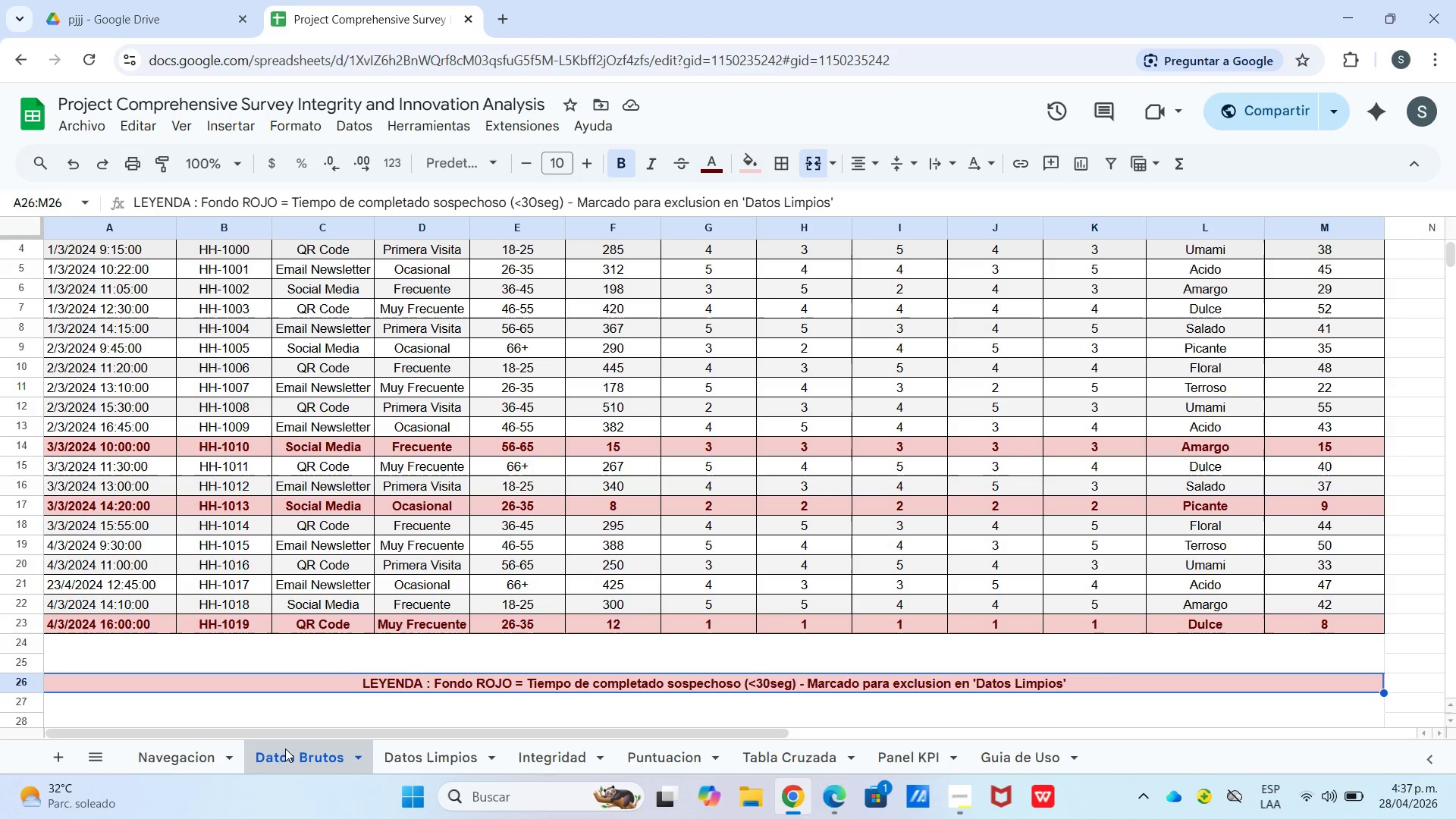 
scroll: coordinate [585, 475], scroll_direction: up, amount: 7.0
 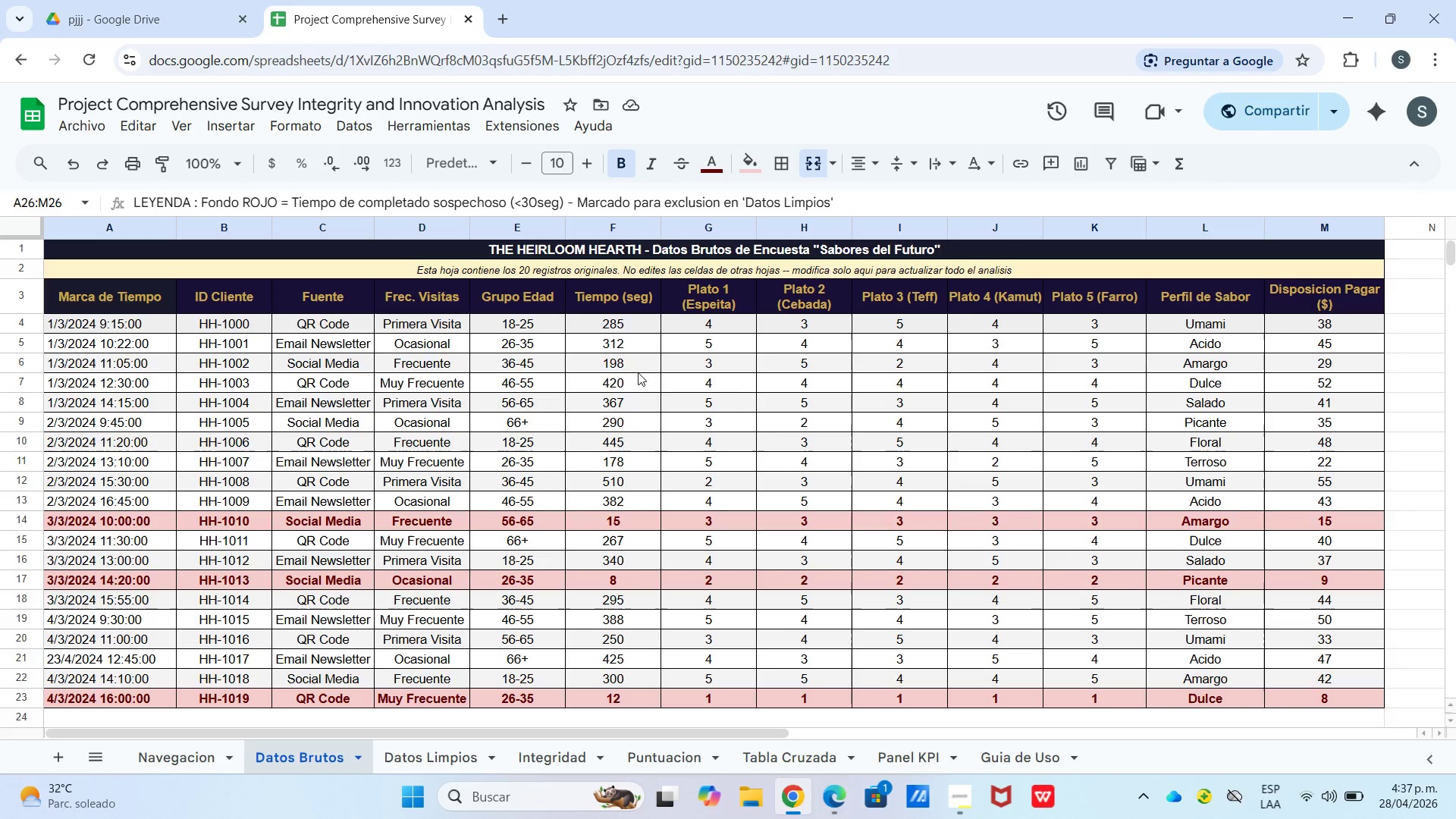 
scroll: coordinate [551, 595], scroll_direction: none, amount: 0.0
 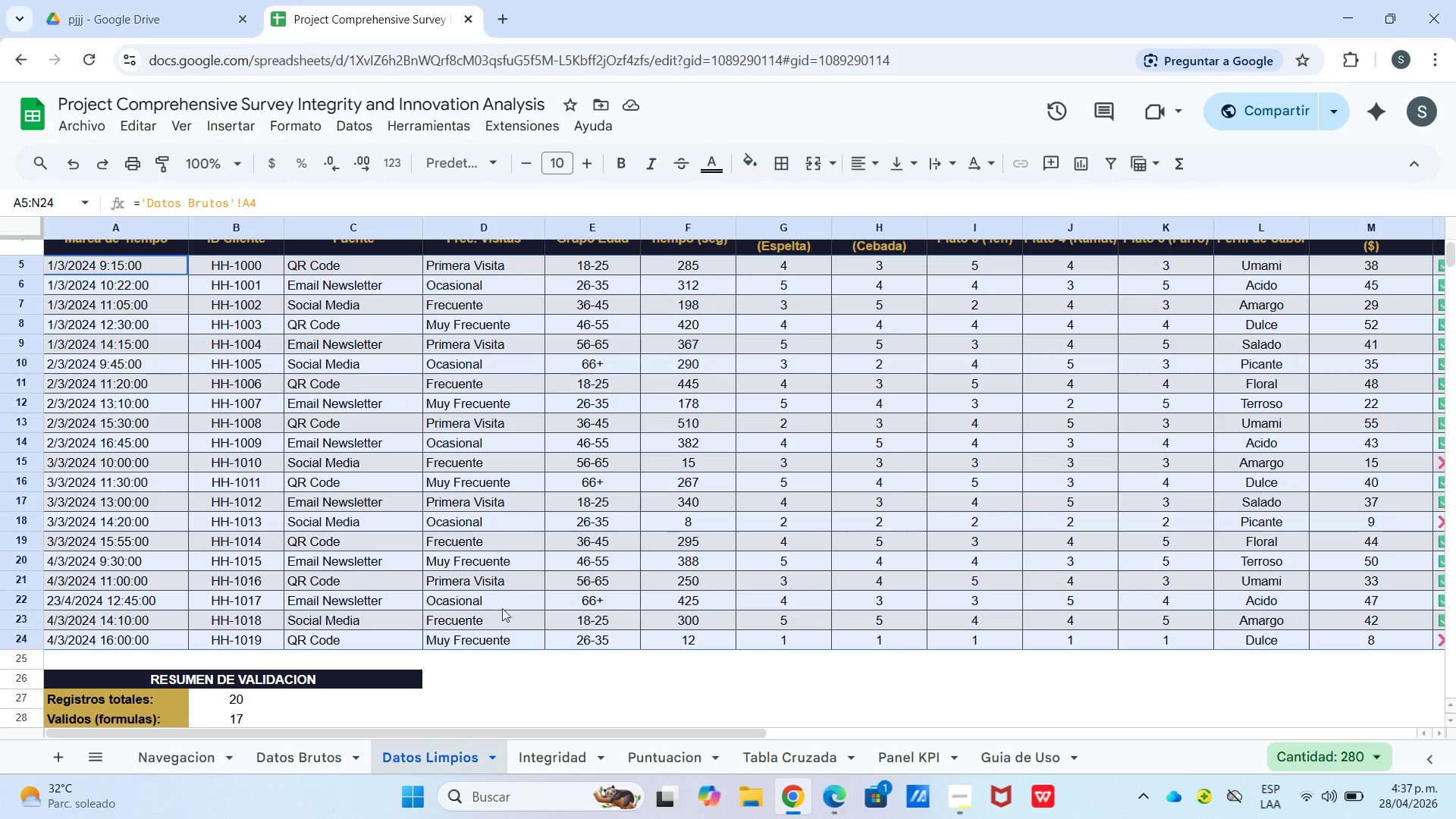 
scroll: coordinate [419, 497], scroll_direction: up, amount: 6.0
 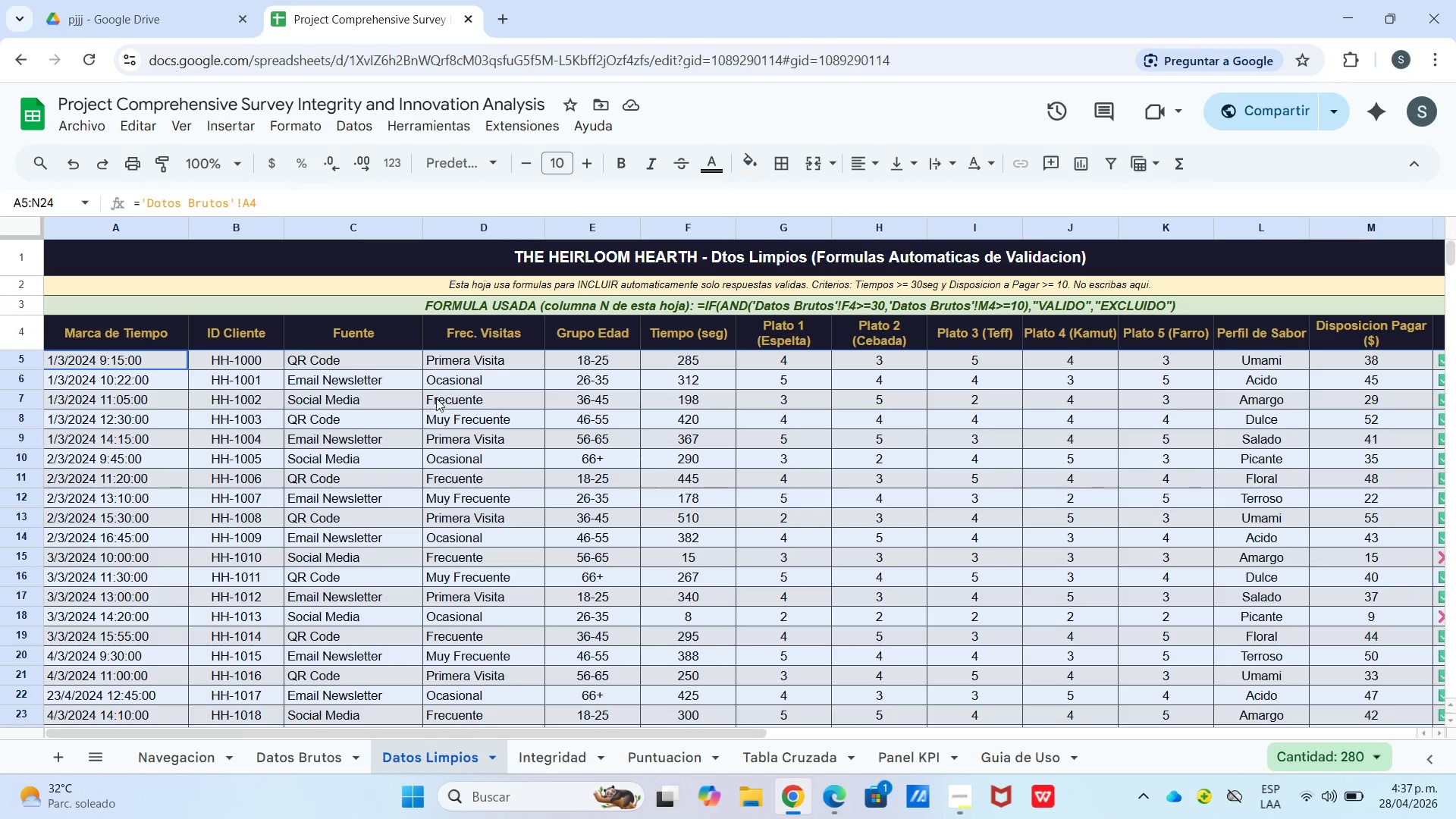 
left_click([444, 395])
 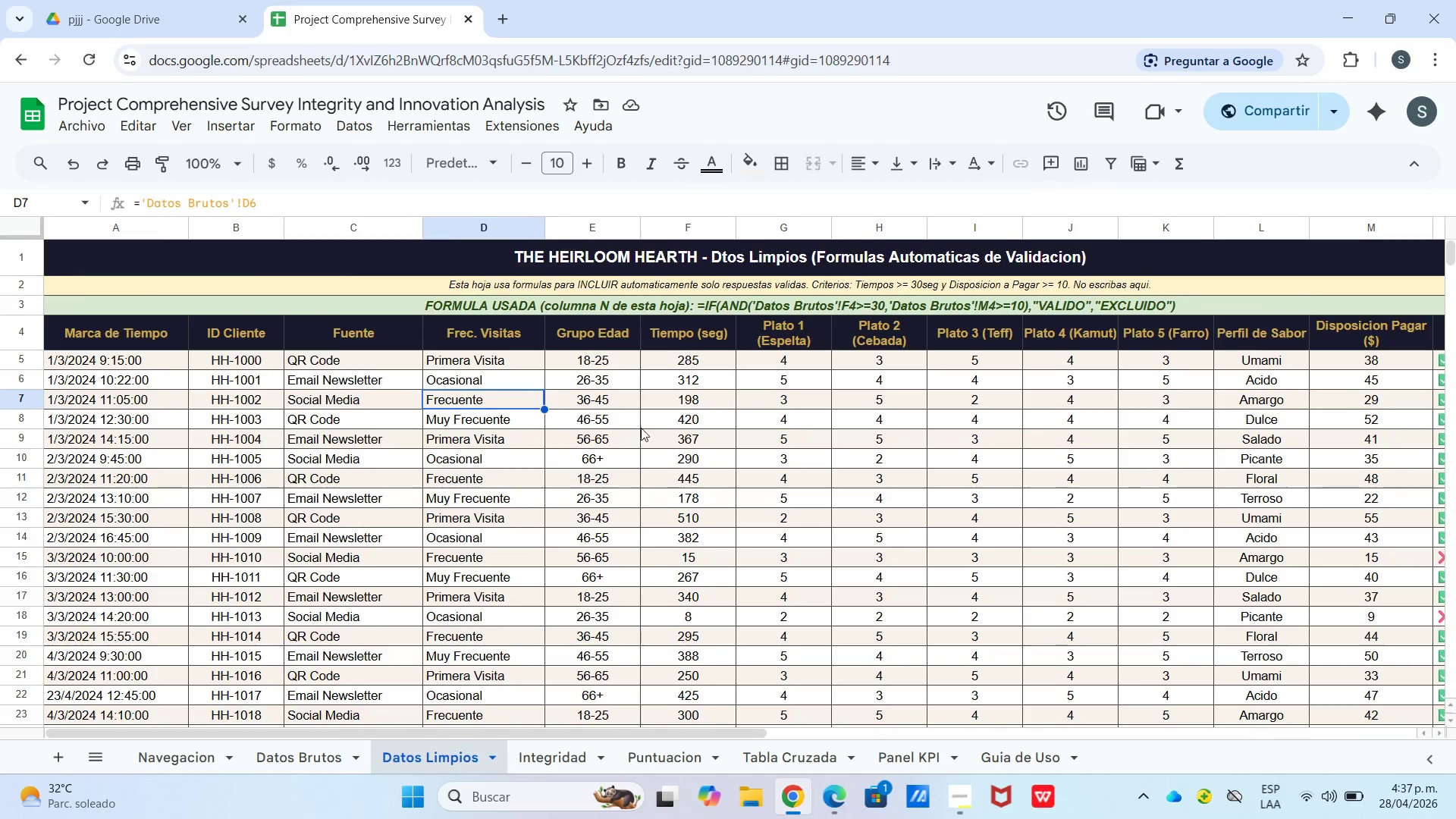 
scroll: coordinate [362, 600], scroll_direction: down, amount: 3.0
 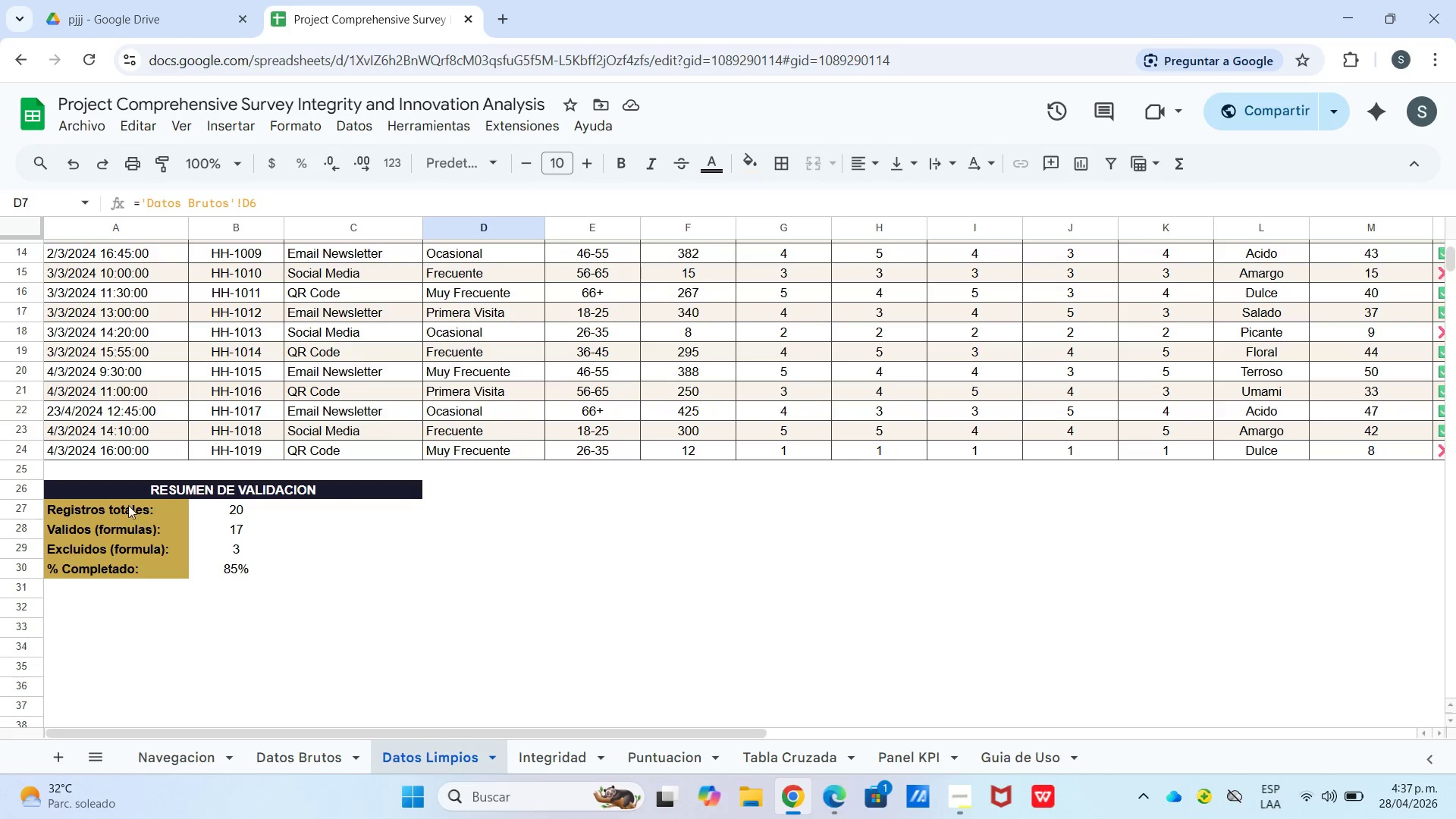 
left_click_drag(start_coordinate=[118, 507], to_coordinate=[254, 572])
 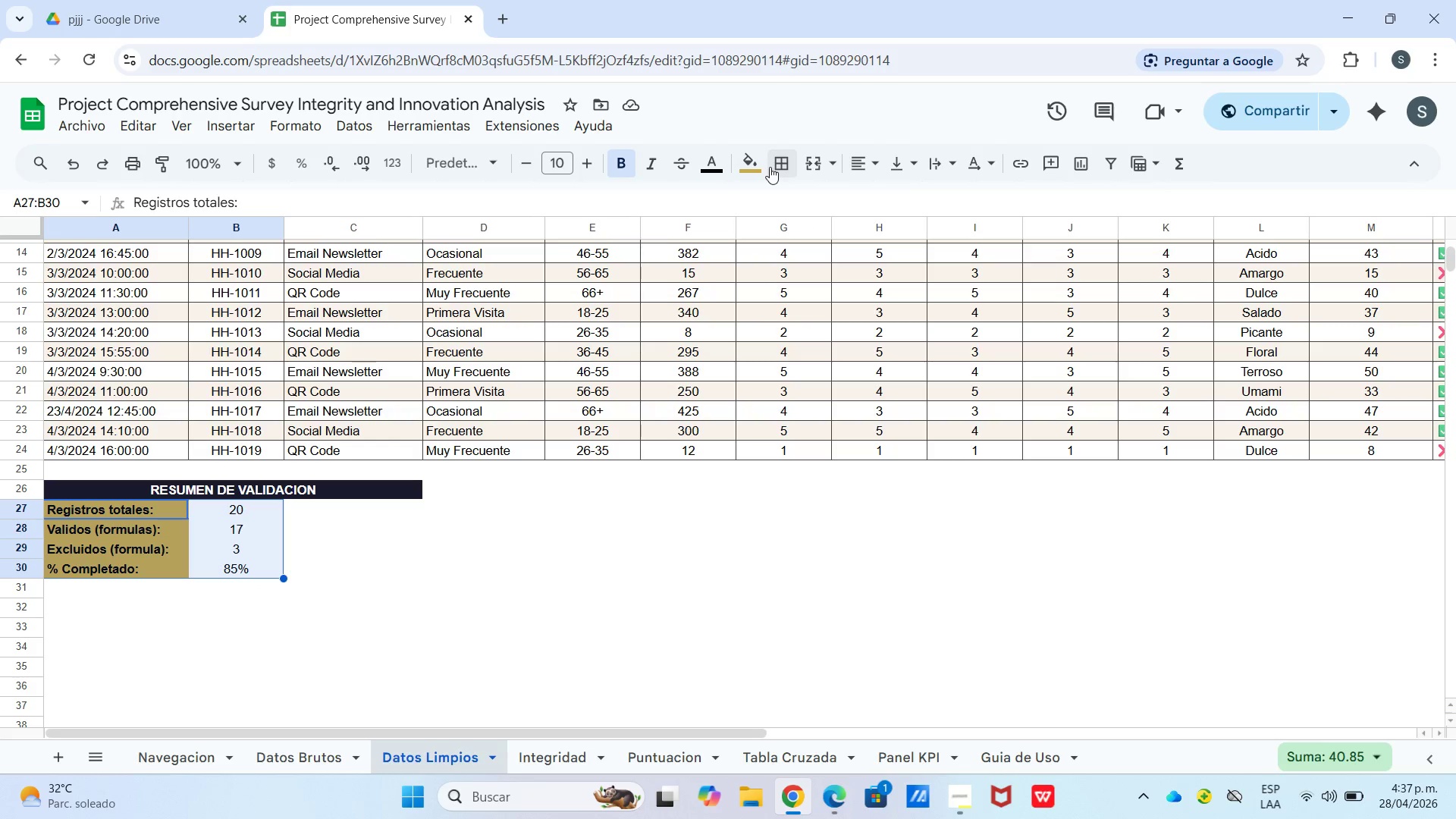 
left_click([770, 167])
 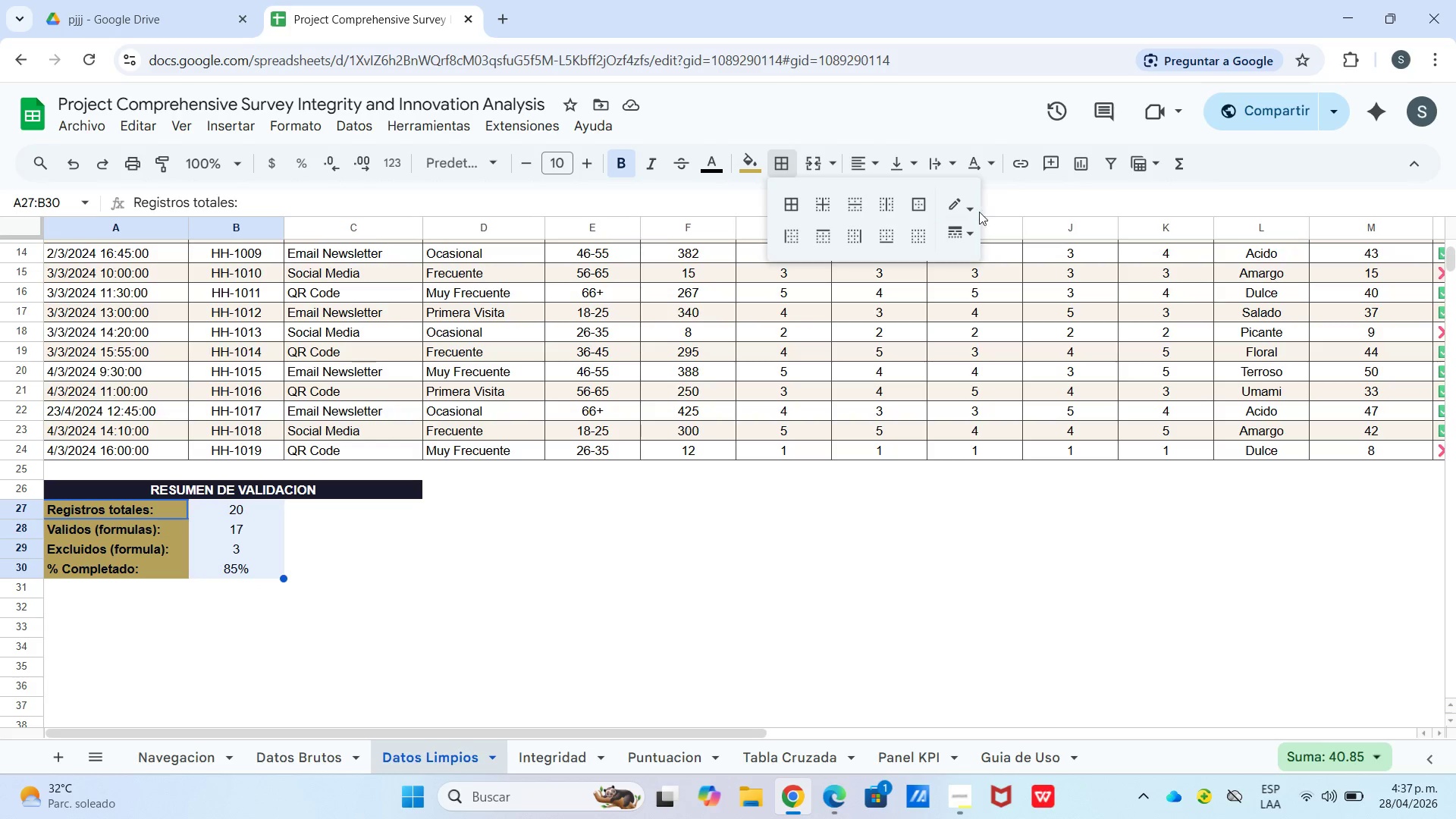 
left_click([967, 213])
 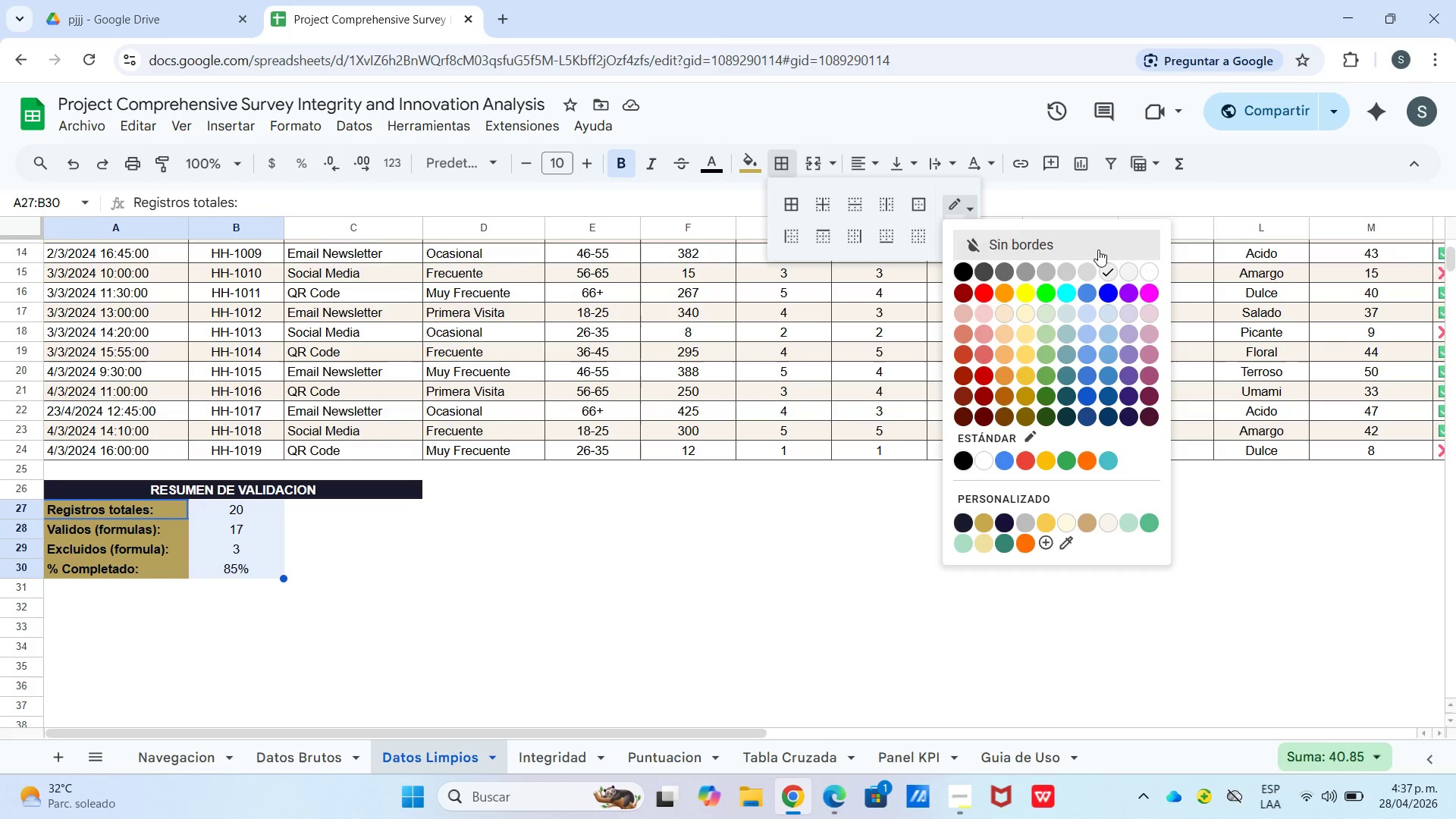 
left_click([1125, 279])
 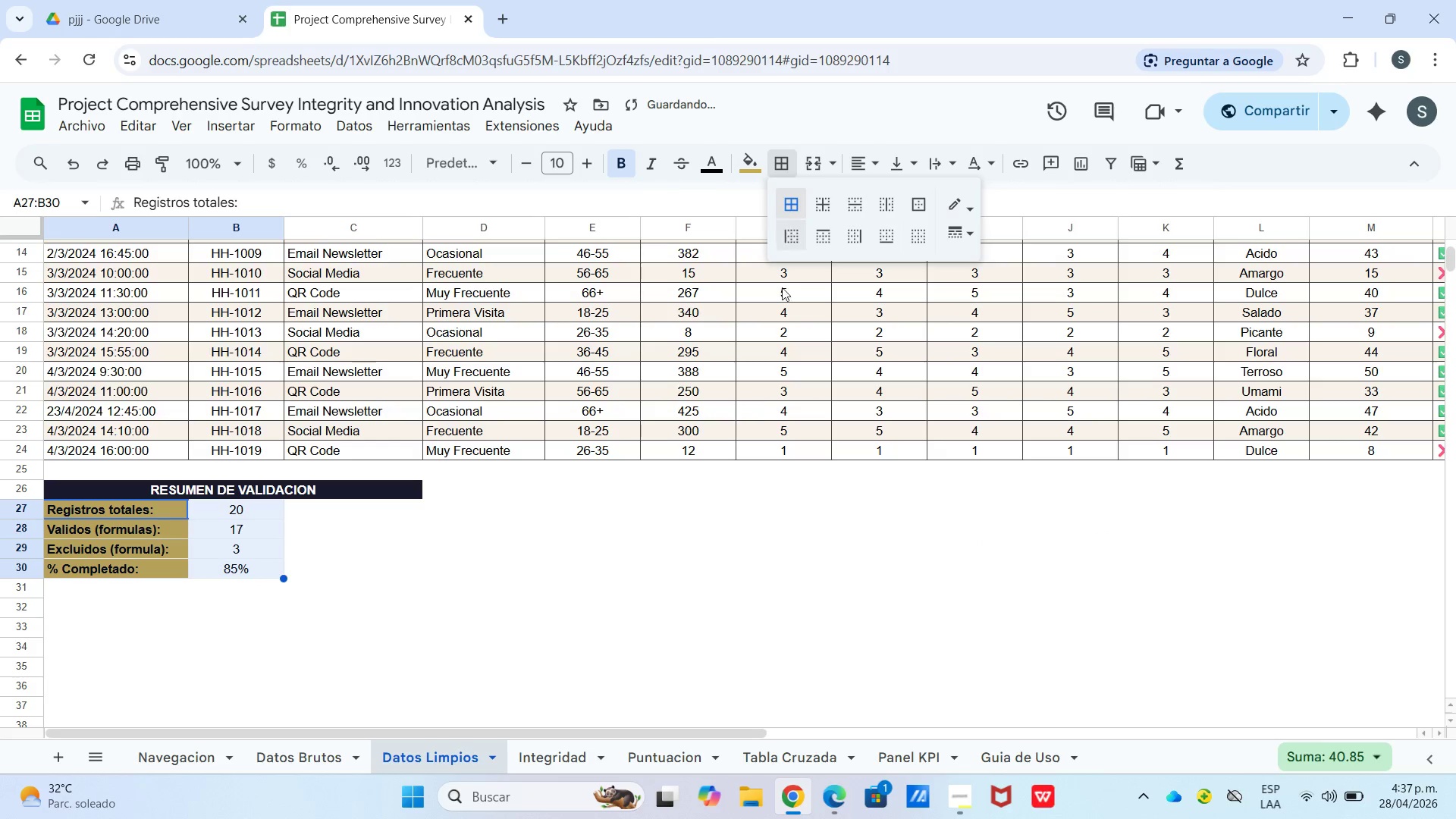 
double_click([754, 464])
 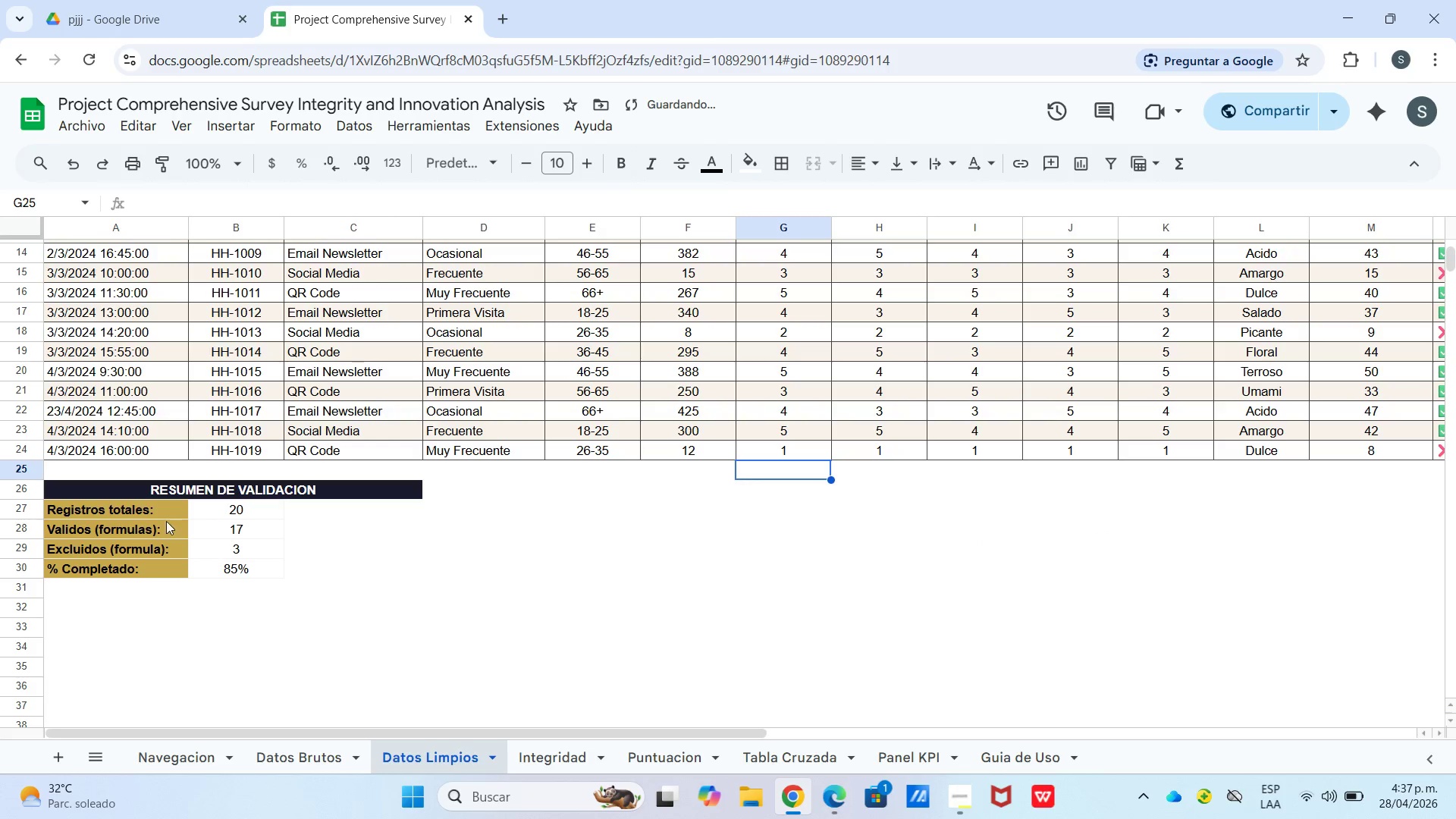 
left_click_drag(start_coordinate=[158, 517], to_coordinate=[162, 576])
 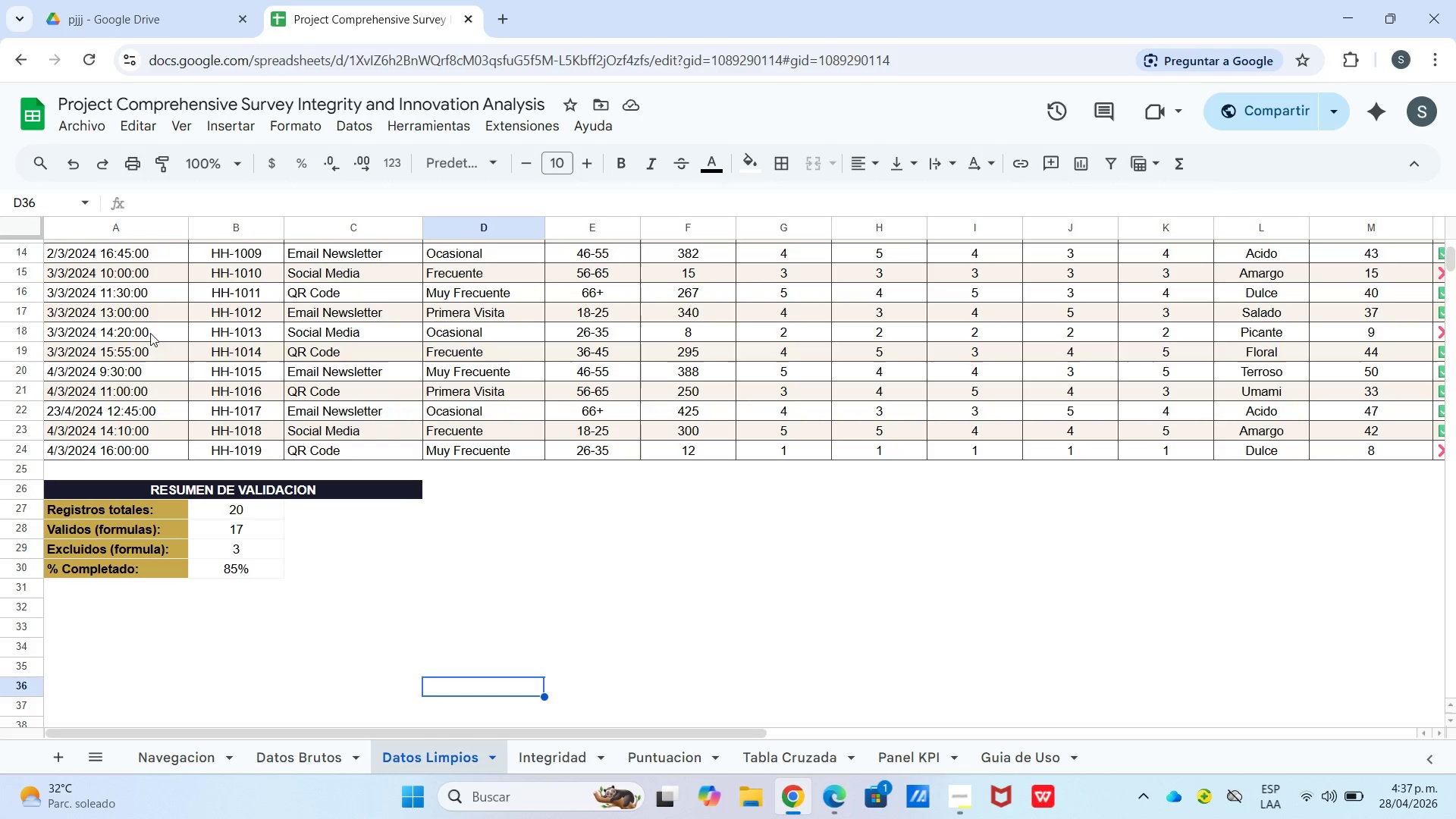 
left_click([68, 175])
 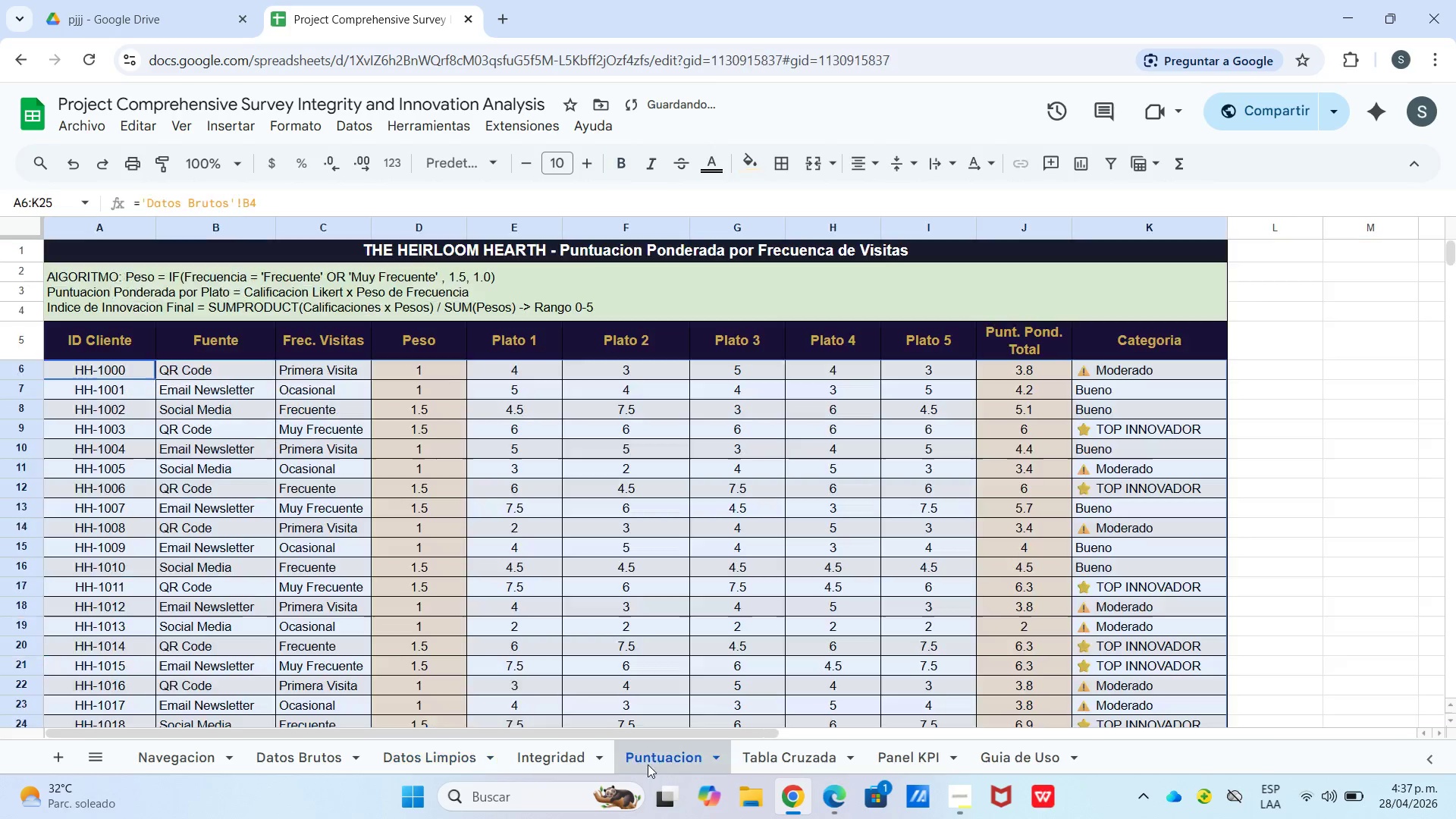 
left_click([581, 754])
 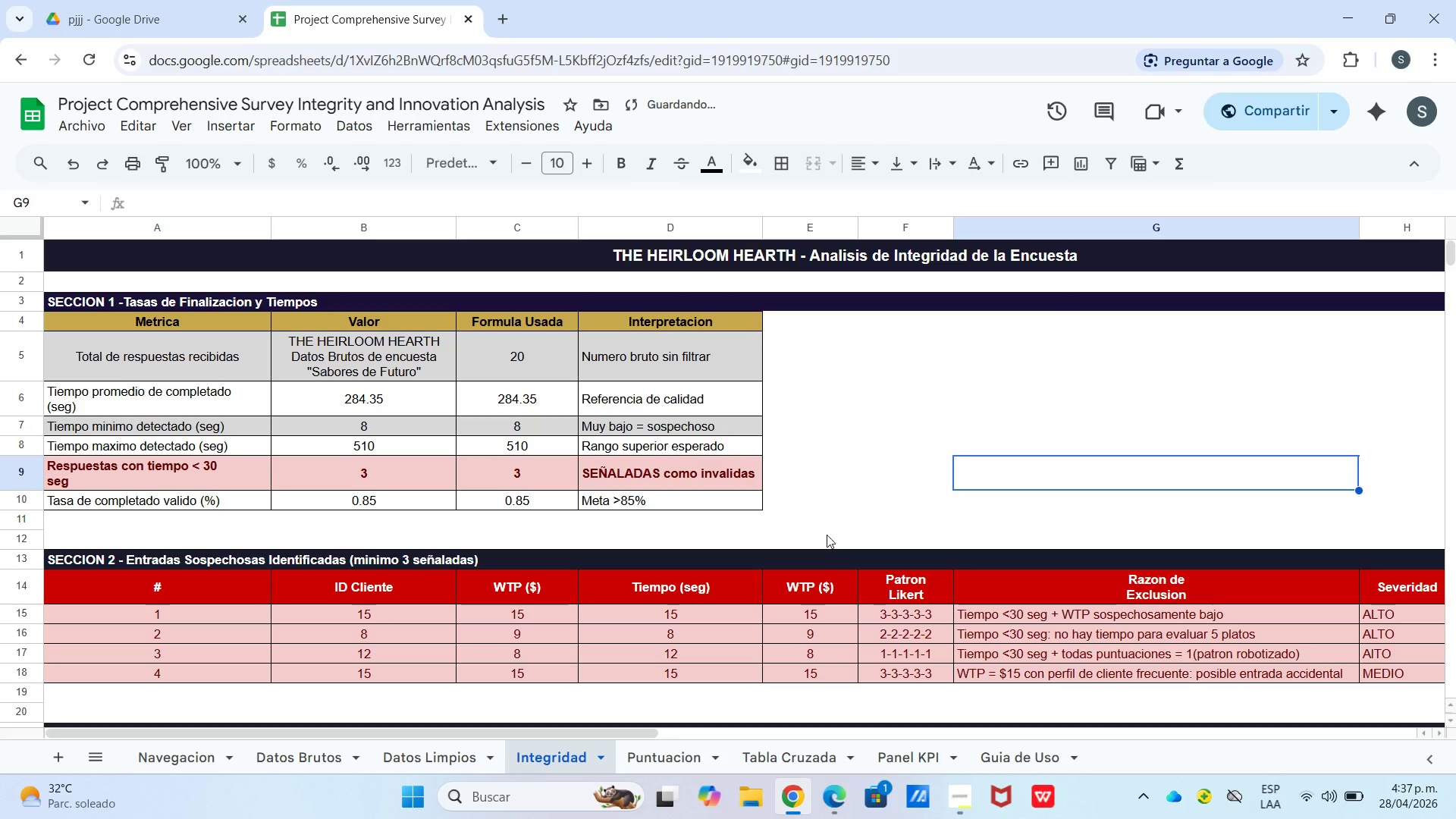 
left_click([859, 488])
 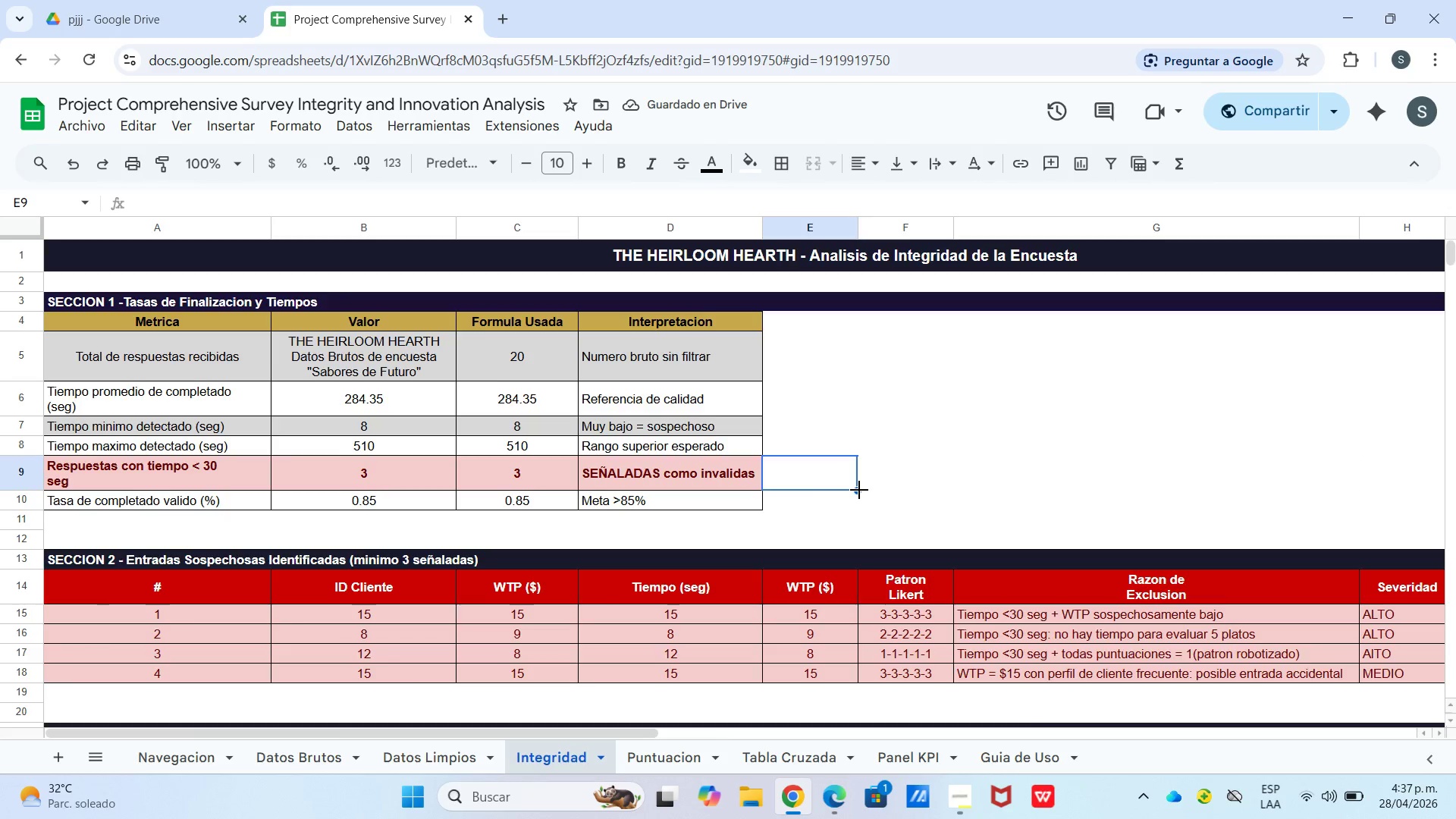 
scroll: coordinate [859, 492], scroll_direction: down, amount: 3.0
 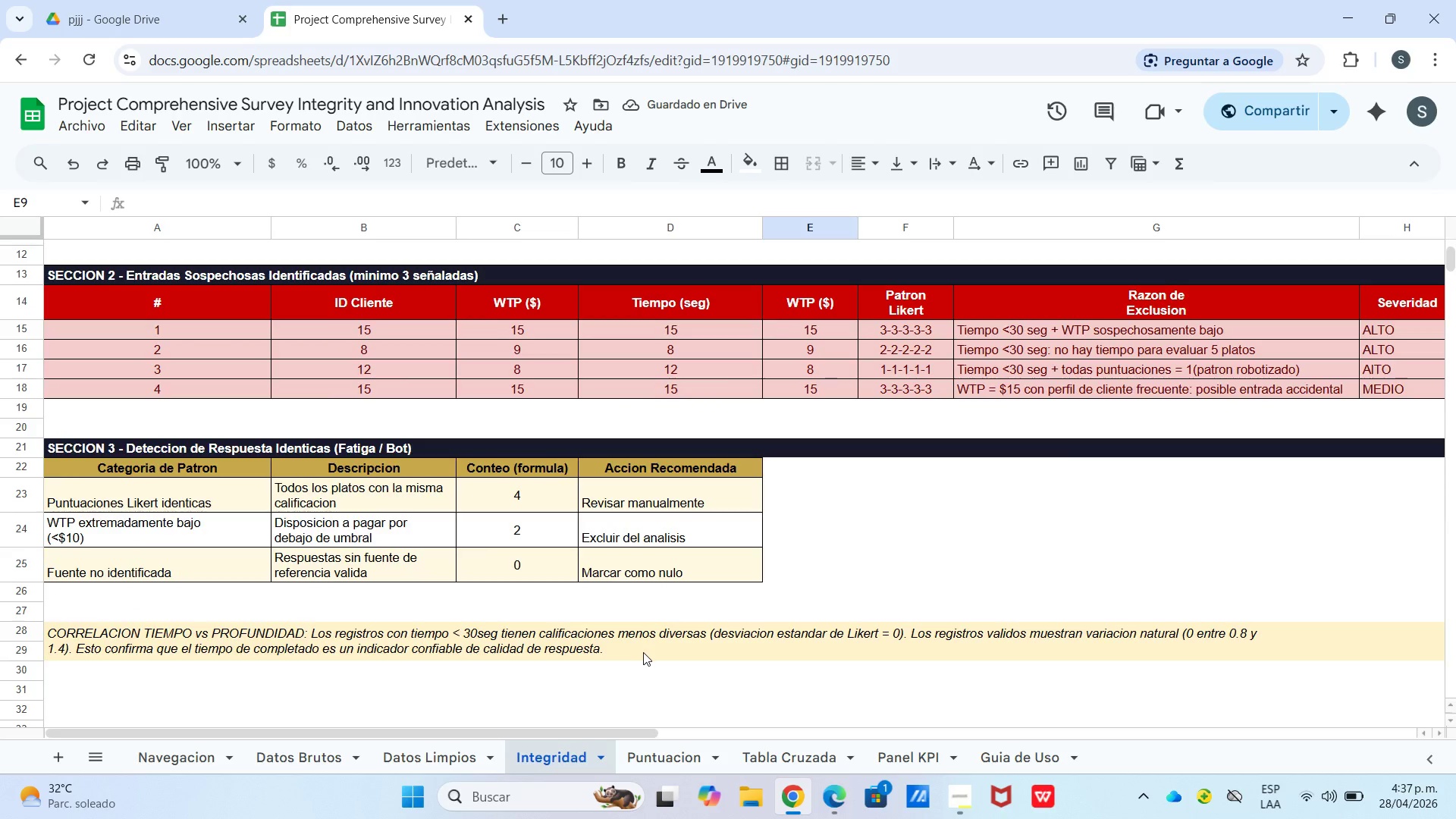 
scroll: coordinate [645, 647], scroll_direction: up, amount: 11.0
 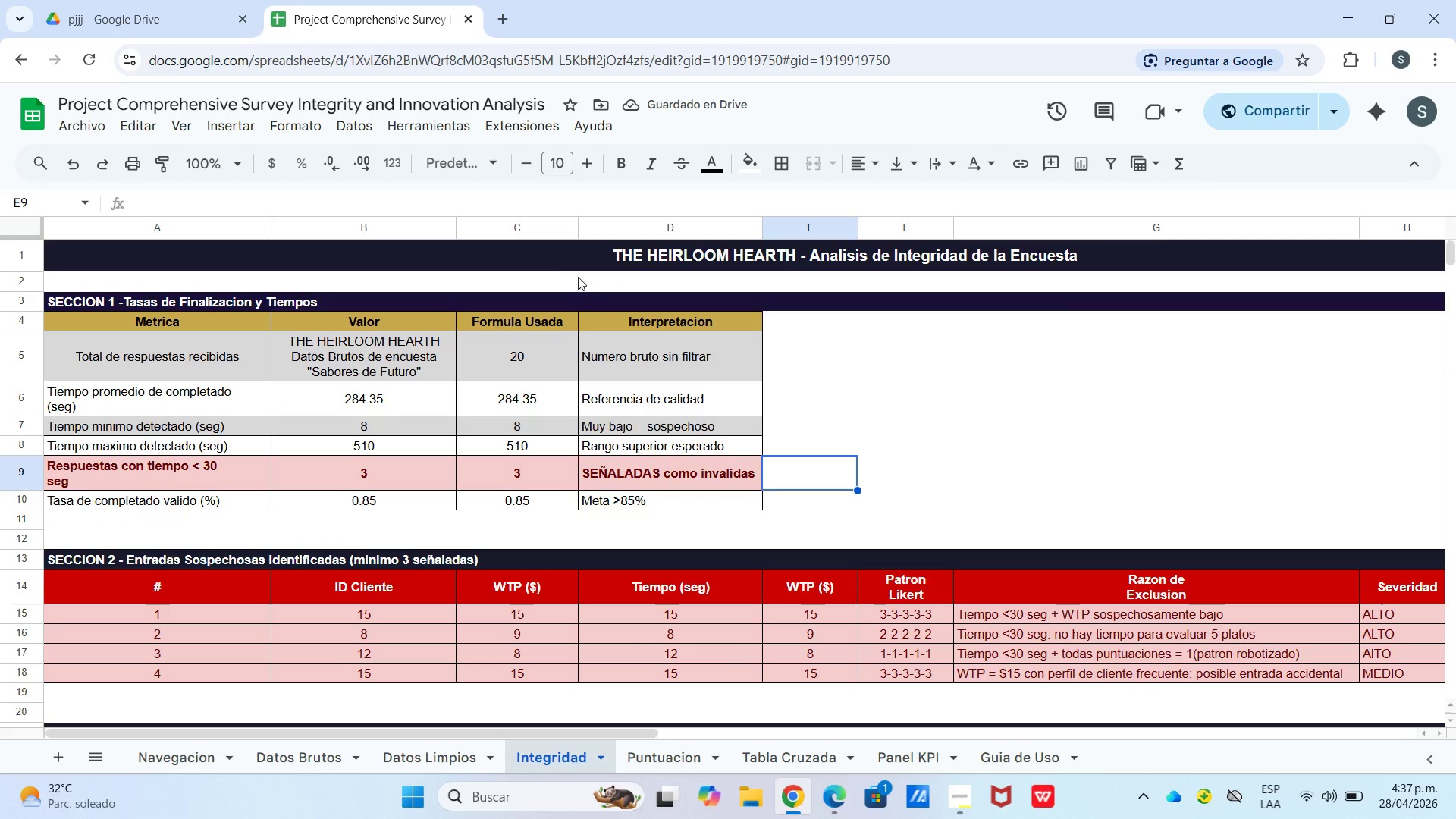 
left_click_drag(start_coordinate=[567, 254], to_coordinate=[532, 265])
 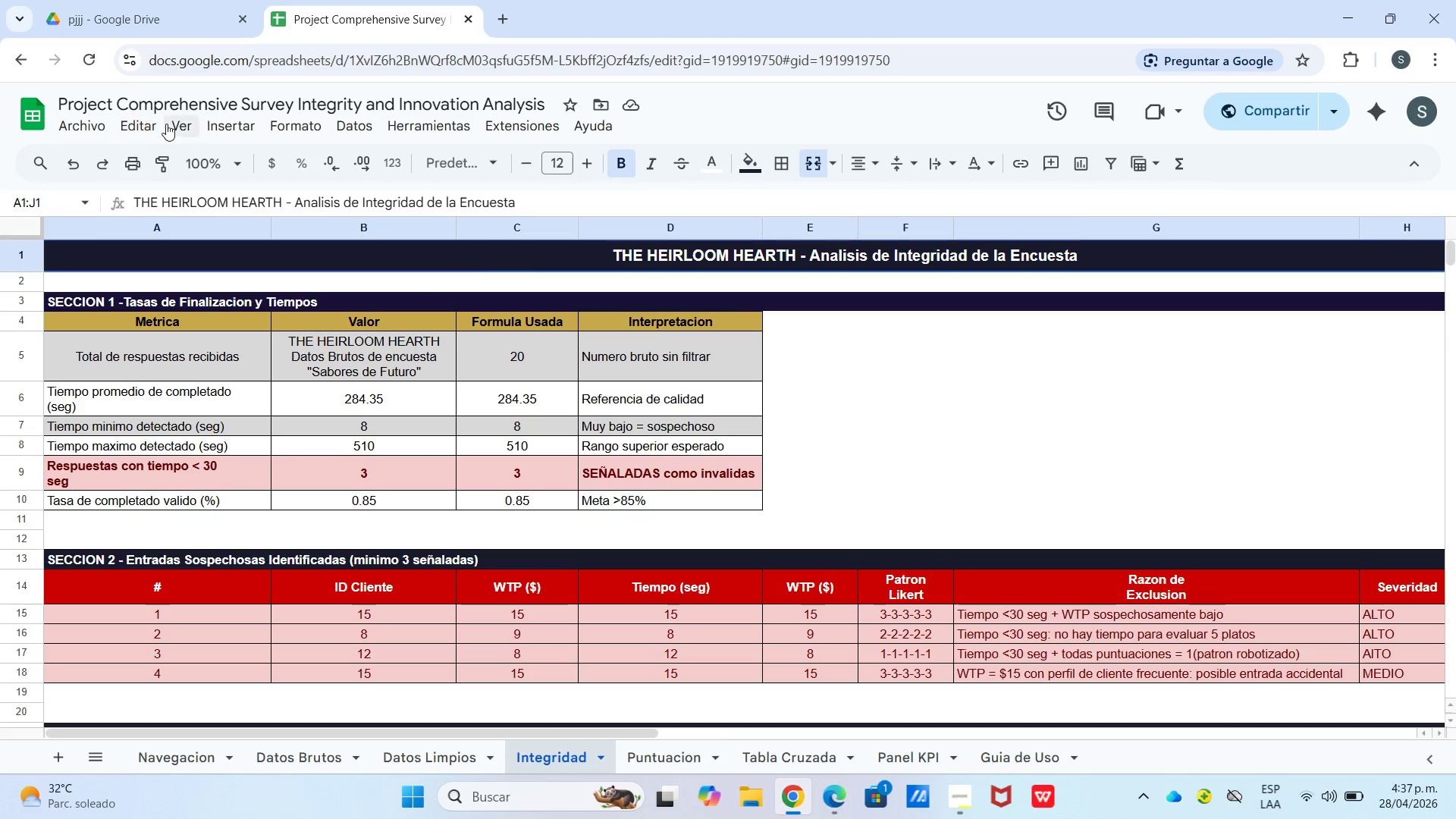 
left_click([222, 175])
 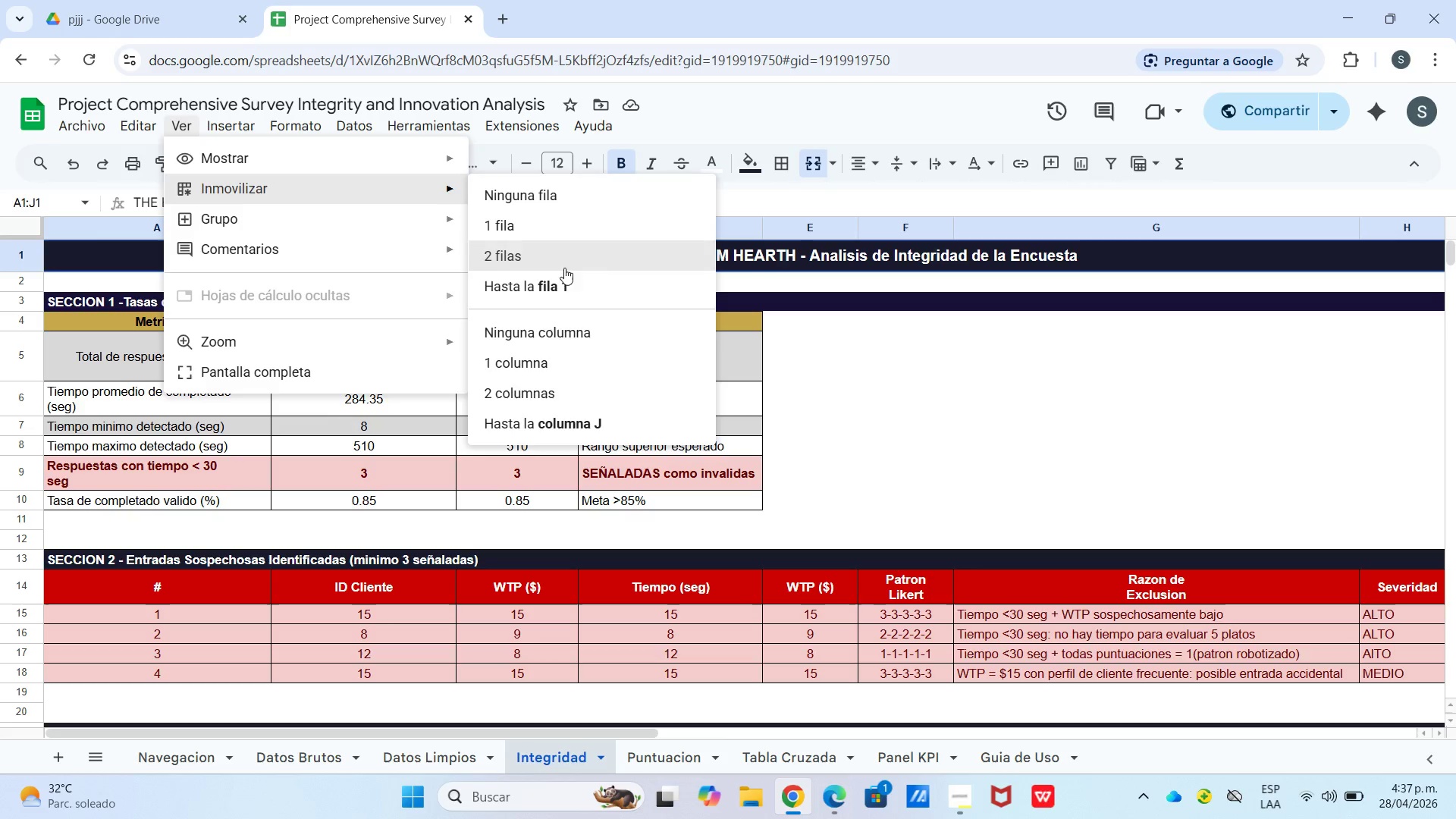 
left_click_drag(start_coordinate=[557, 276], to_coordinate=[560, 280])
 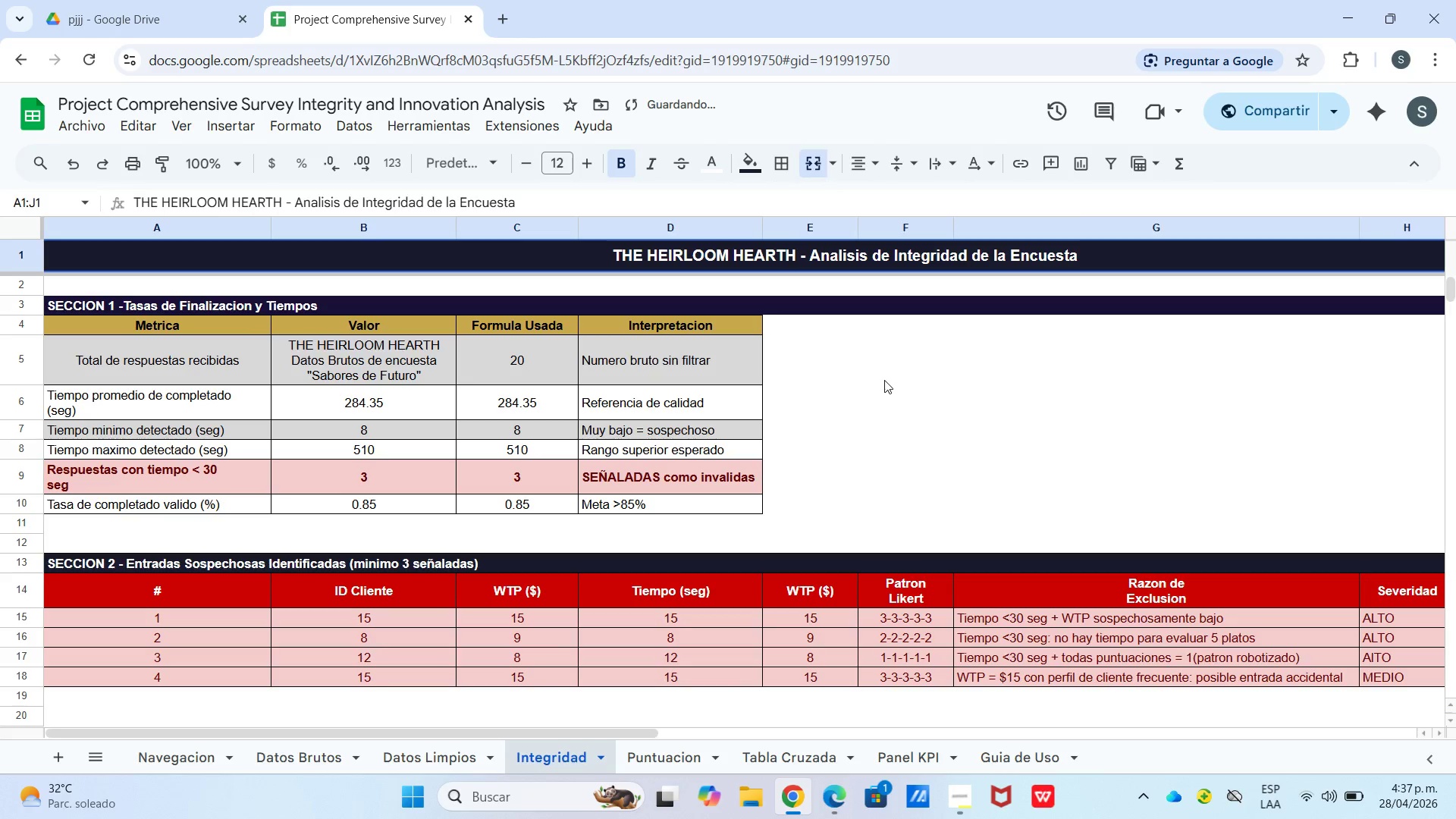 
left_click_drag(start_coordinate=[883, 380], to_coordinate=[885, 385])
 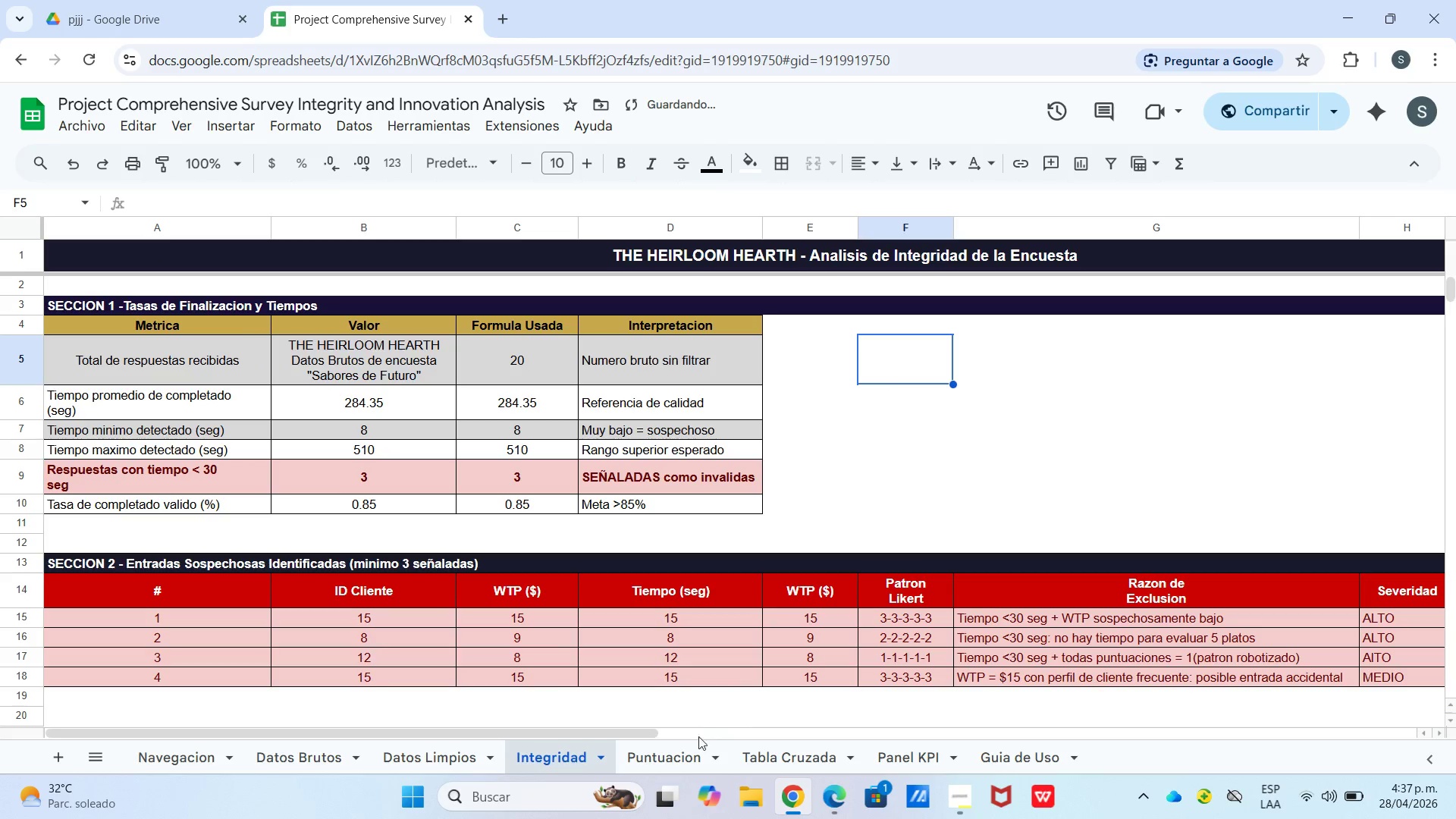 
left_click([698, 767])
 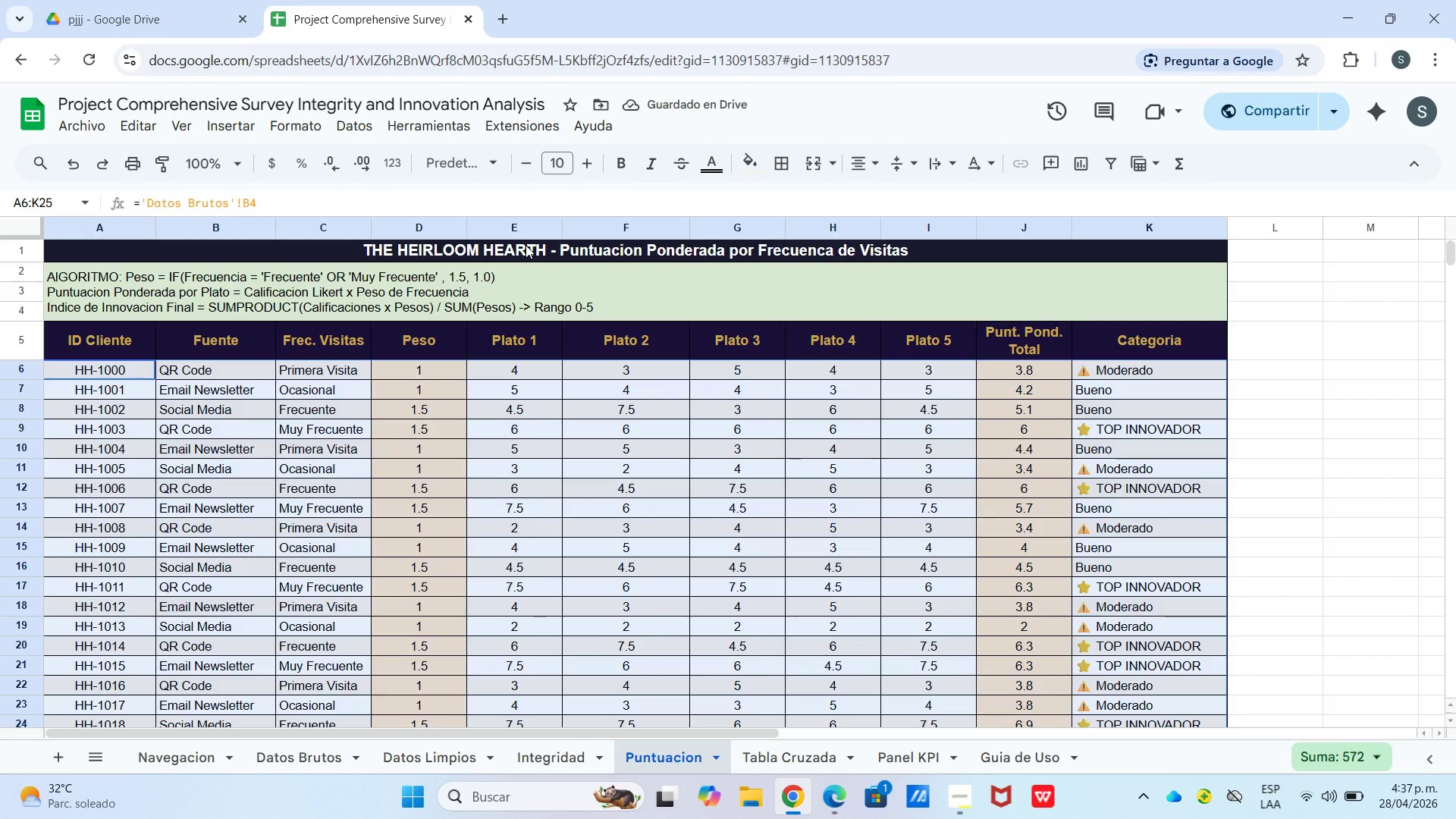 
left_click_drag(start_coordinate=[526, 245], to_coordinate=[522, 341])
 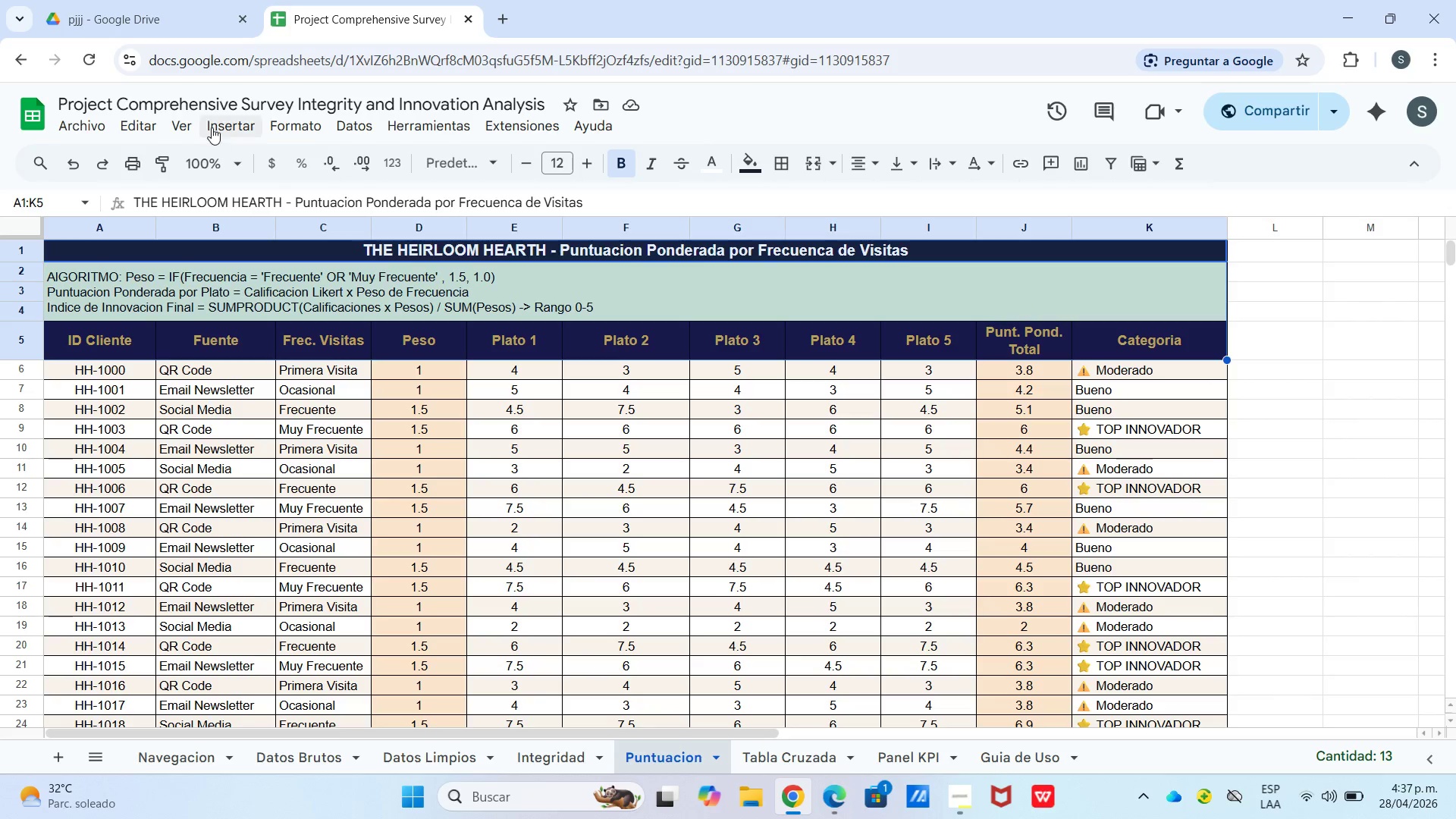 
left_click([195, 118])
 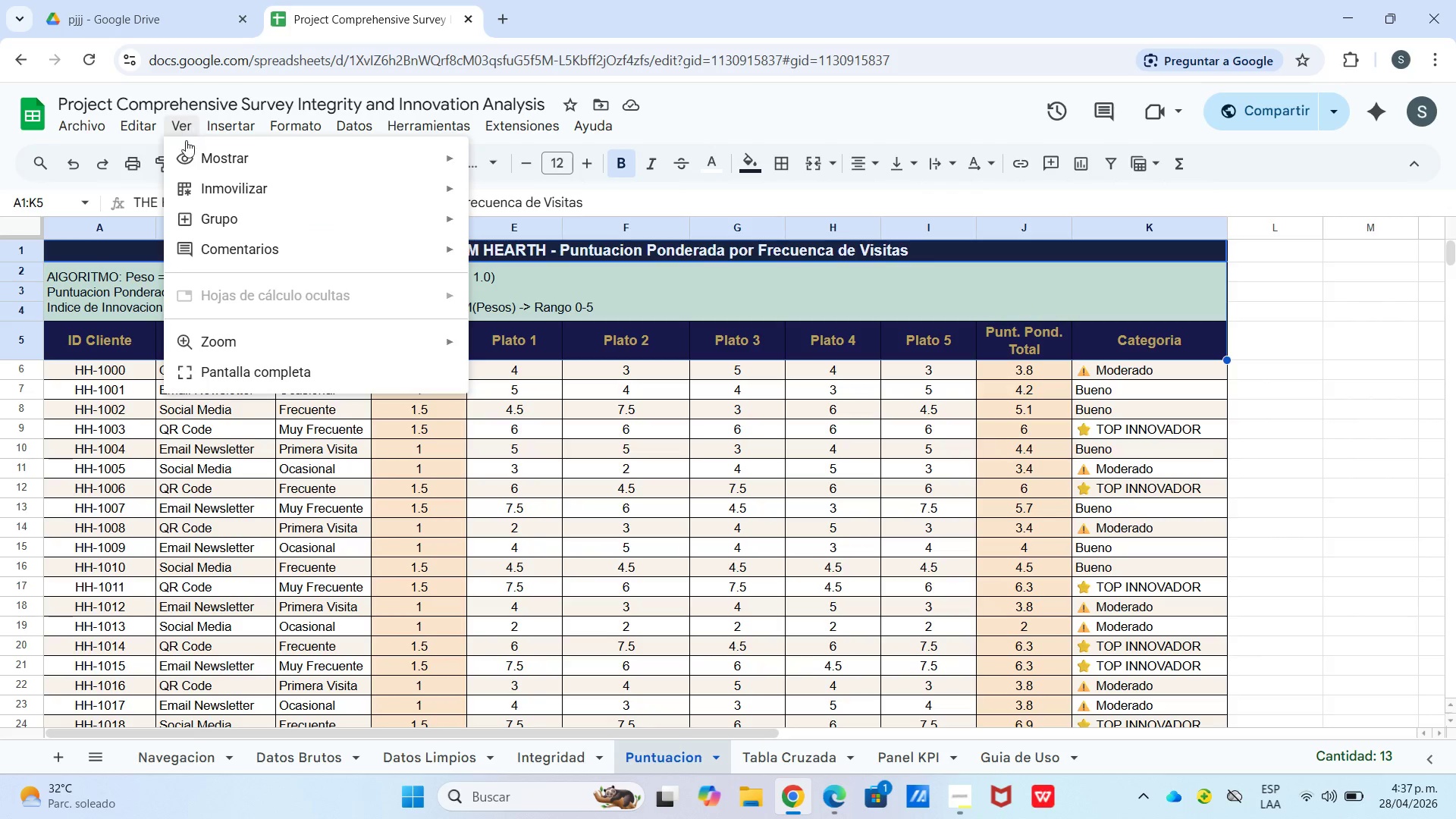 
left_click([202, 193])
 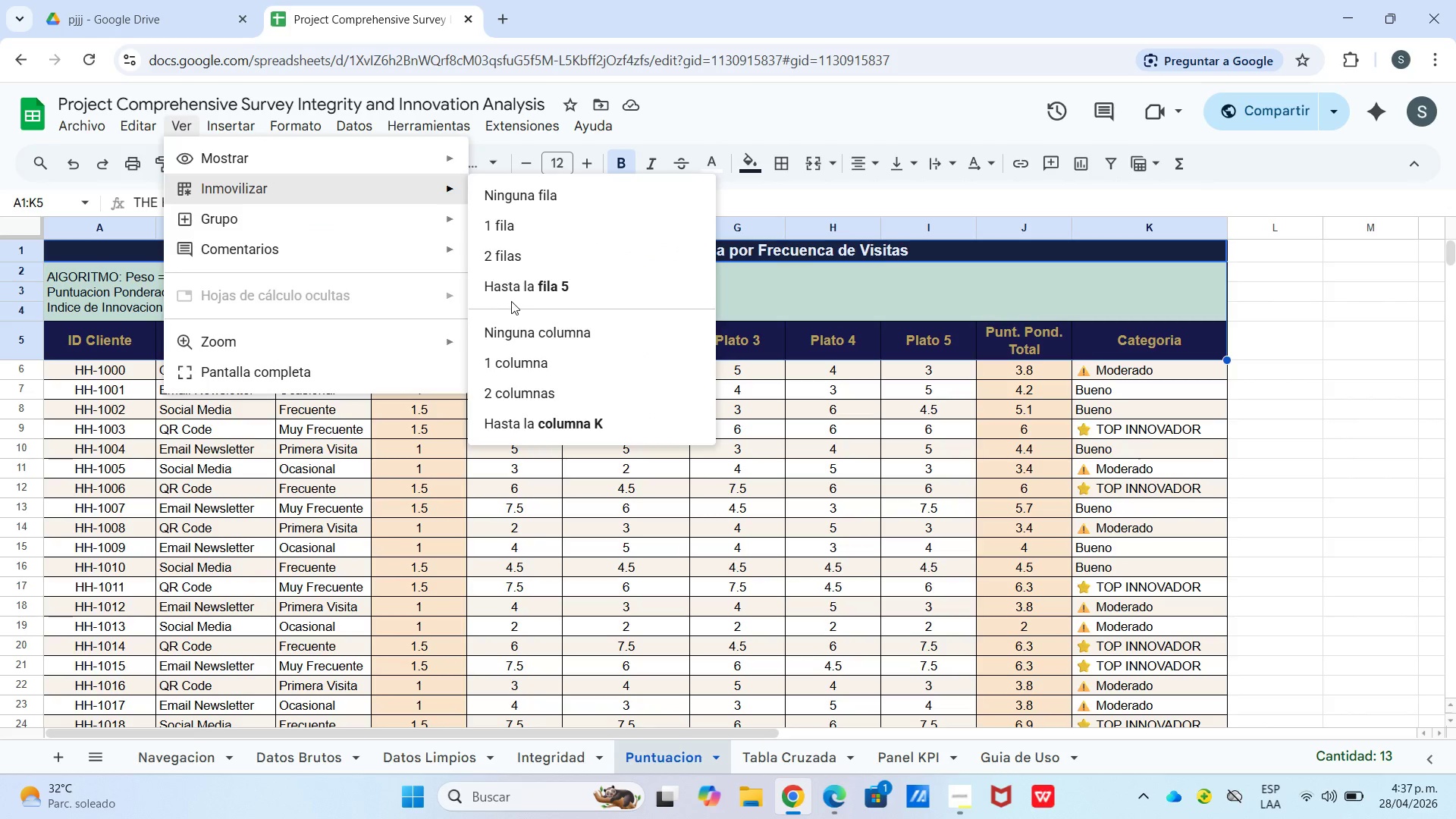 
left_click([511, 298])
 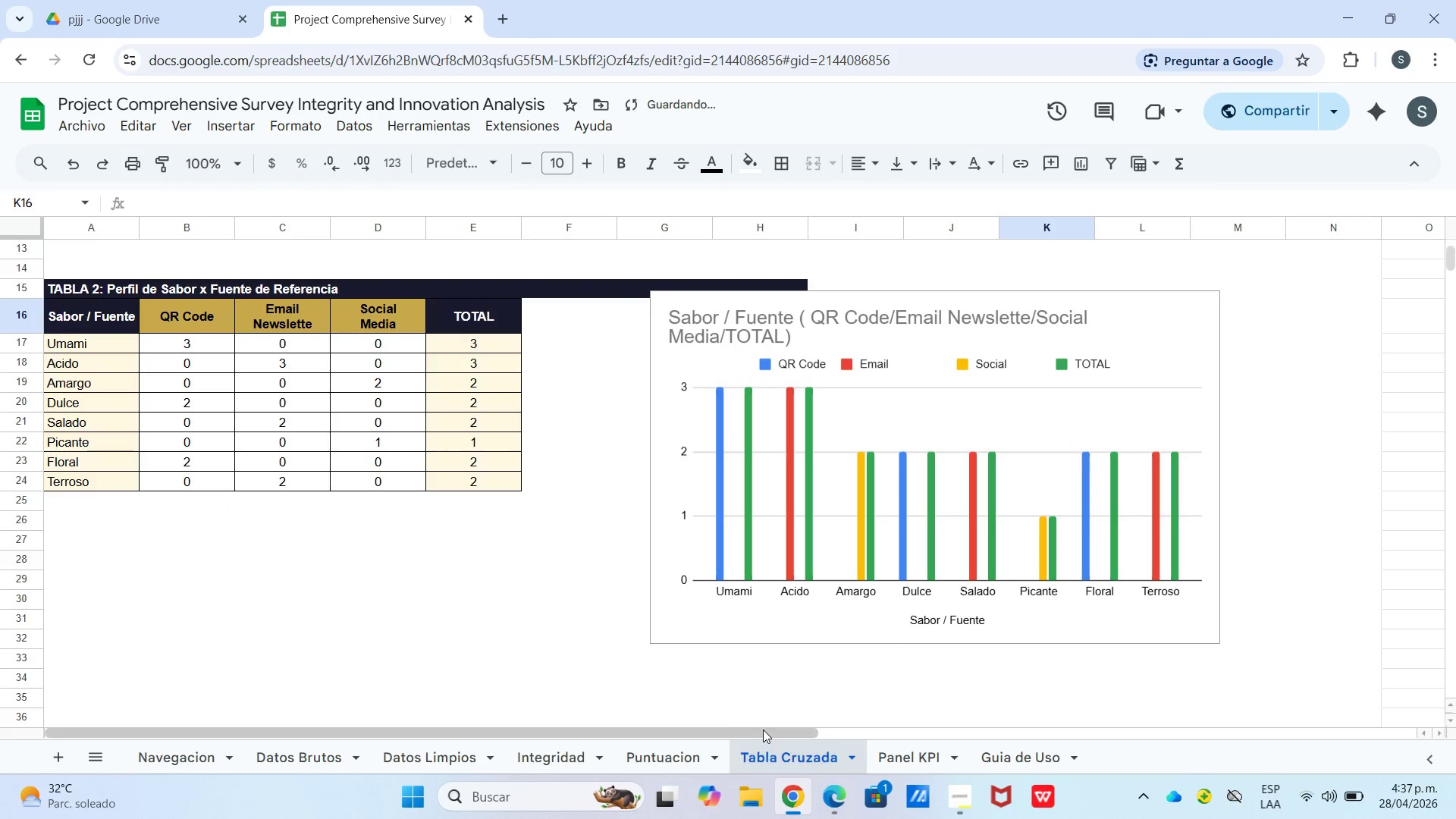 
scroll: coordinate [864, 648], scroll_direction: up, amount: 15.0
 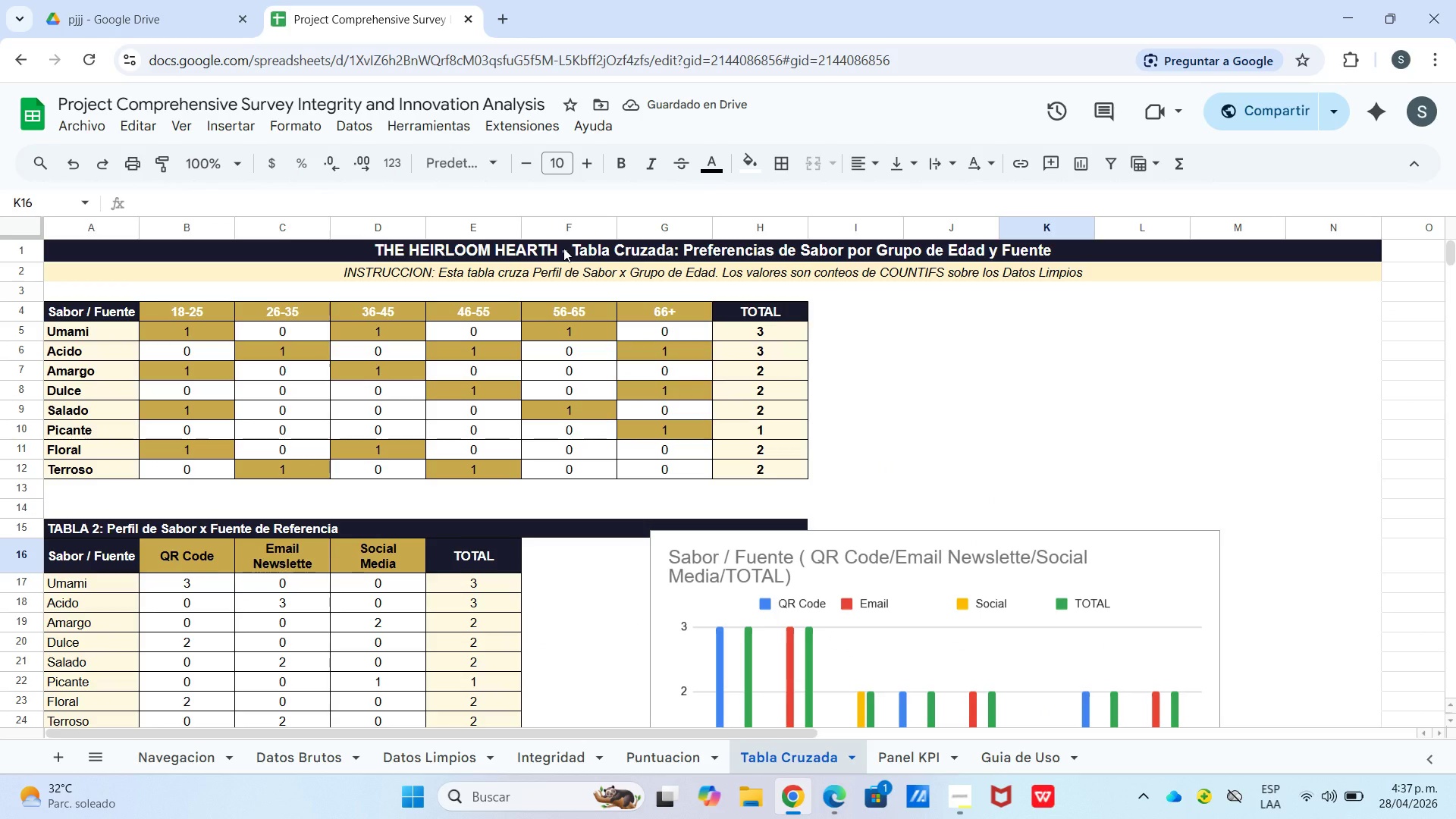 
left_click([563, 248])
 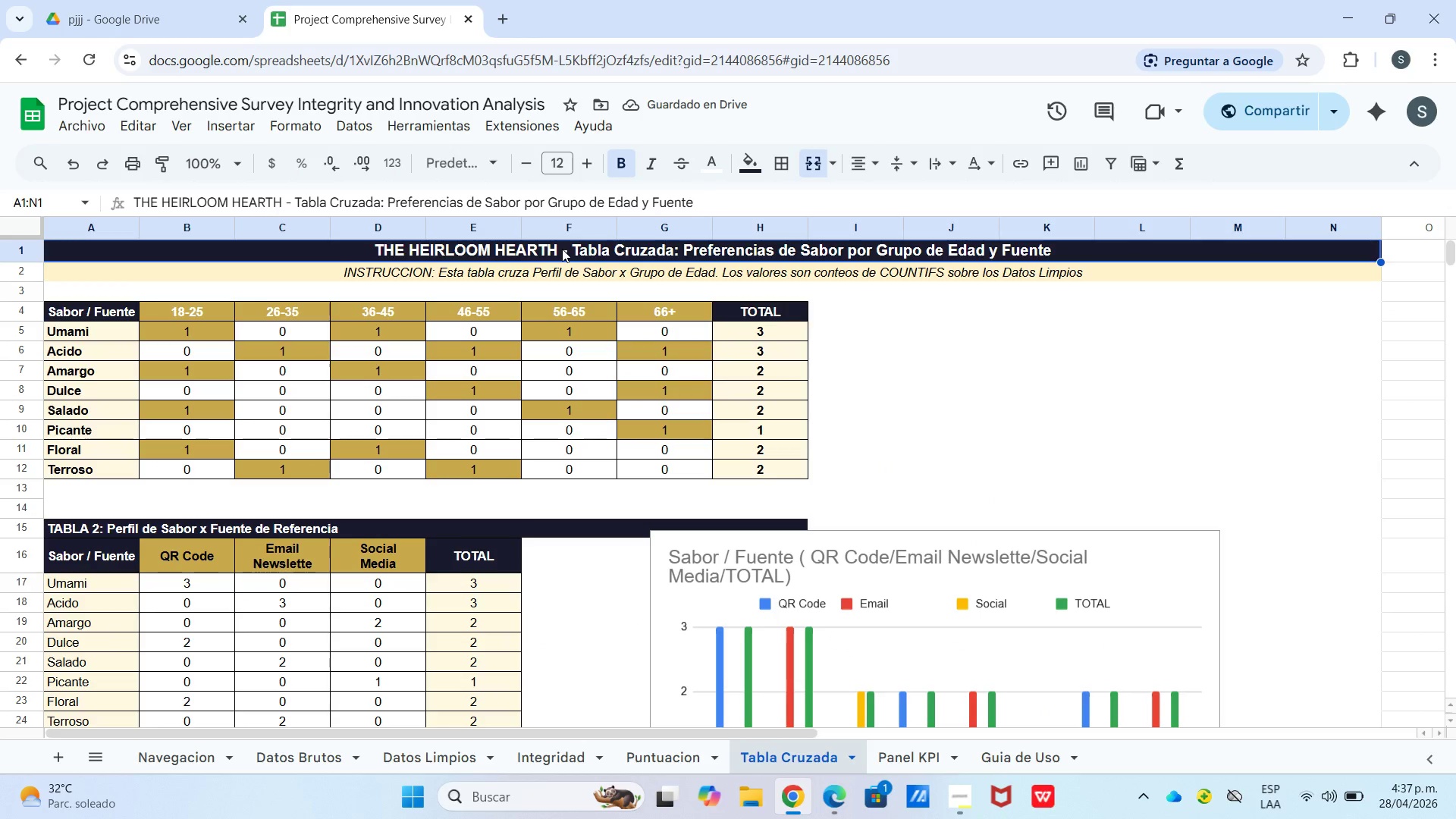 
left_click_drag(start_coordinate=[562, 249], to_coordinate=[563, 269])
 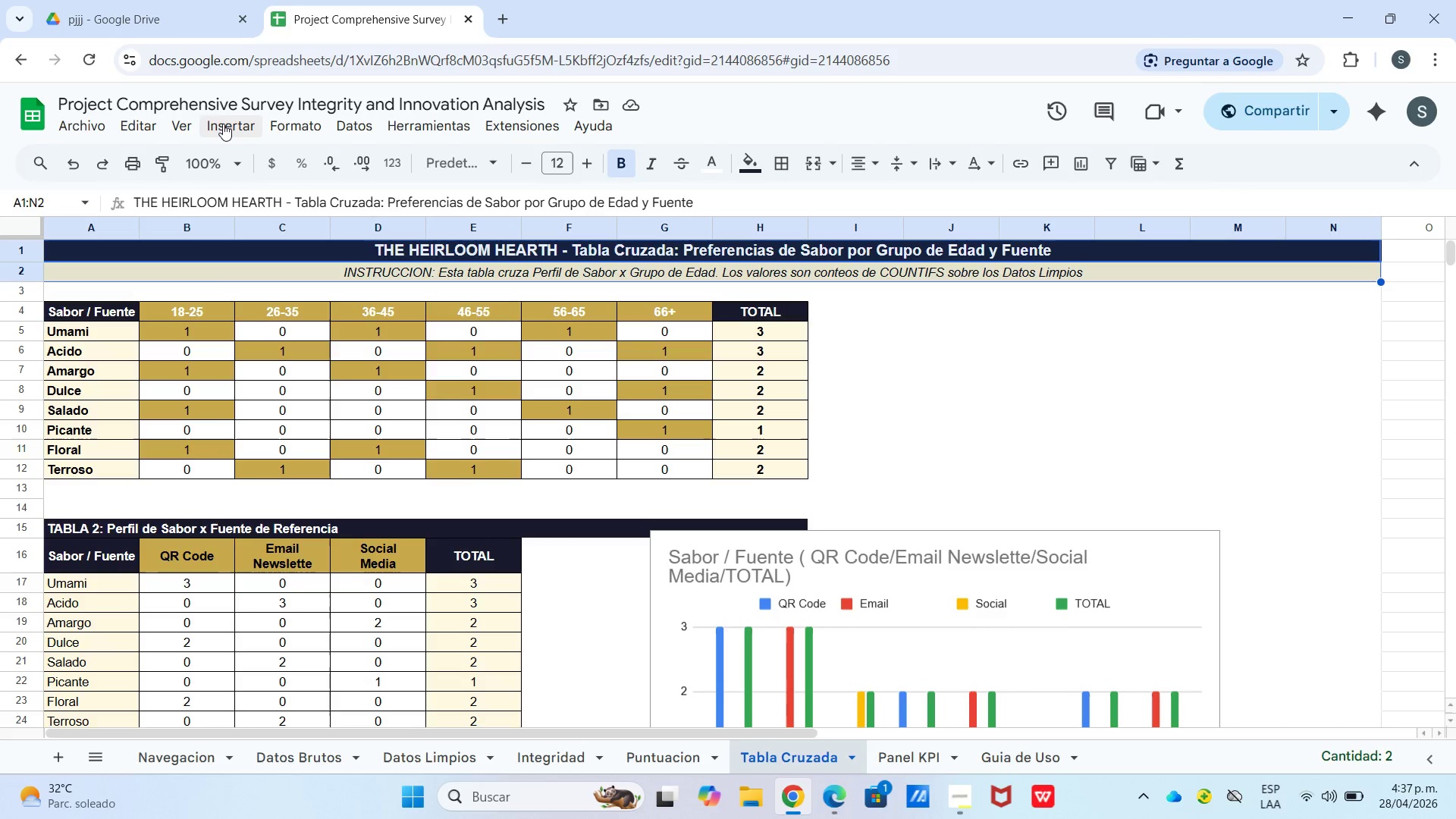 
left_click([222, 124])
 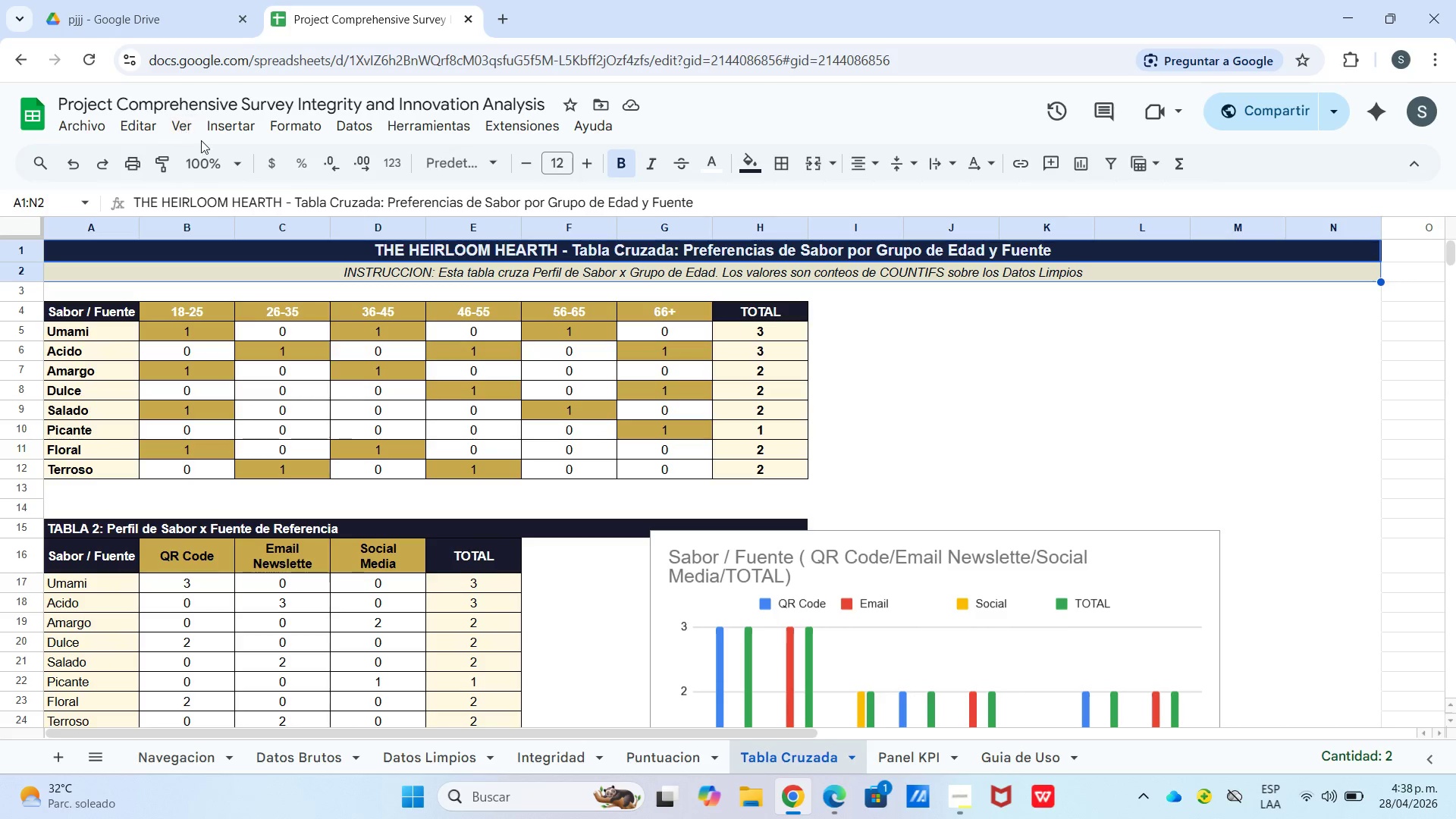 
left_click([192, 120])
 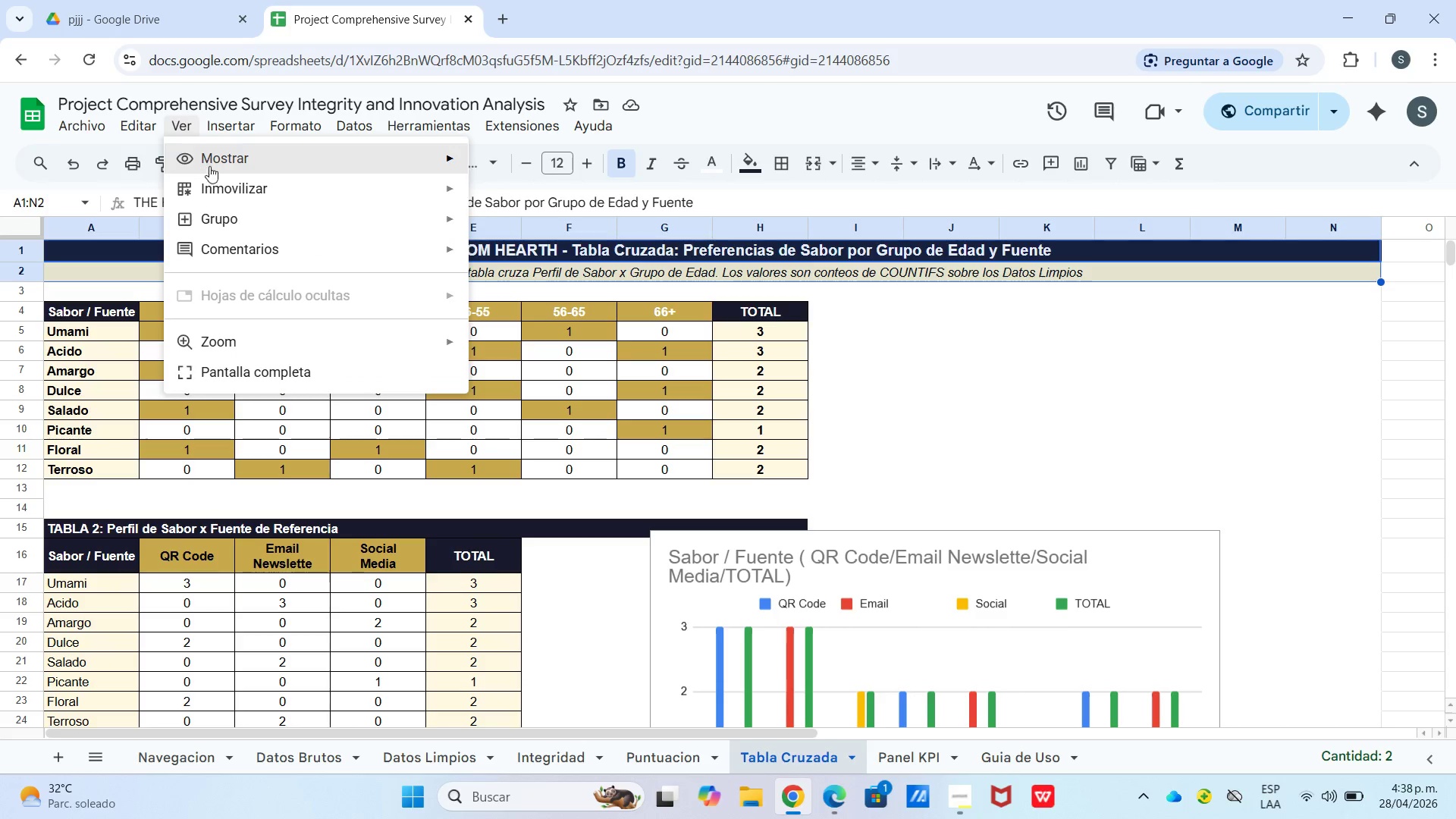 
left_click([209, 171])
 